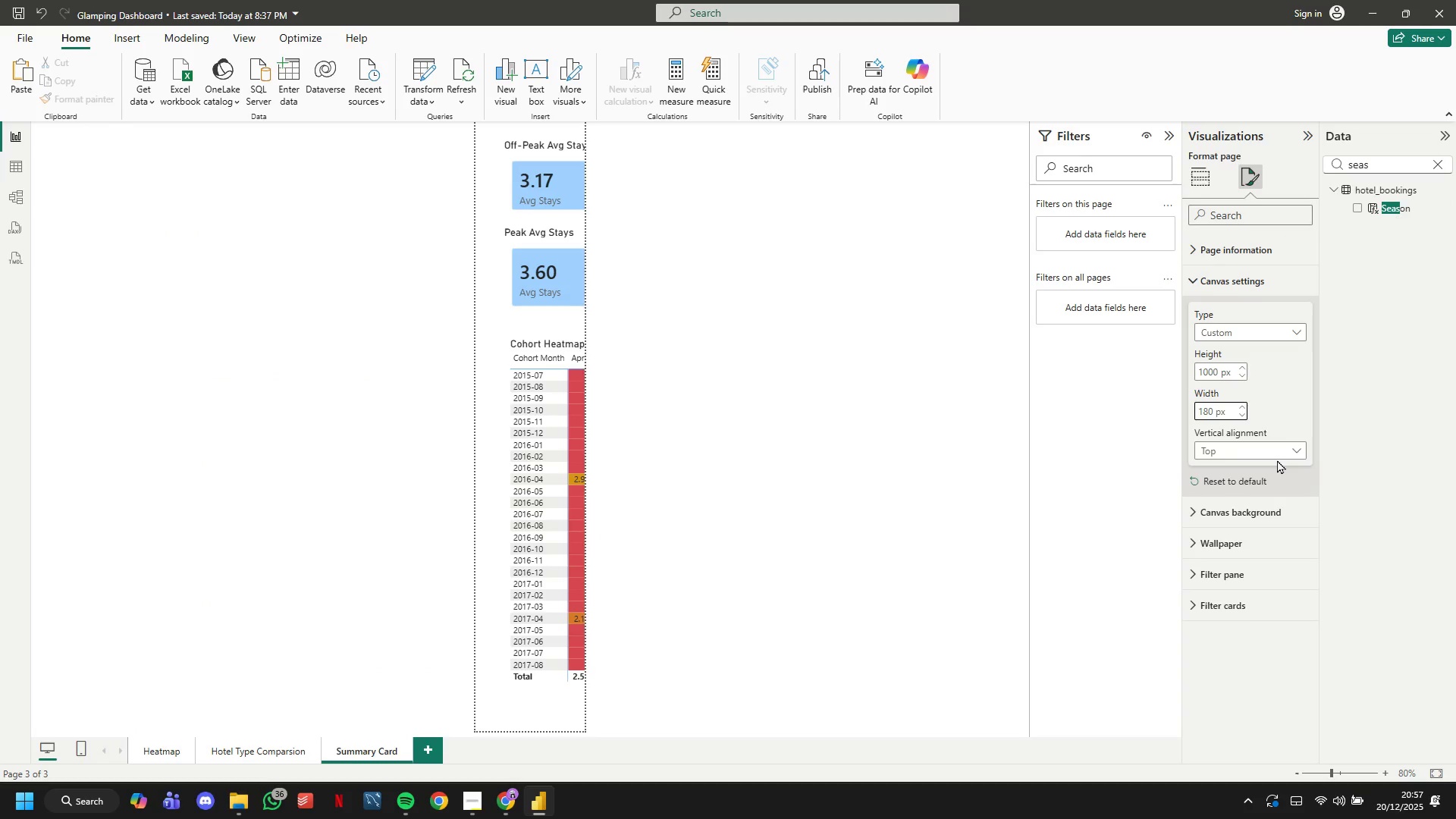 
key(4)
 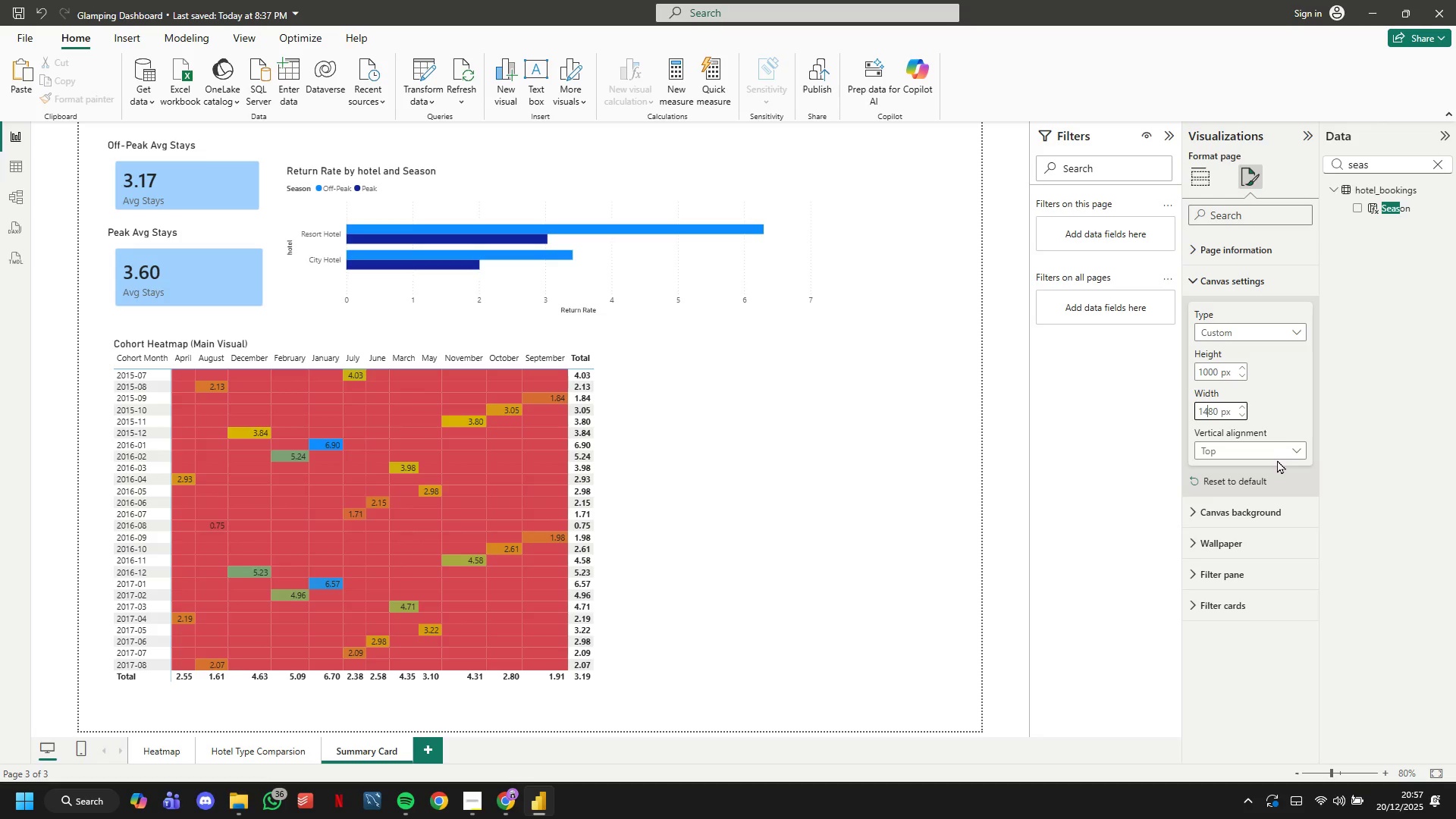 
key(Enter)
 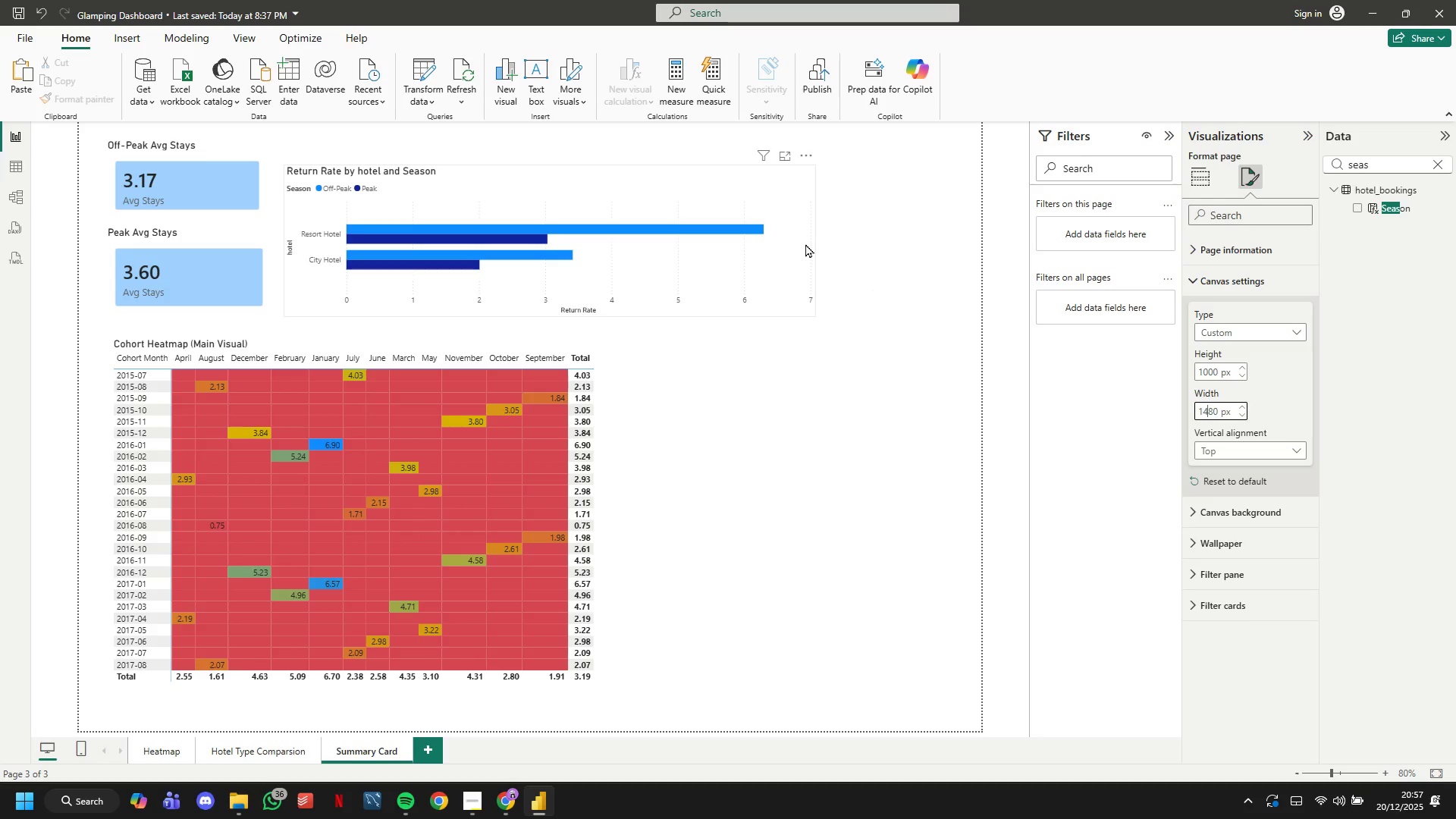 
left_click([790, 212])
 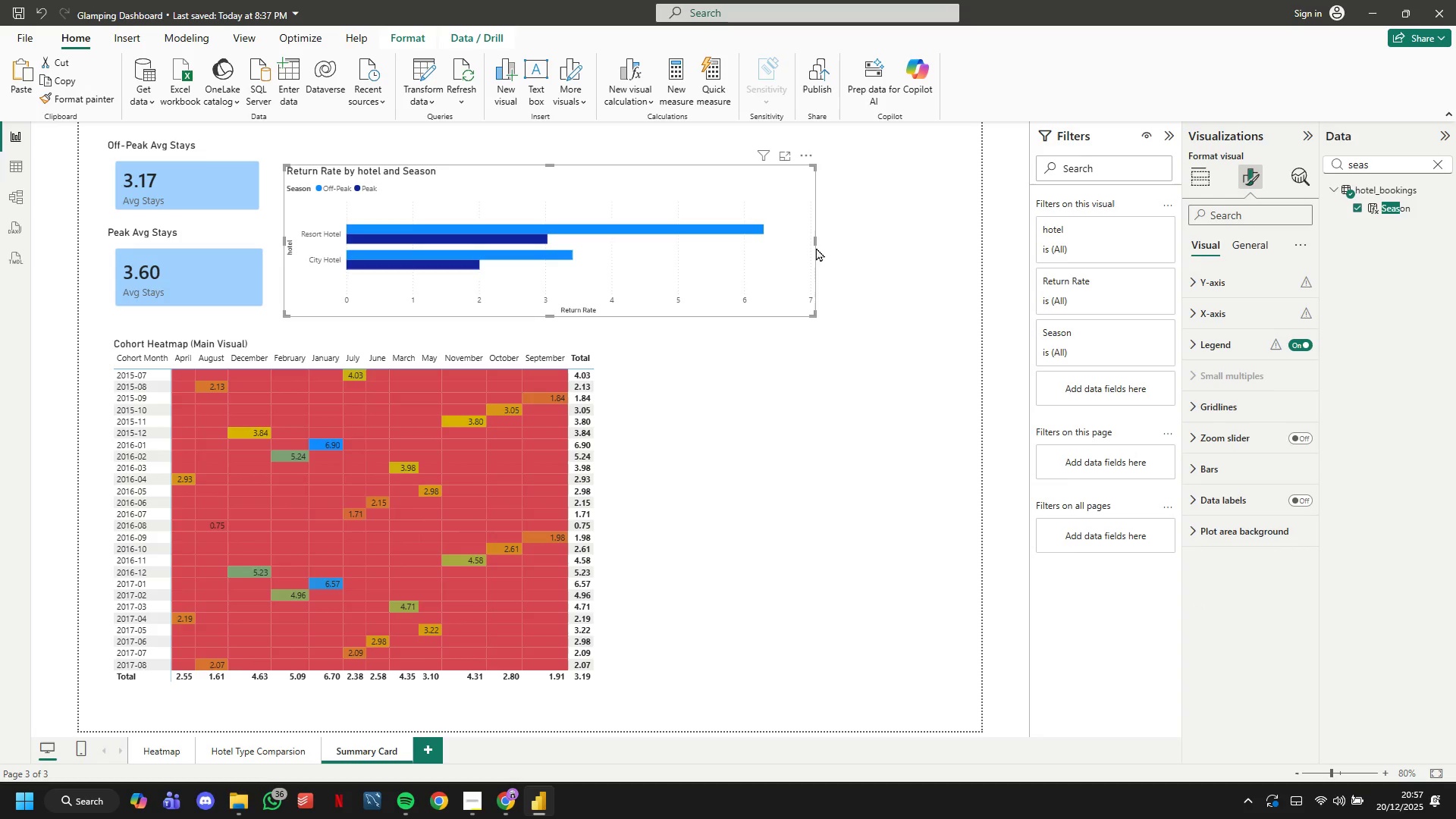 
left_click_drag(start_coordinate=[814, 243], to_coordinate=[593, 259])
 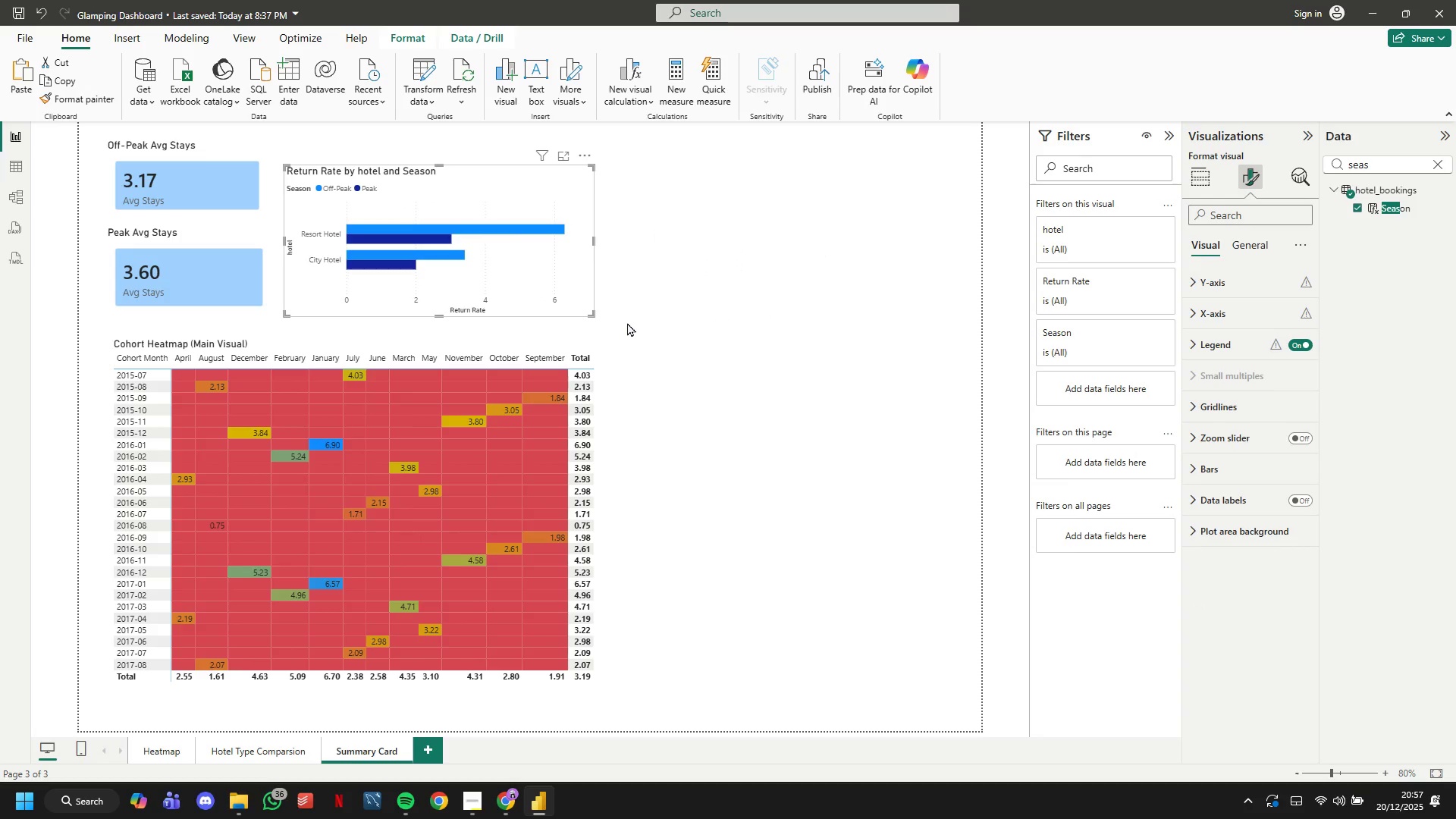 
left_click([627, 322])
 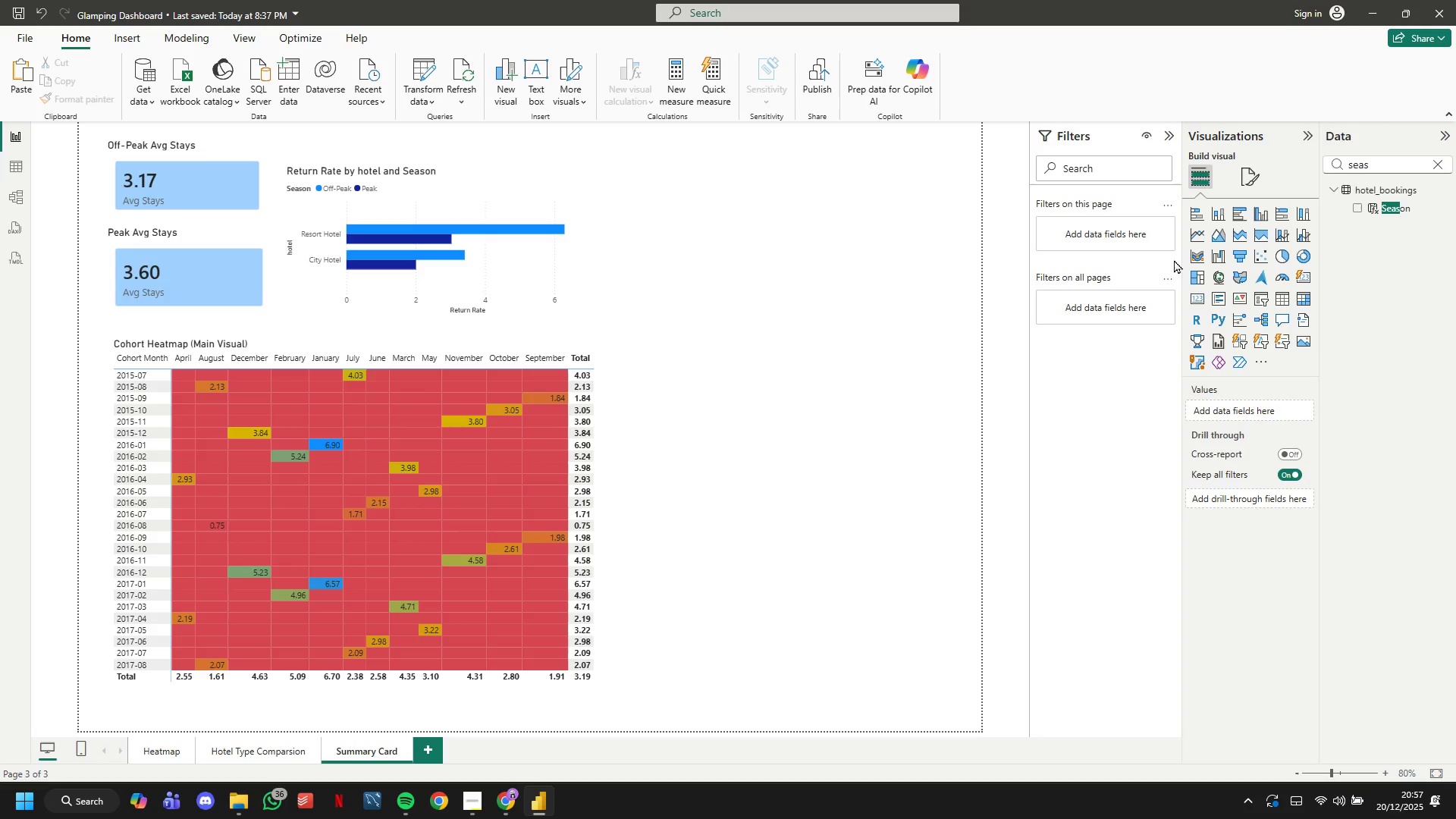 
left_click([1257, 177])
 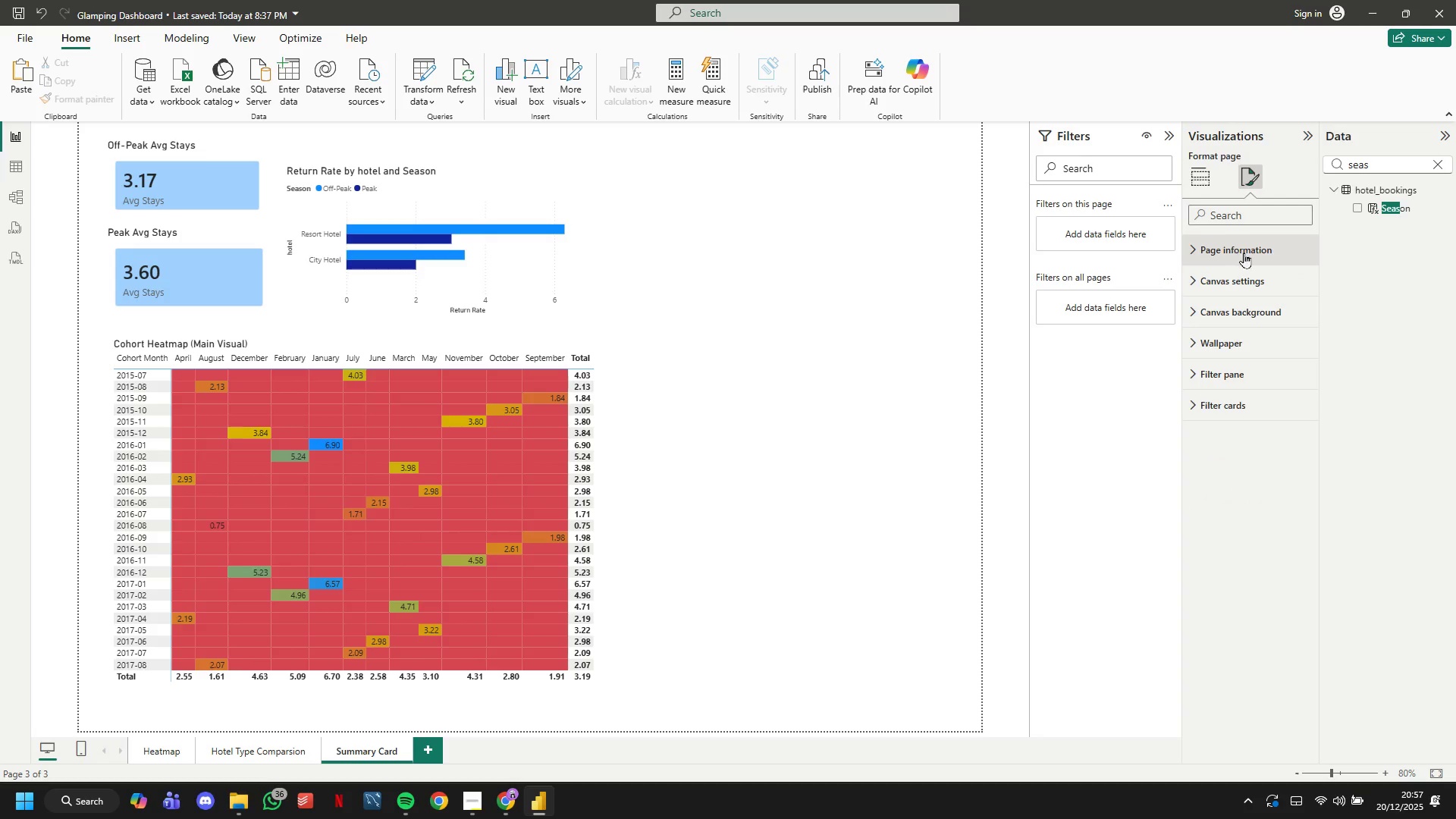 
left_click([1248, 270])
 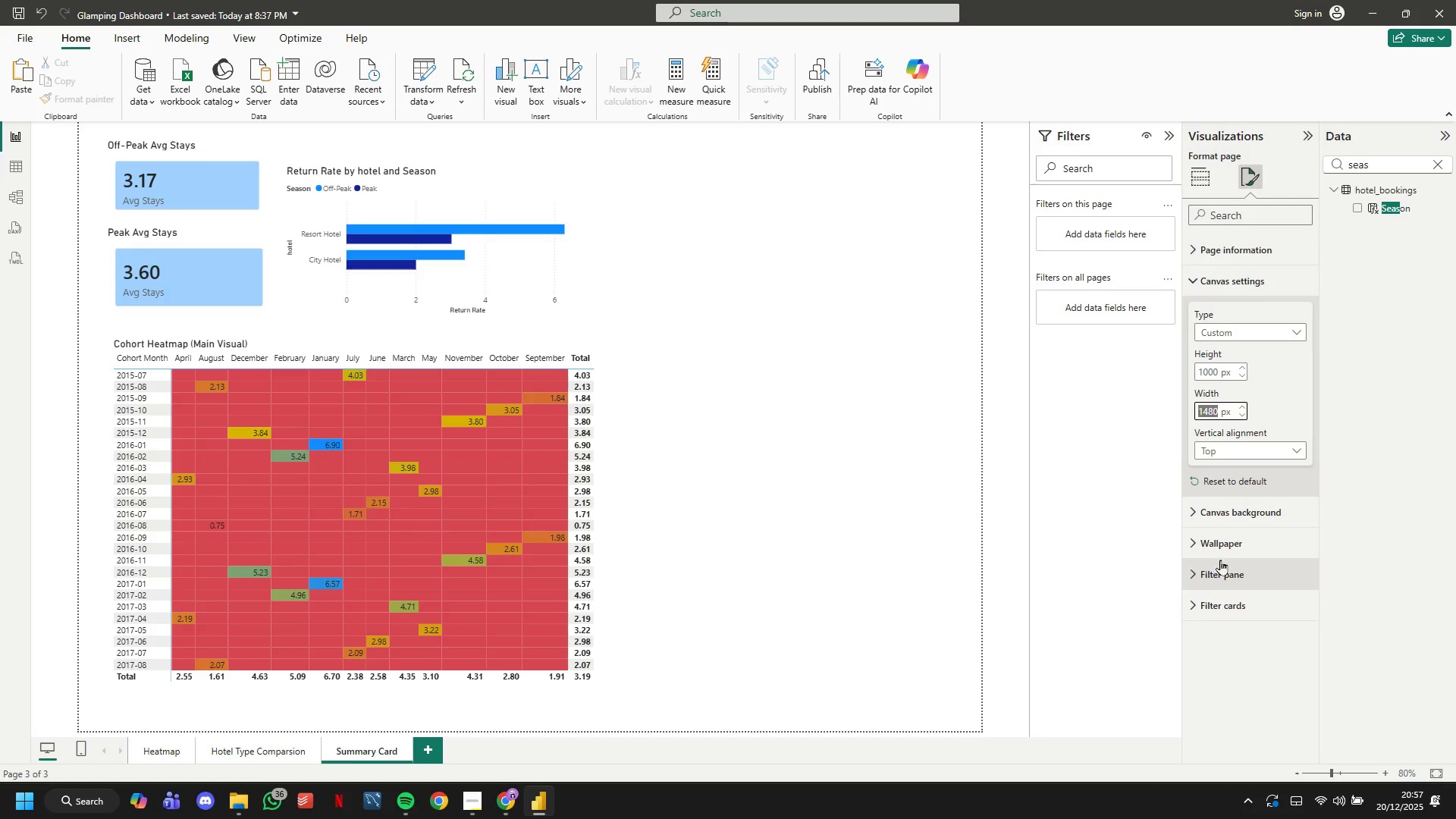 
key(ArrowRight)
 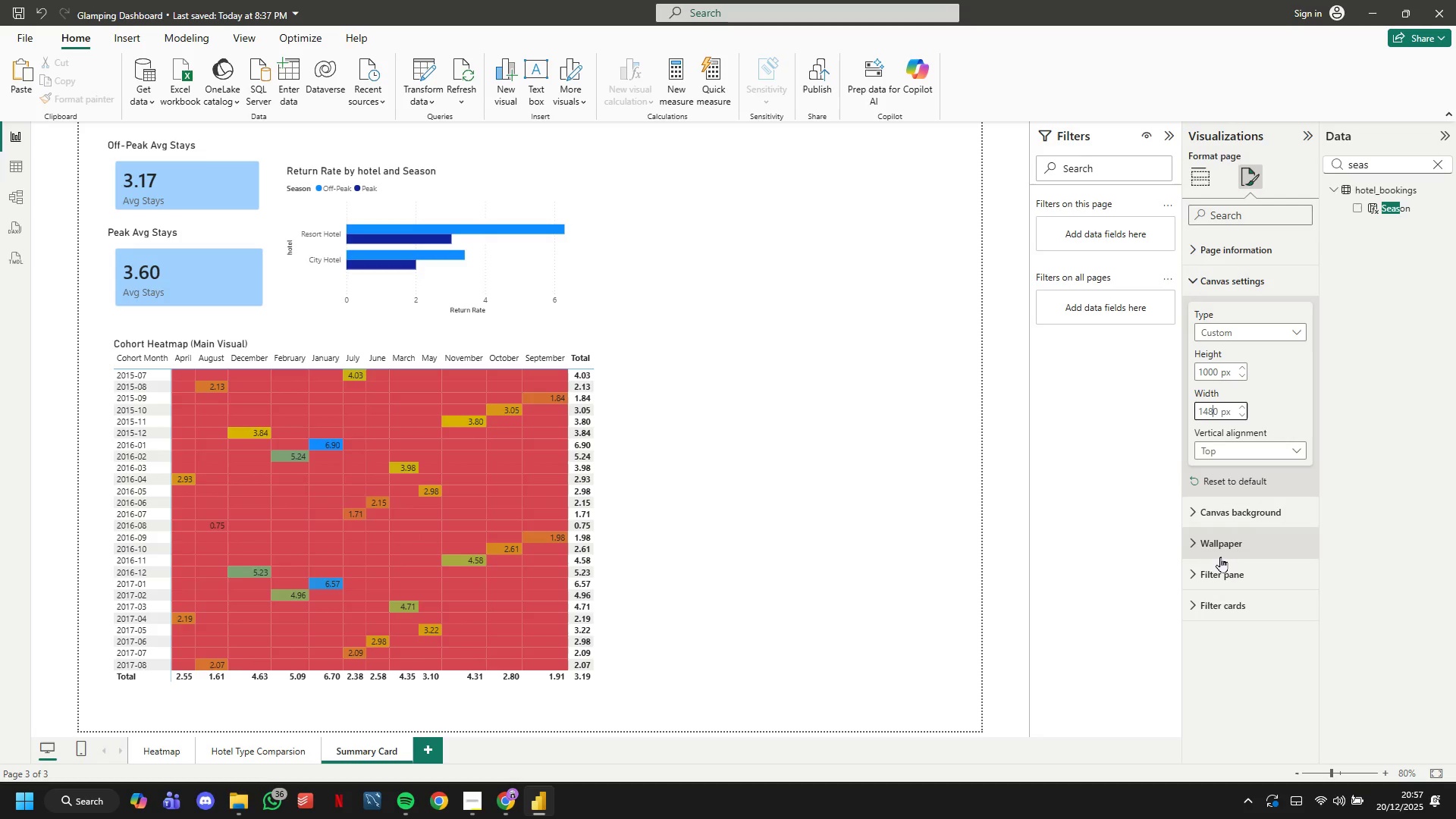 
key(ArrowLeft)
 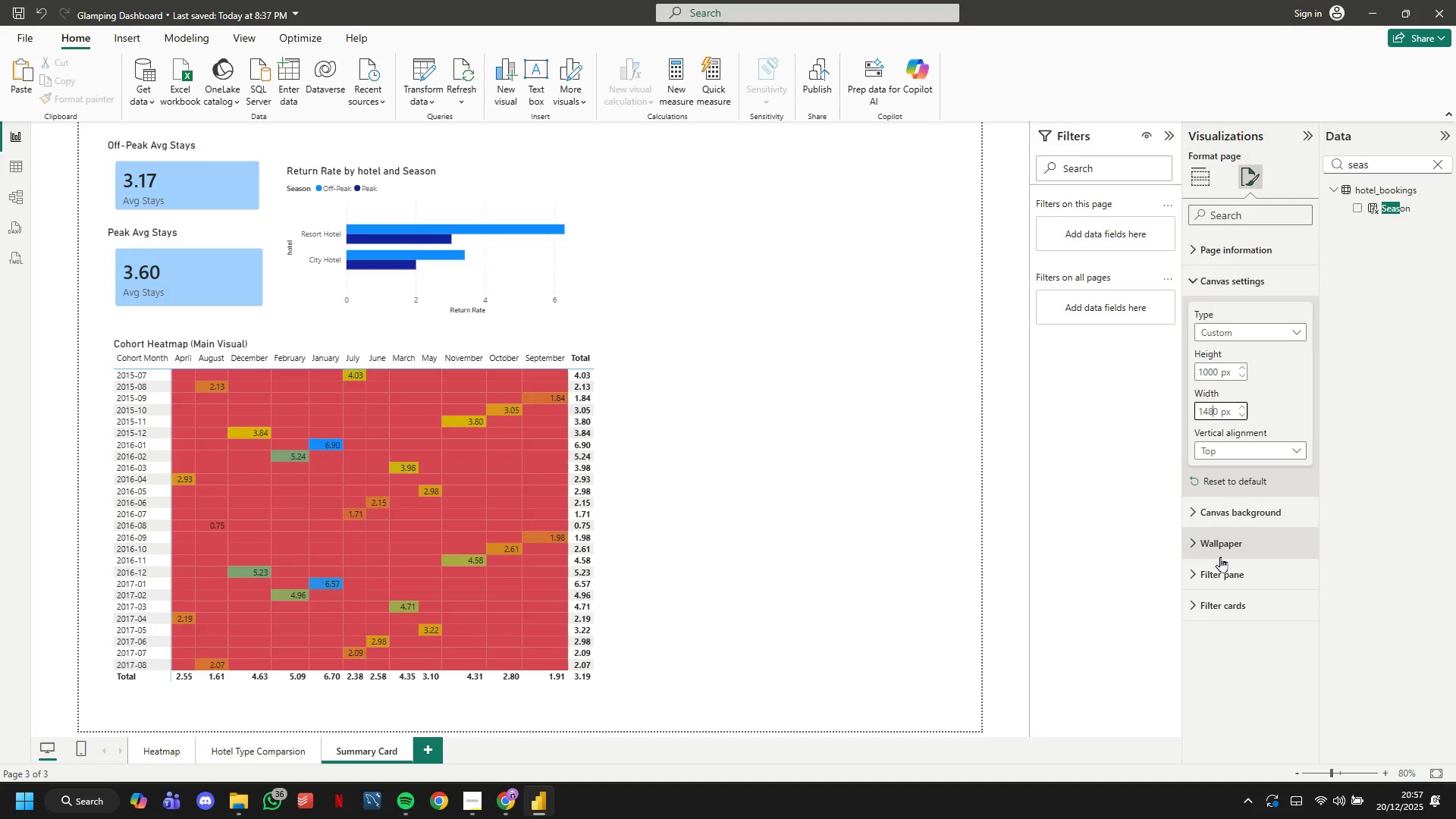 
key(ArrowLeft)
 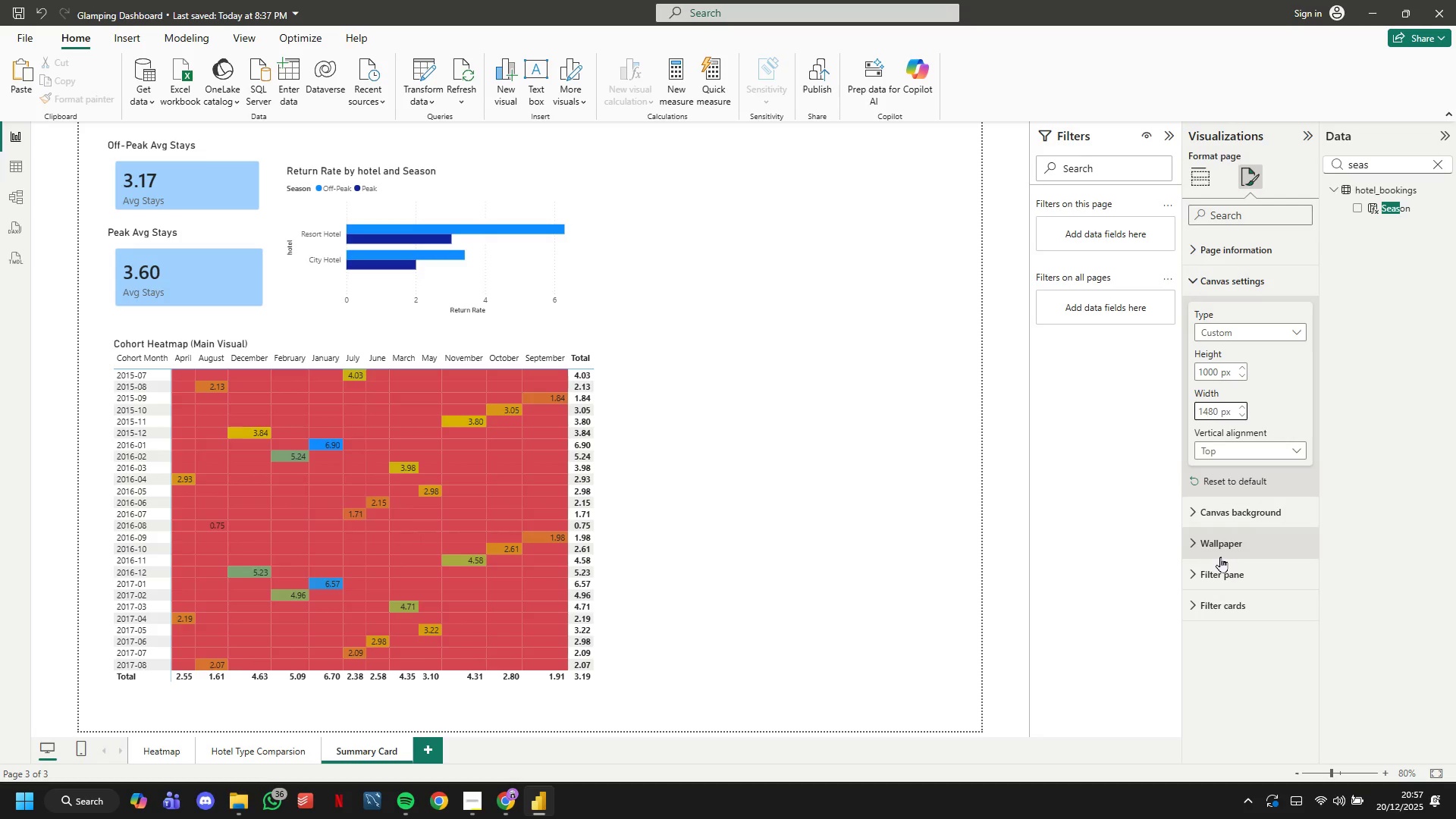 
key(Backspace)
 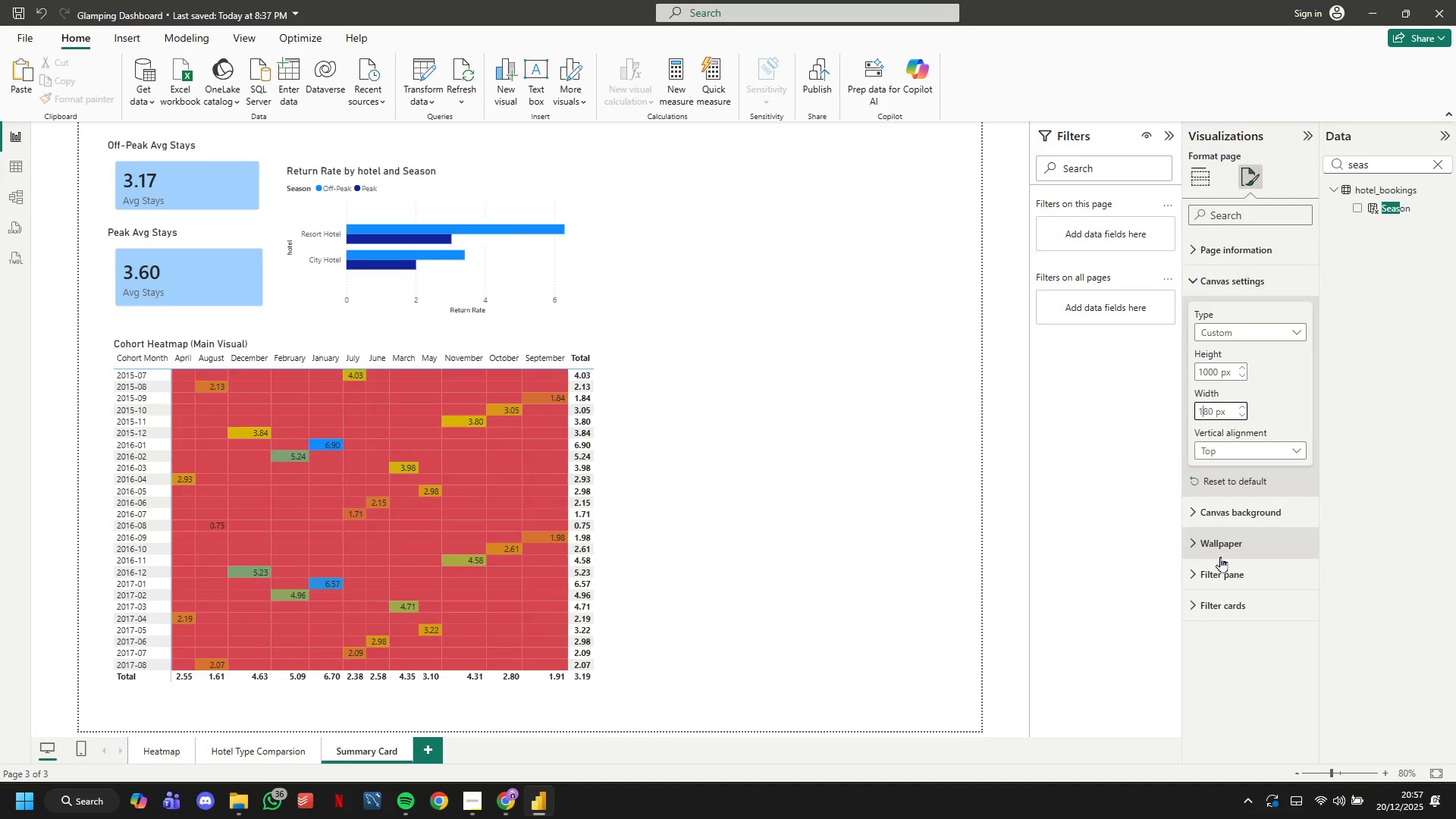 
key(5)
 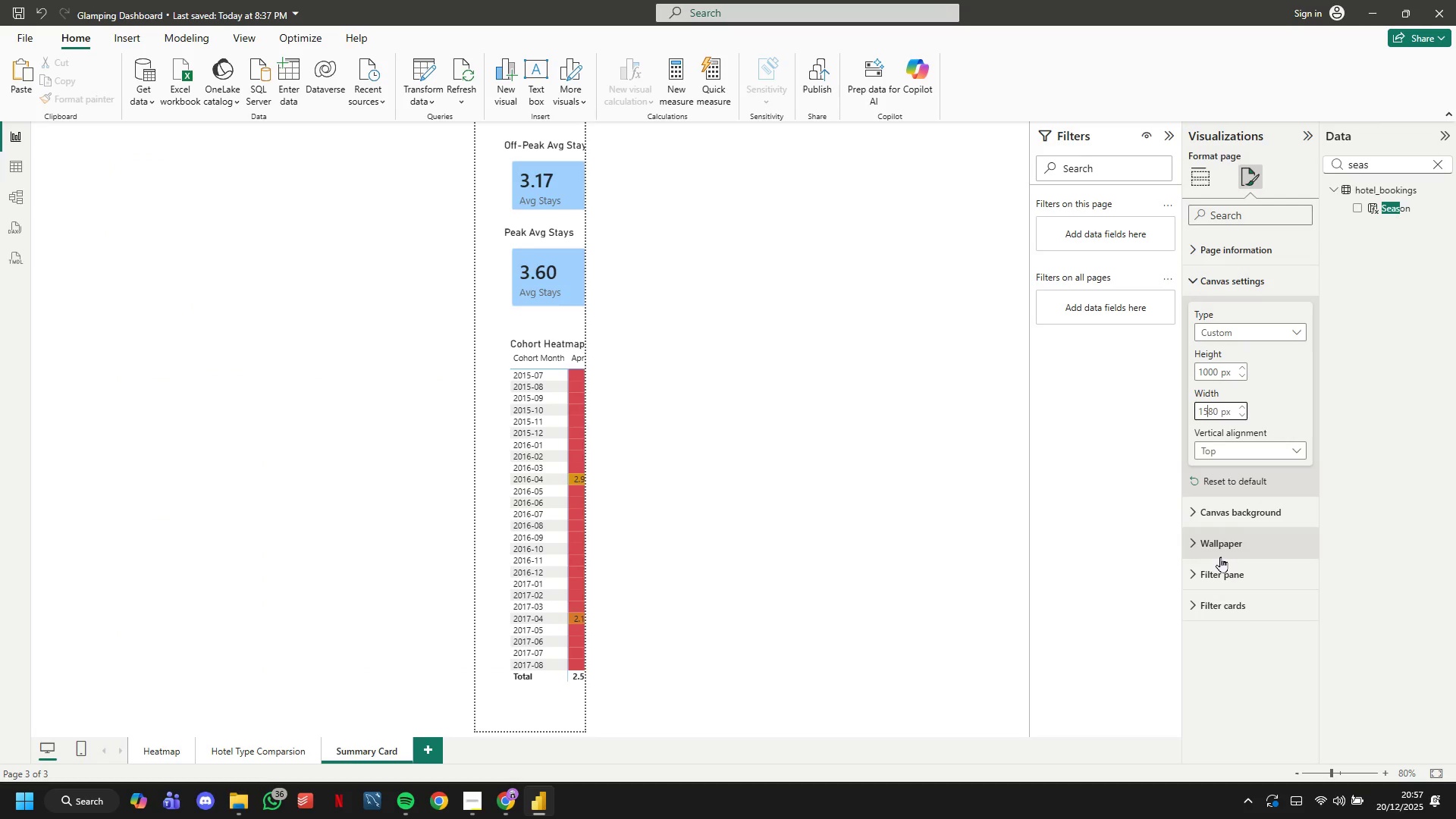 
key(Enter)
 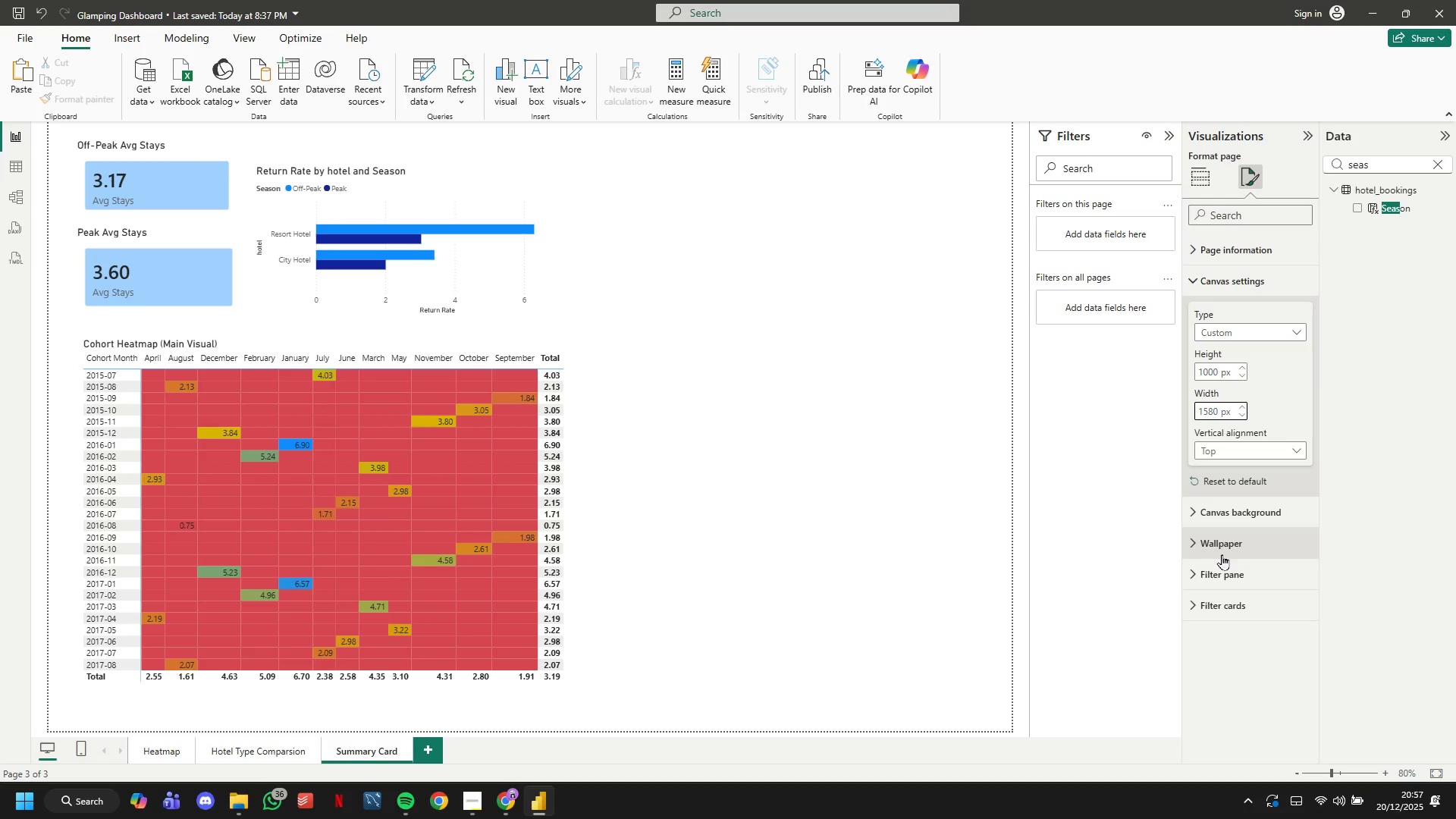 
left_click([1237, 256])
 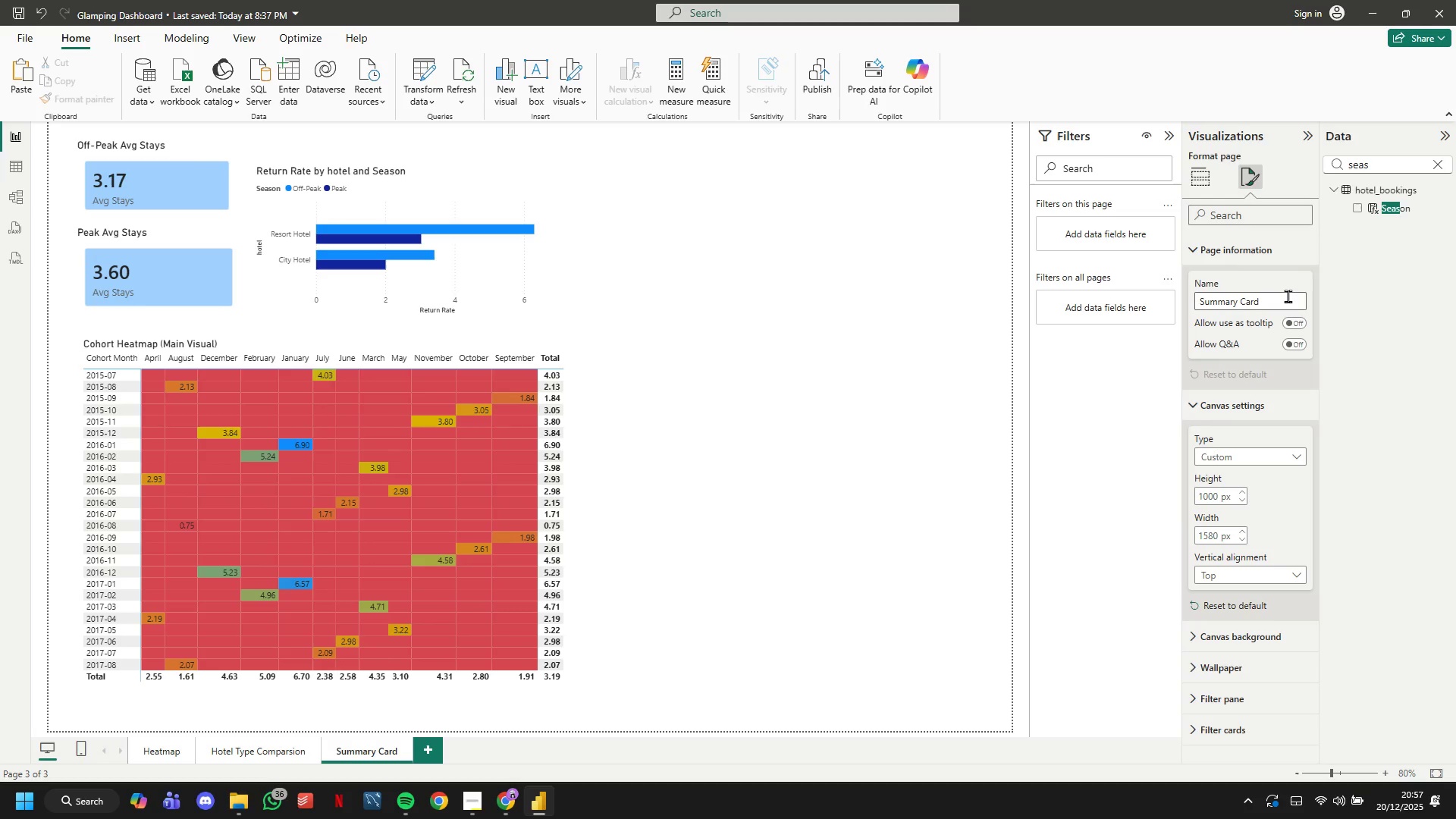 
double_click([1288, 296])
 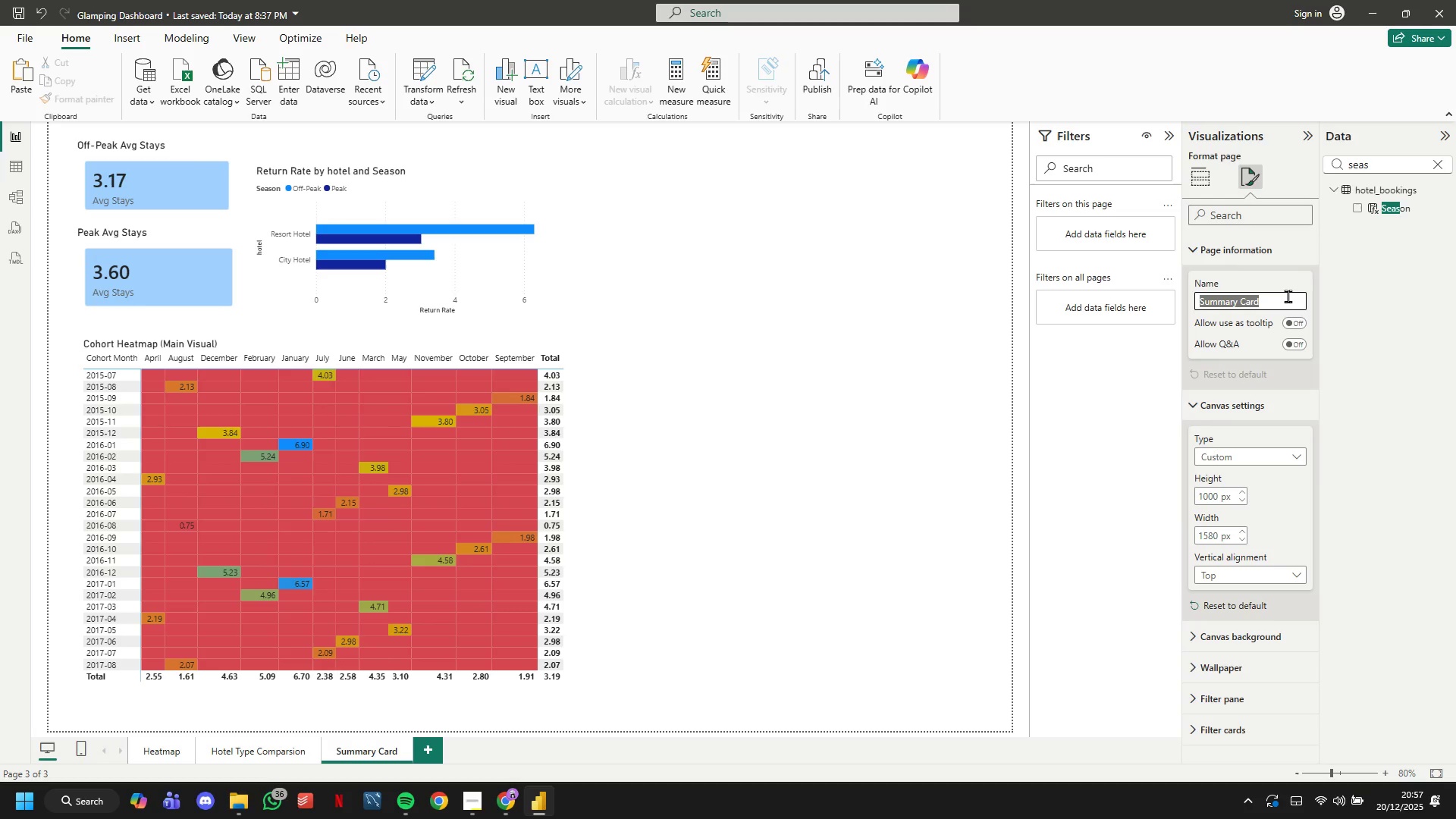 
triple_click([1288, 296])
 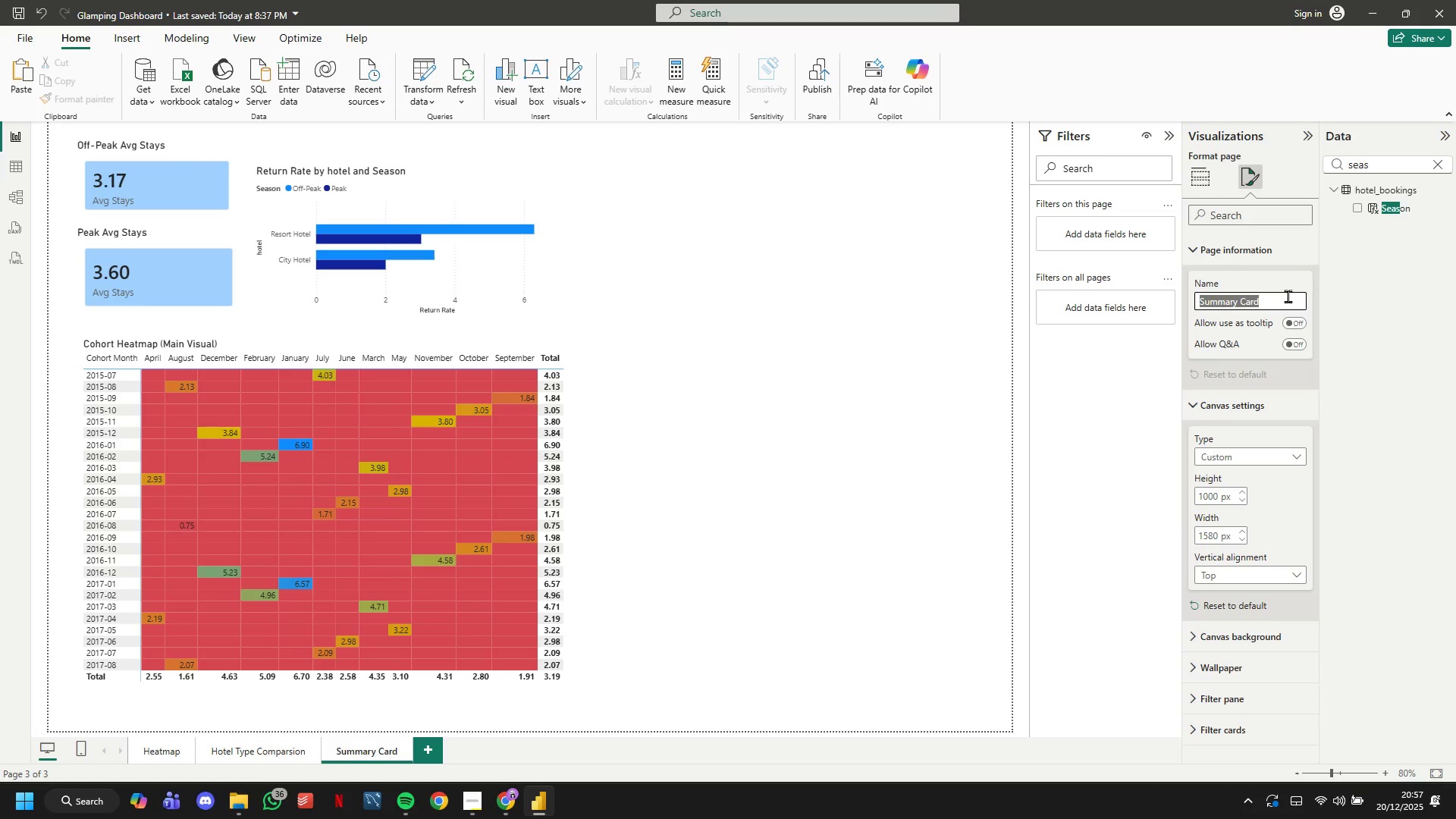 
key(Enter)
 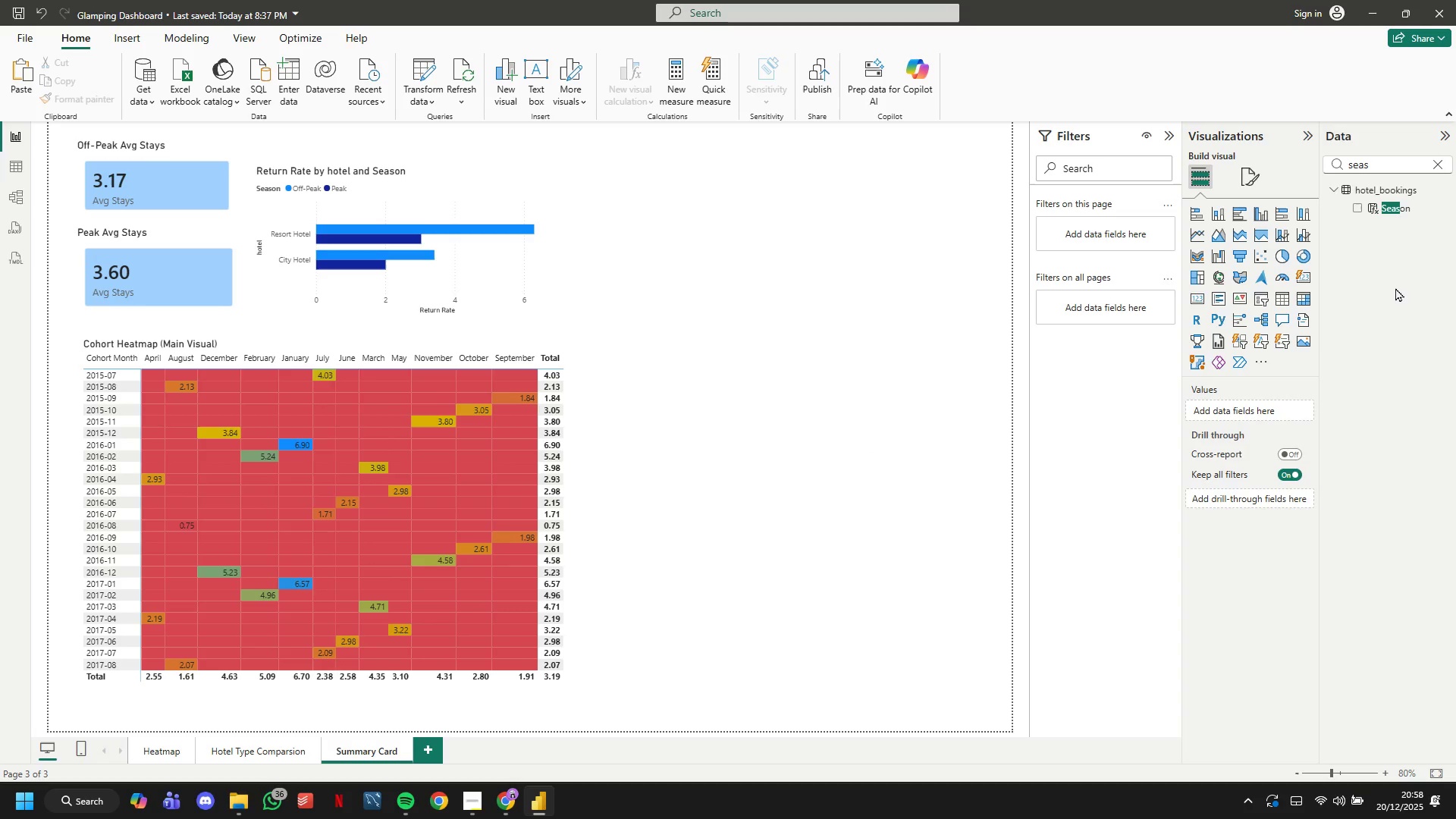 
wait(5.67)
 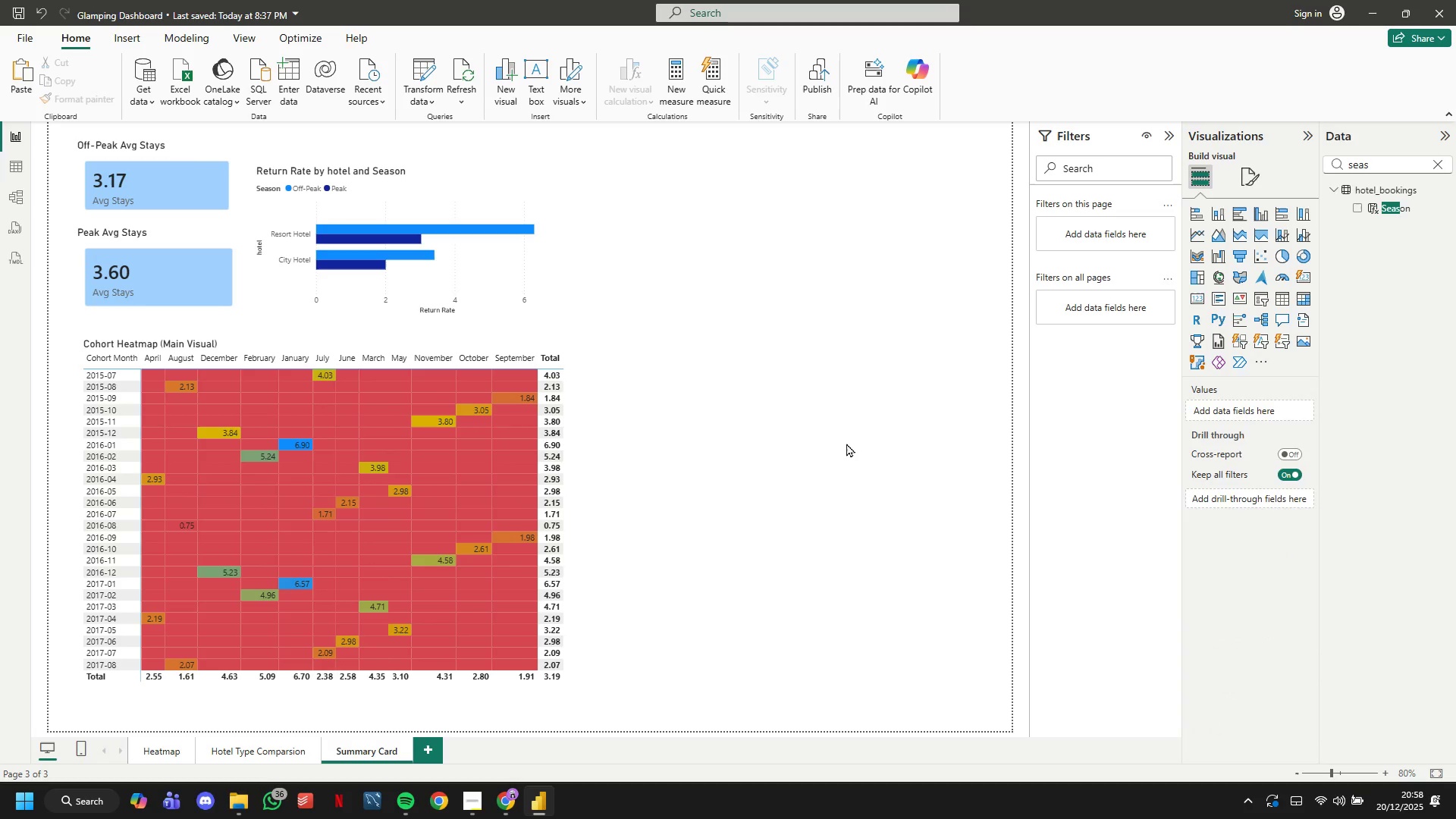 
double_click([1256, 180])
 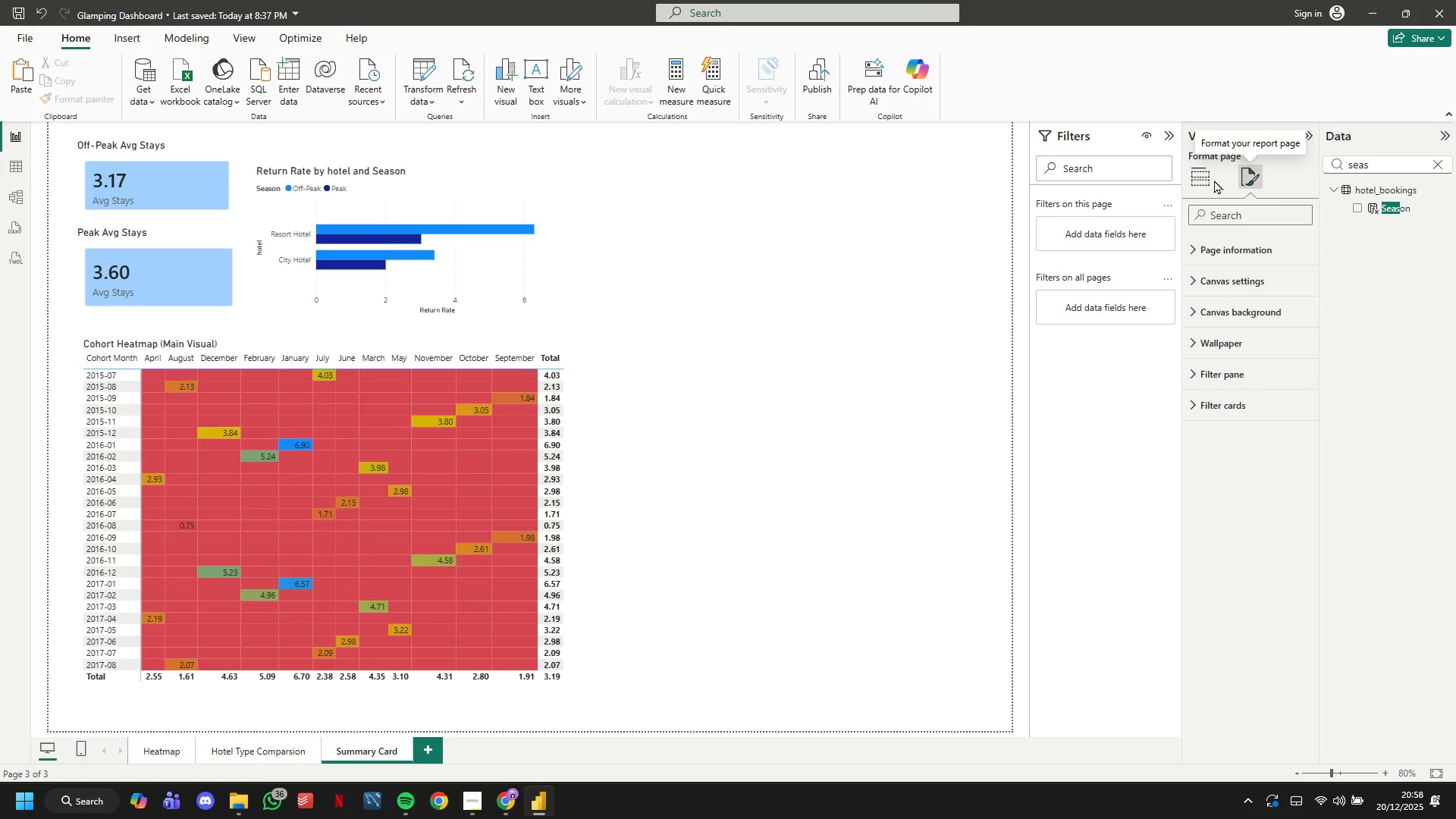 
left_click([1198, 180])
 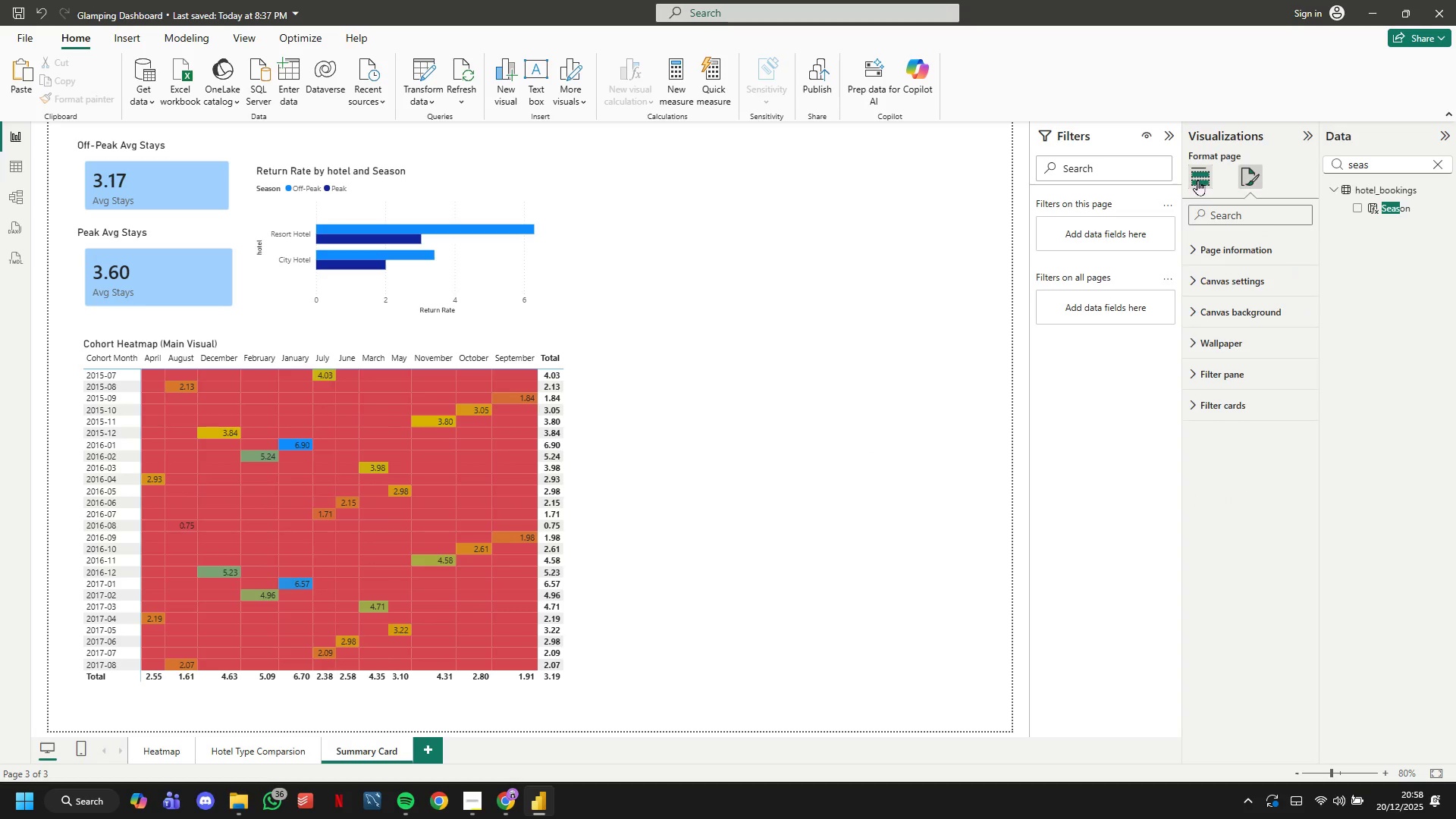 
mouse_move([1246, 199])
 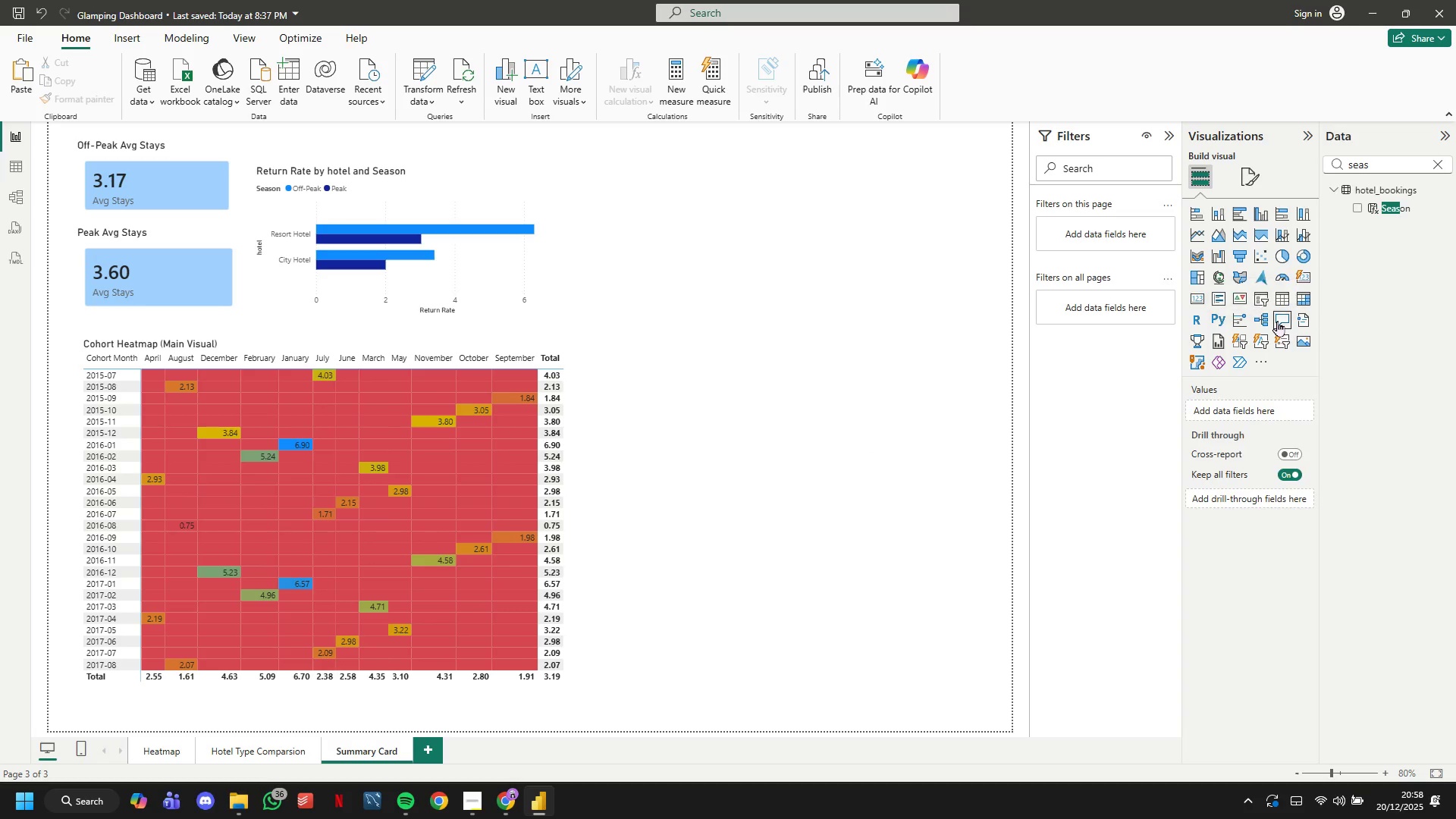 
mouse_move([1238, 284])
 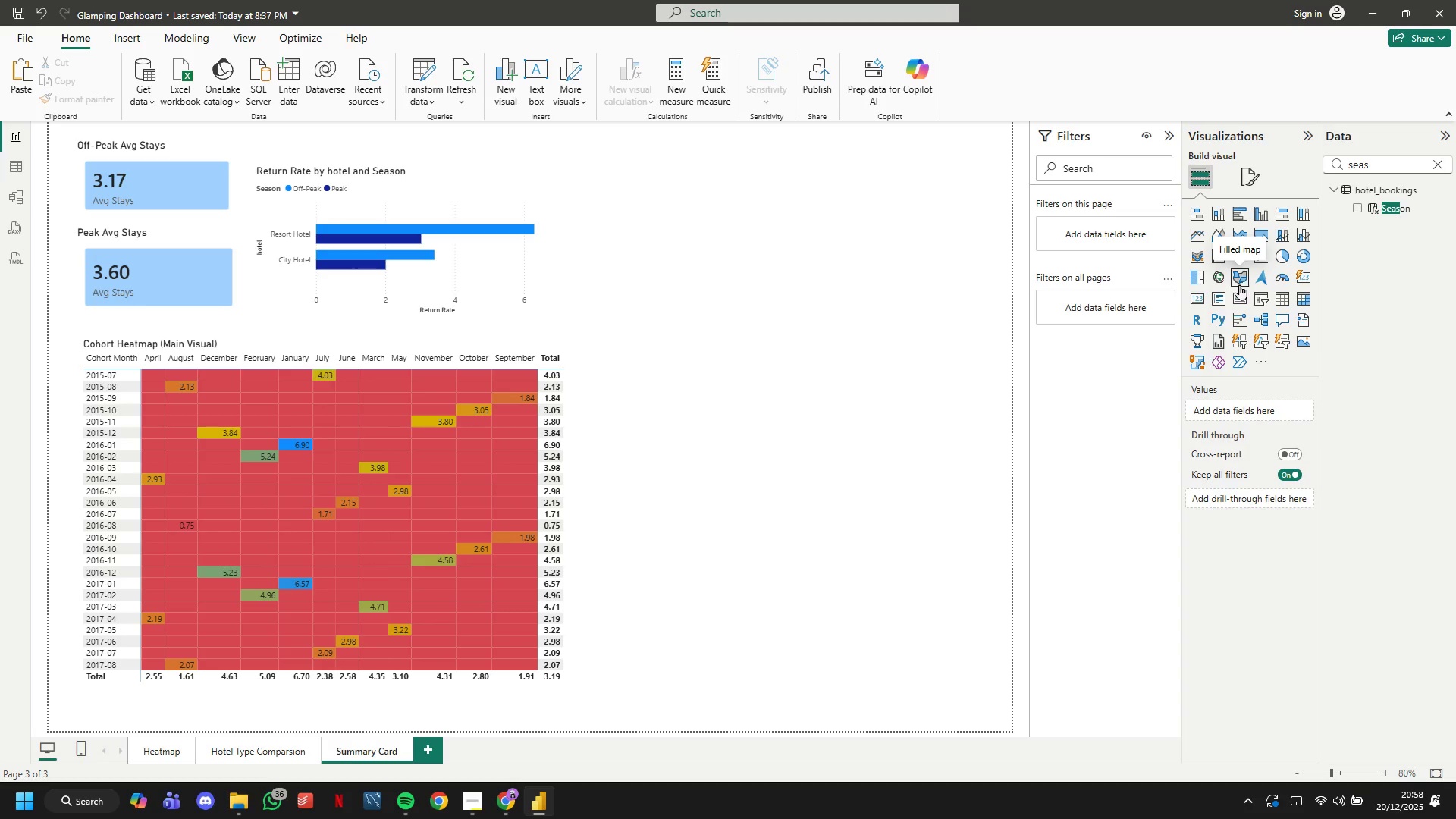 
mouse_move([1240, 290])
 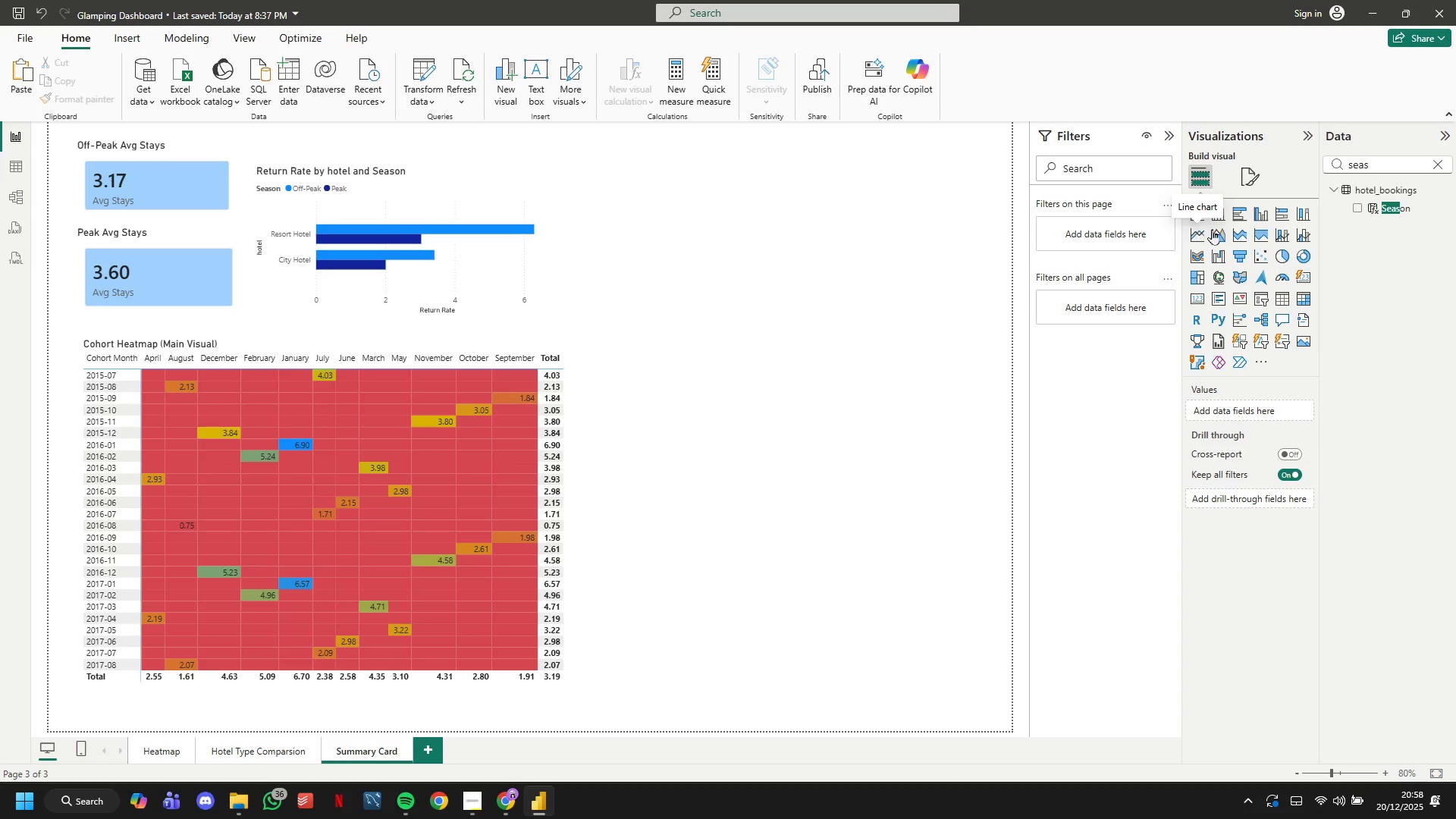 
wait(13.07)
 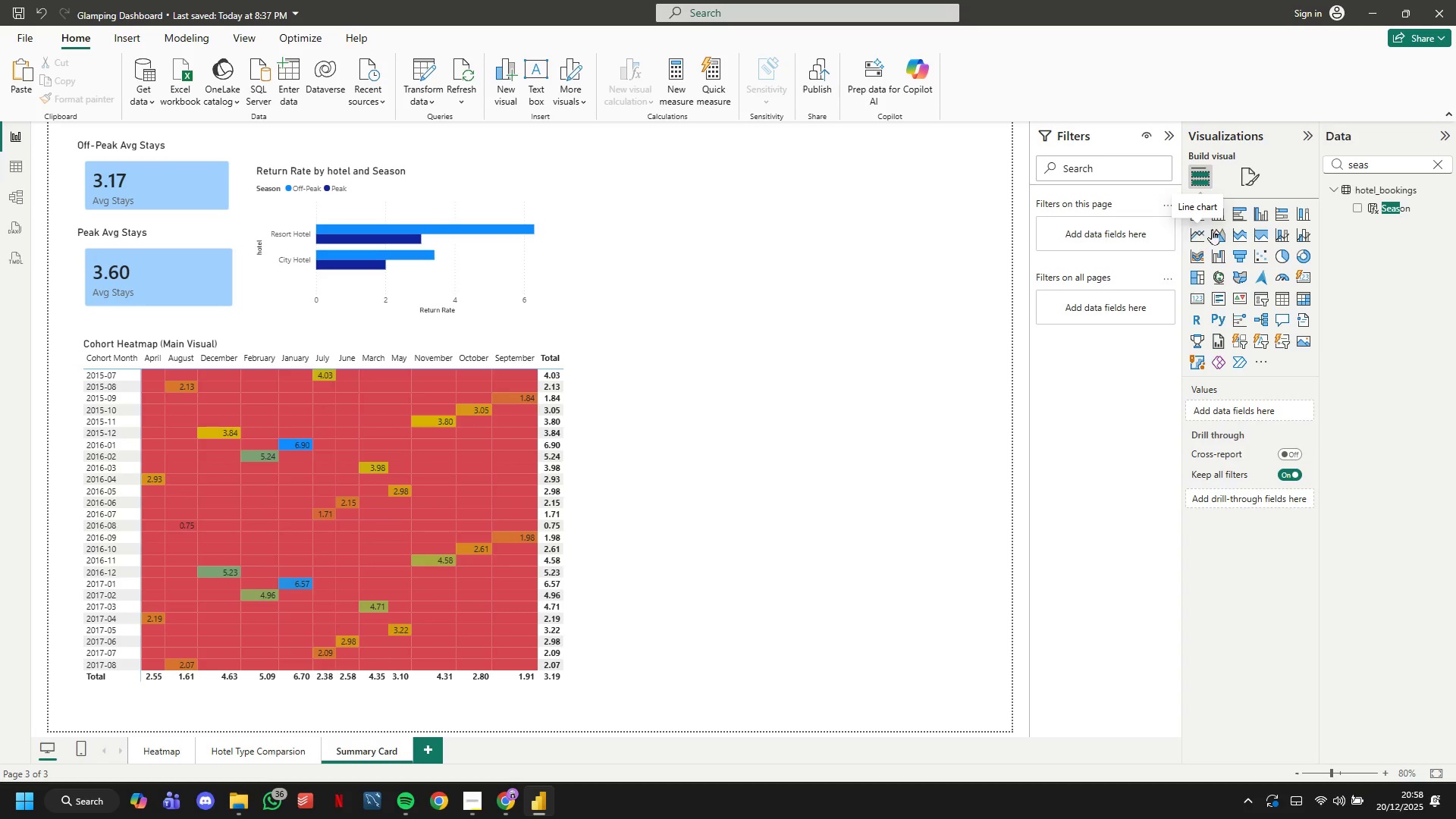 
mouse_move([1238, 218])
 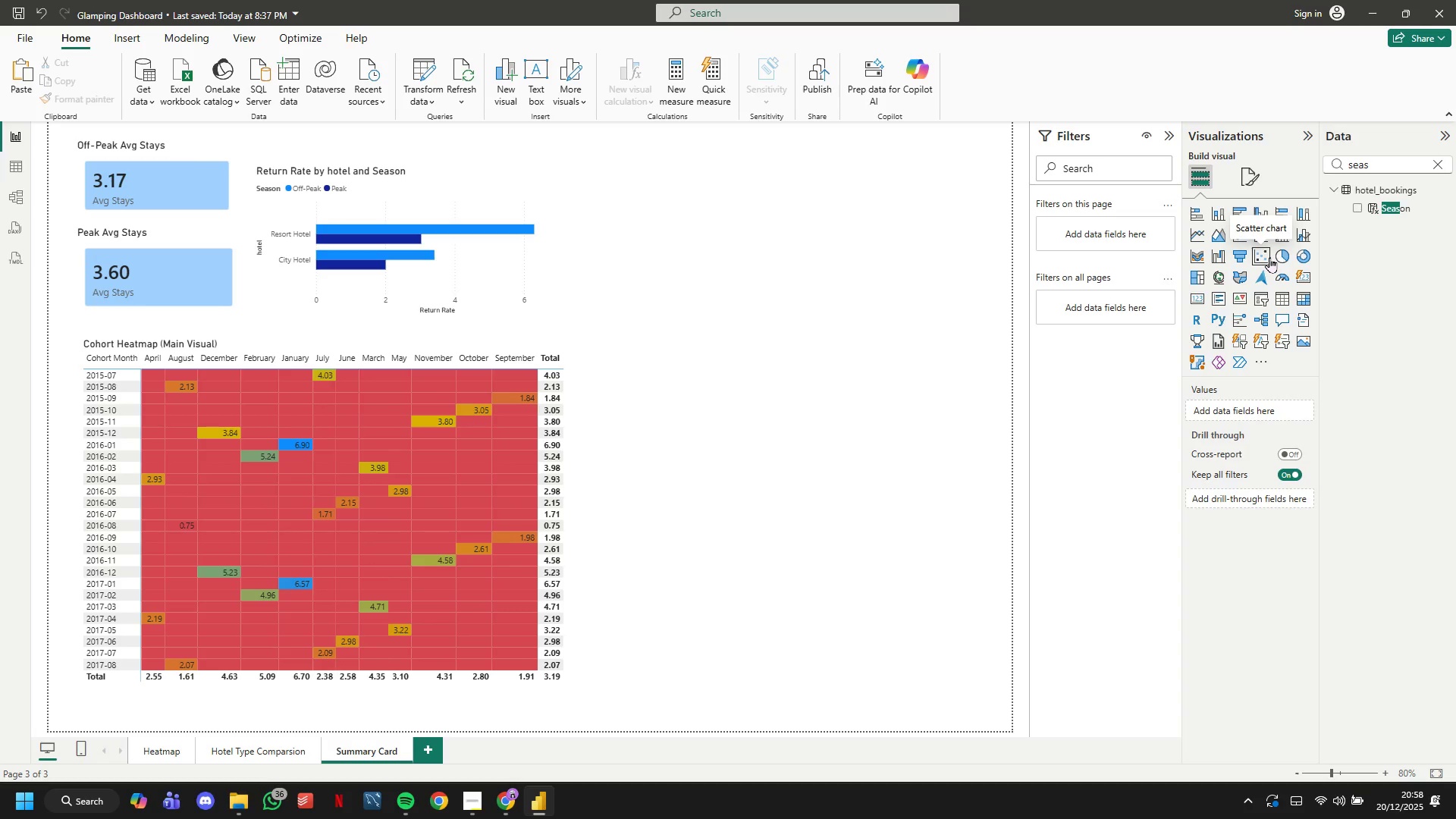 
wait(10.33)
 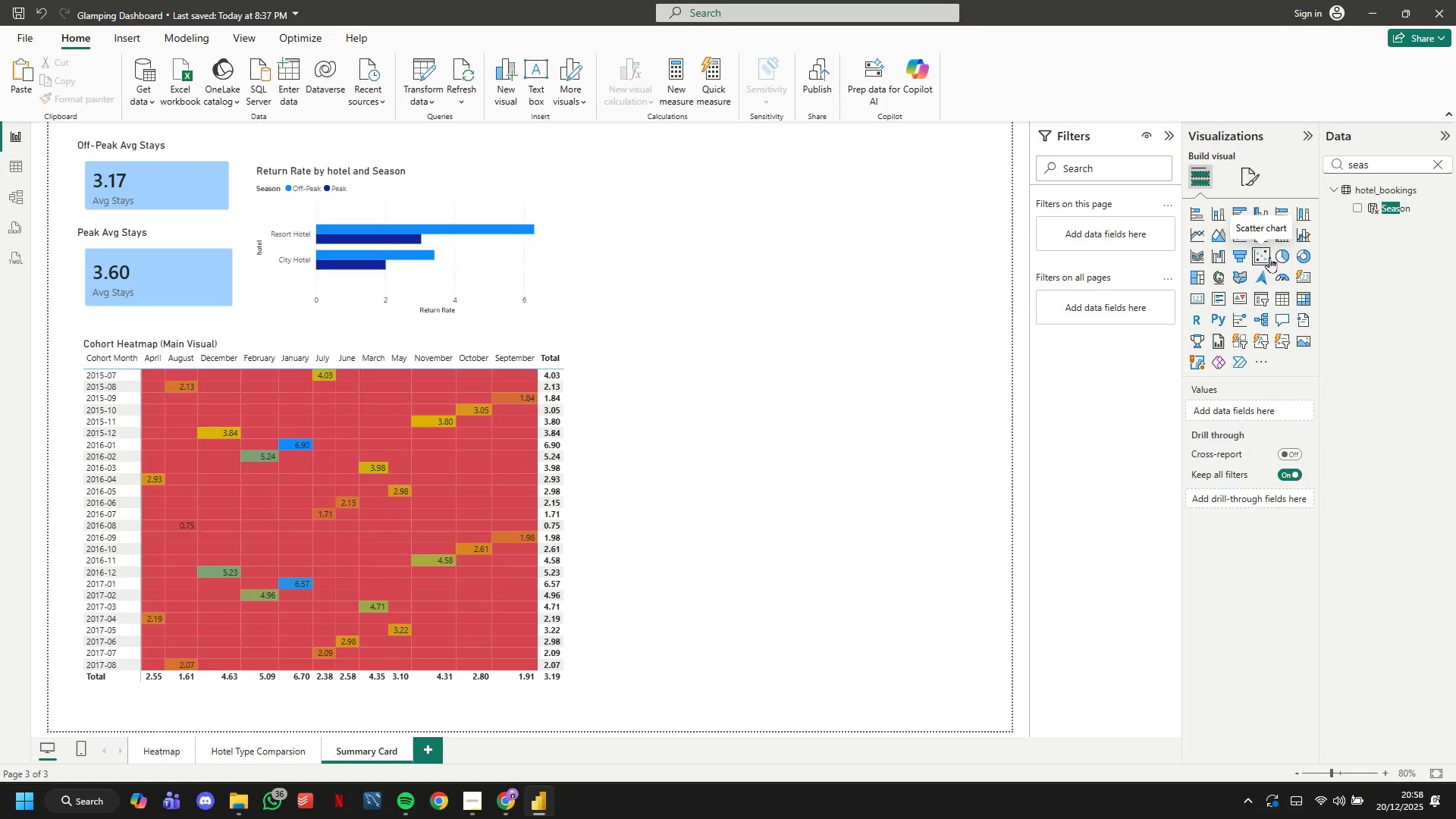 
left_click([1238, 258])
 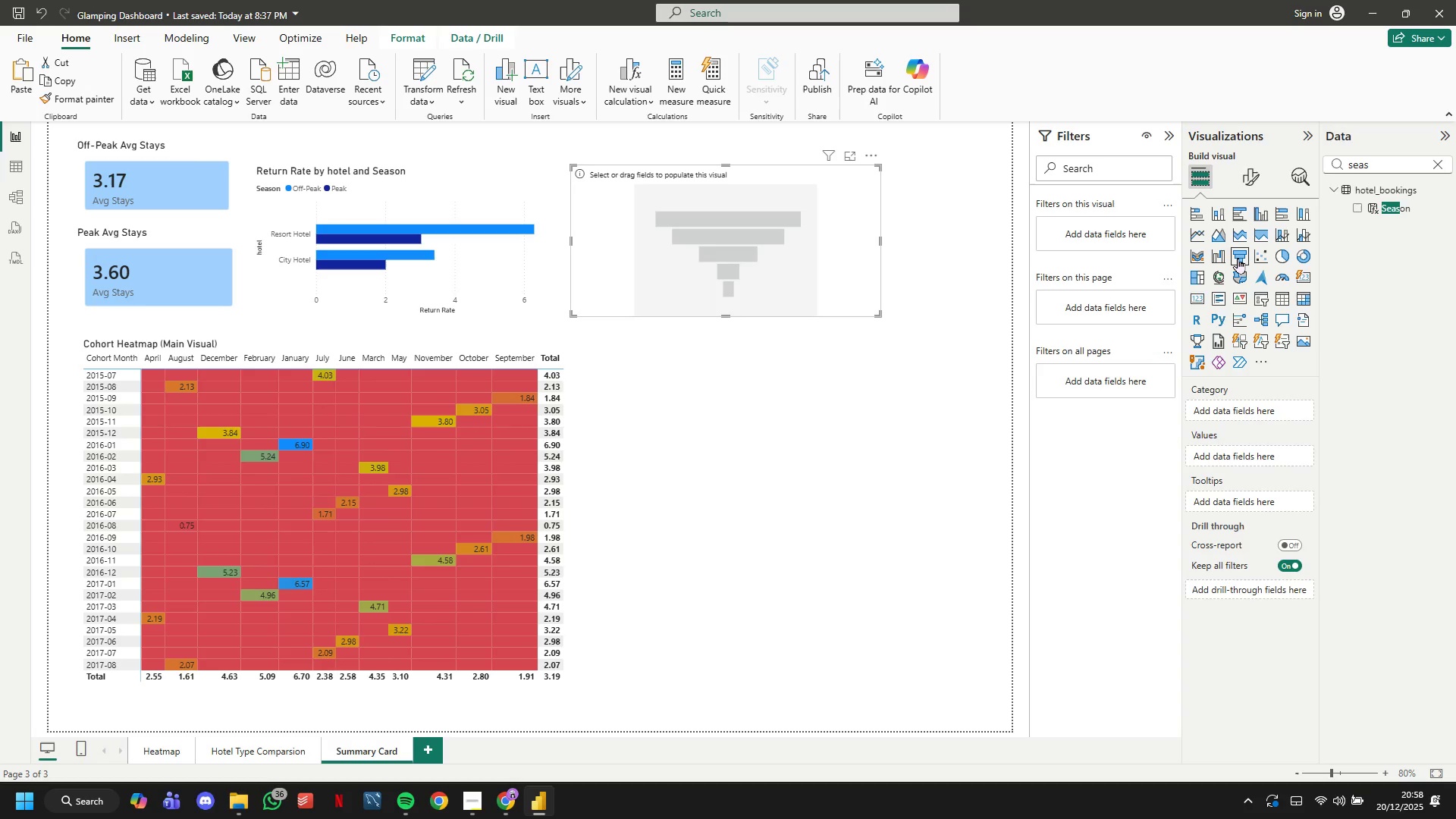 
double_click([1238, 258])
 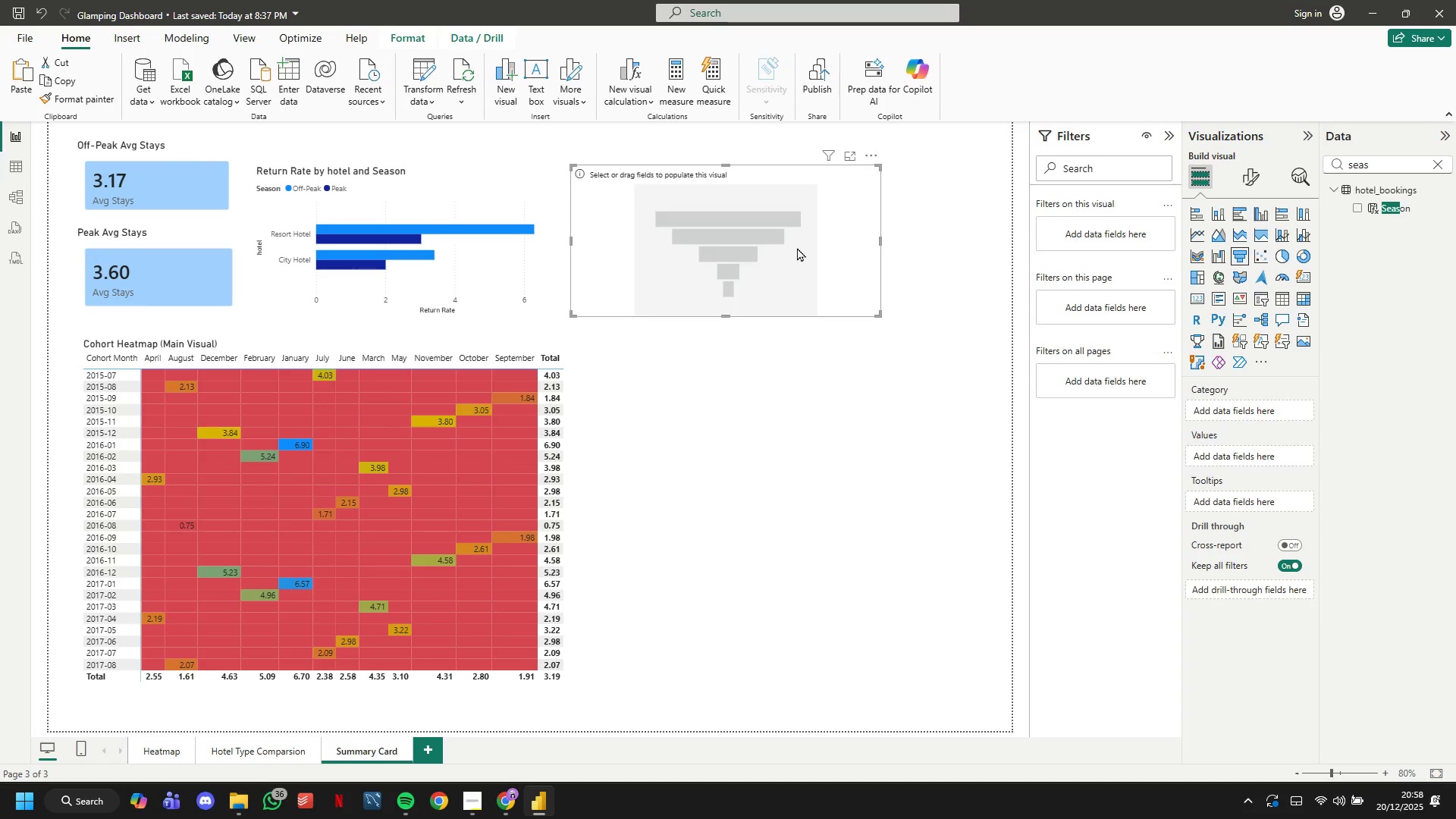 
left_click_drag(start_coordinate=[767, 234], to_coordinate=[784, 262])
 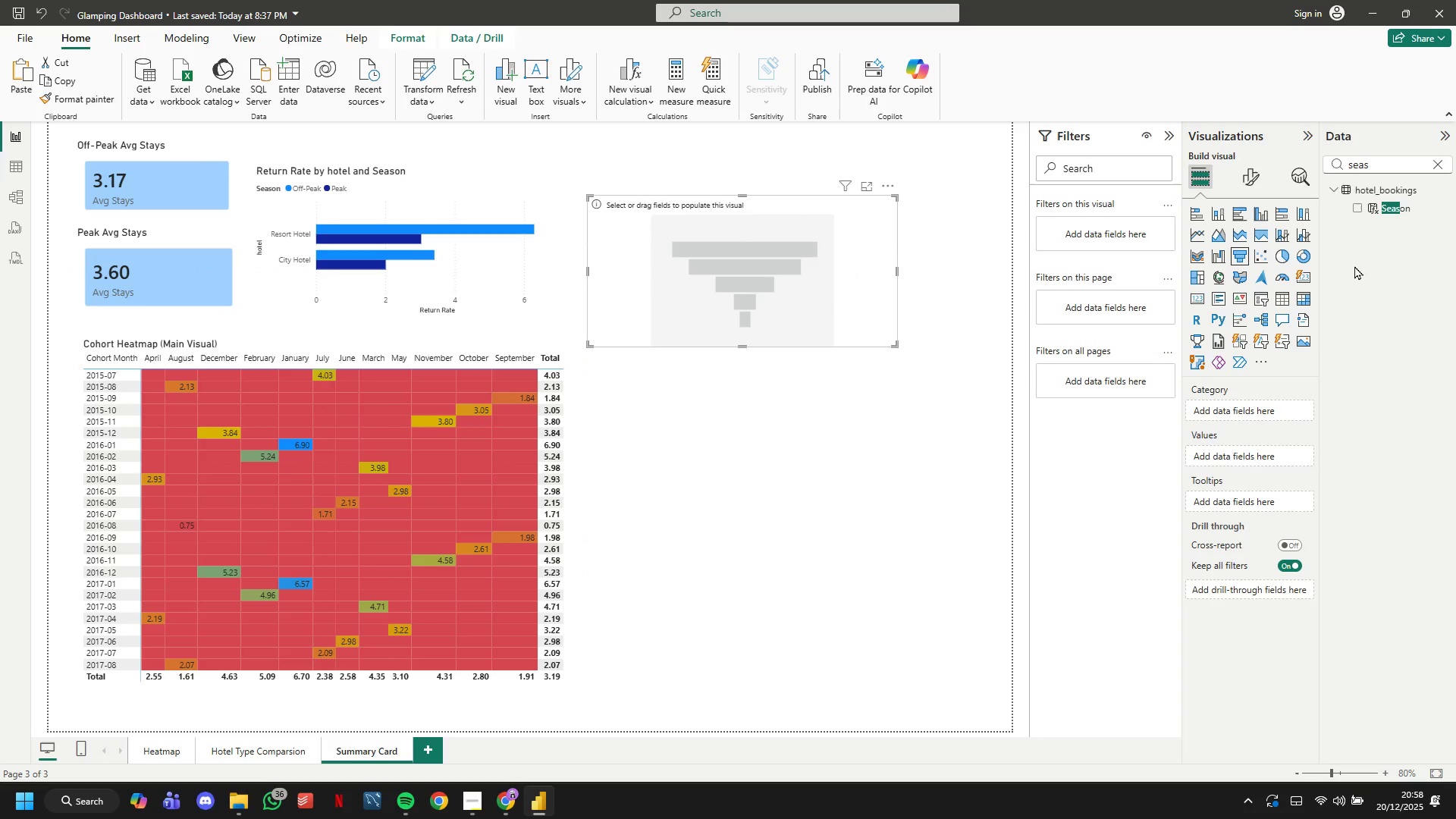 
double_click([1397, 167])
 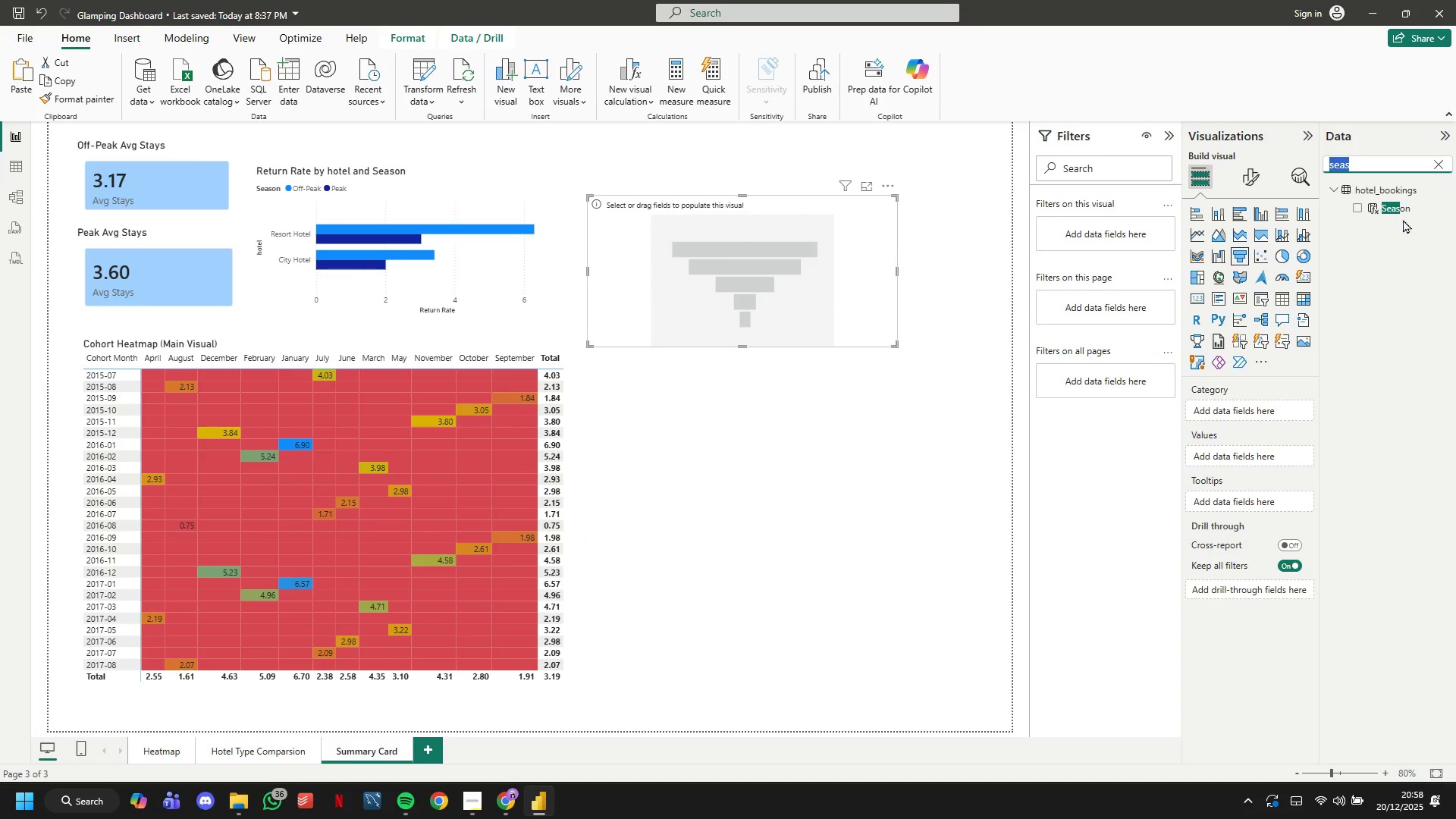 
type(count)
 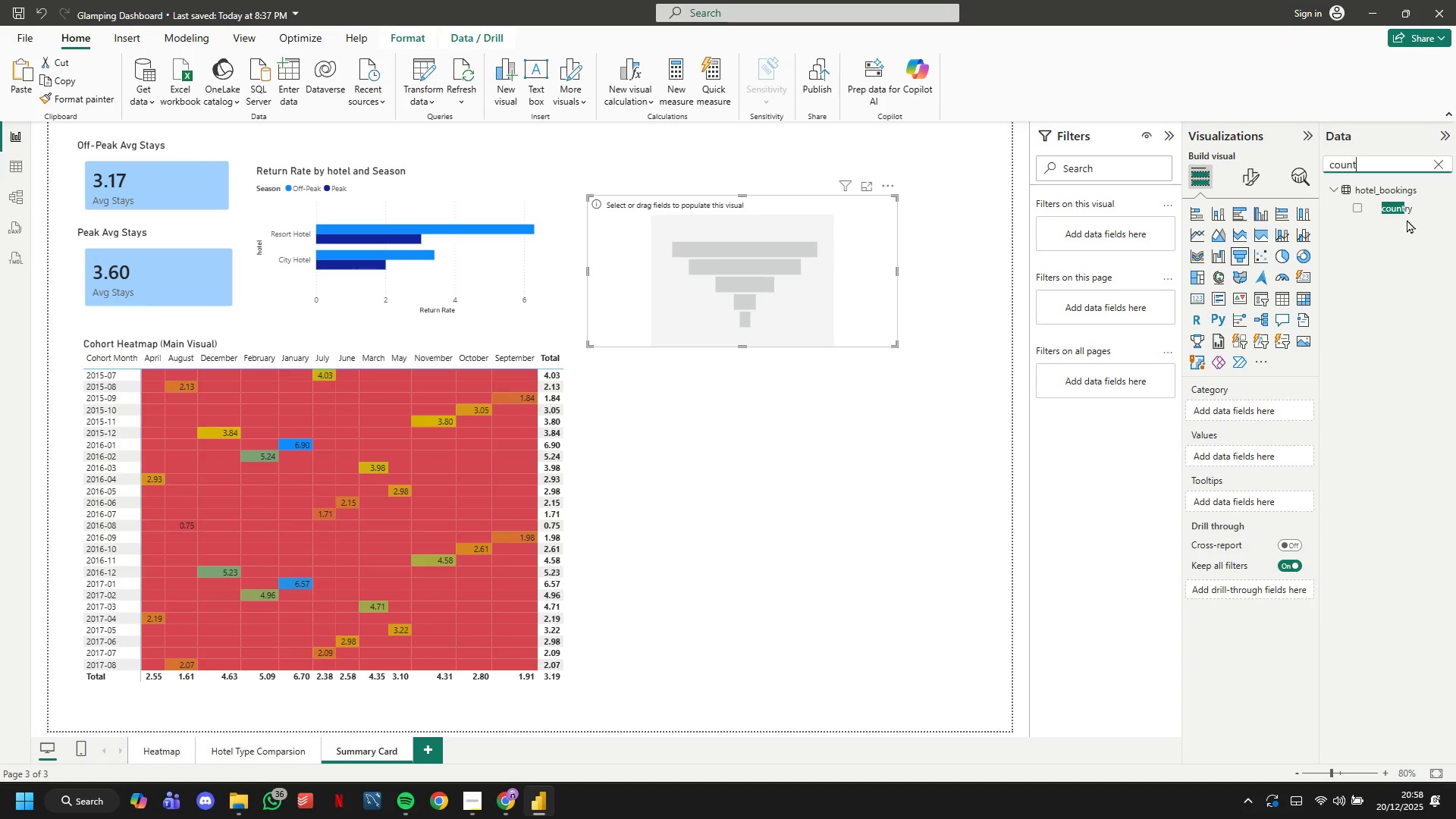 
left_click_drag(start_coordinate=[1406, 213], to_coordinate=[817, 275])
 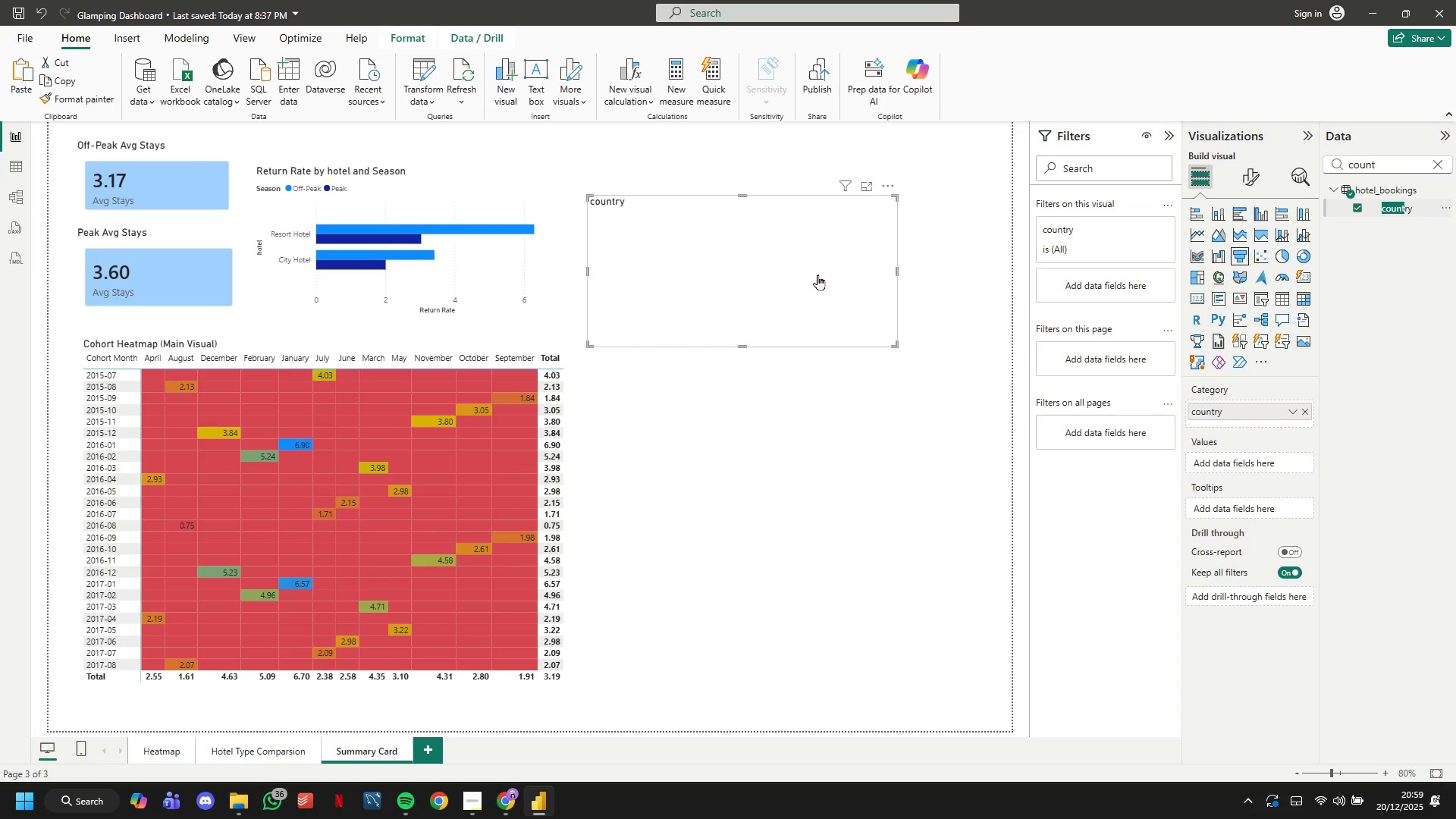 
wait(5.47)
 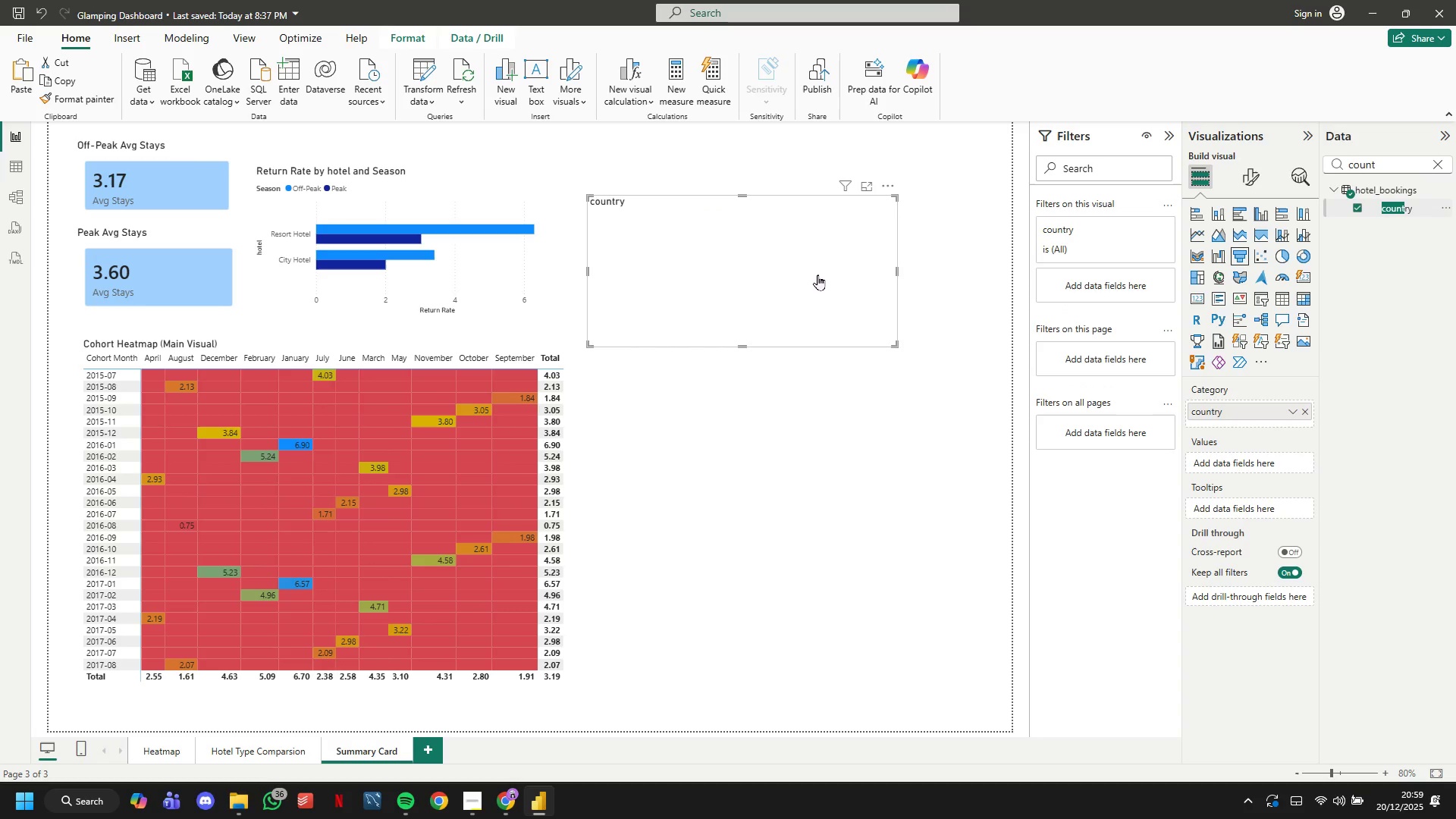 
scroll: coordinate [817, 275], scroll_direction: up, amount: 1.0
 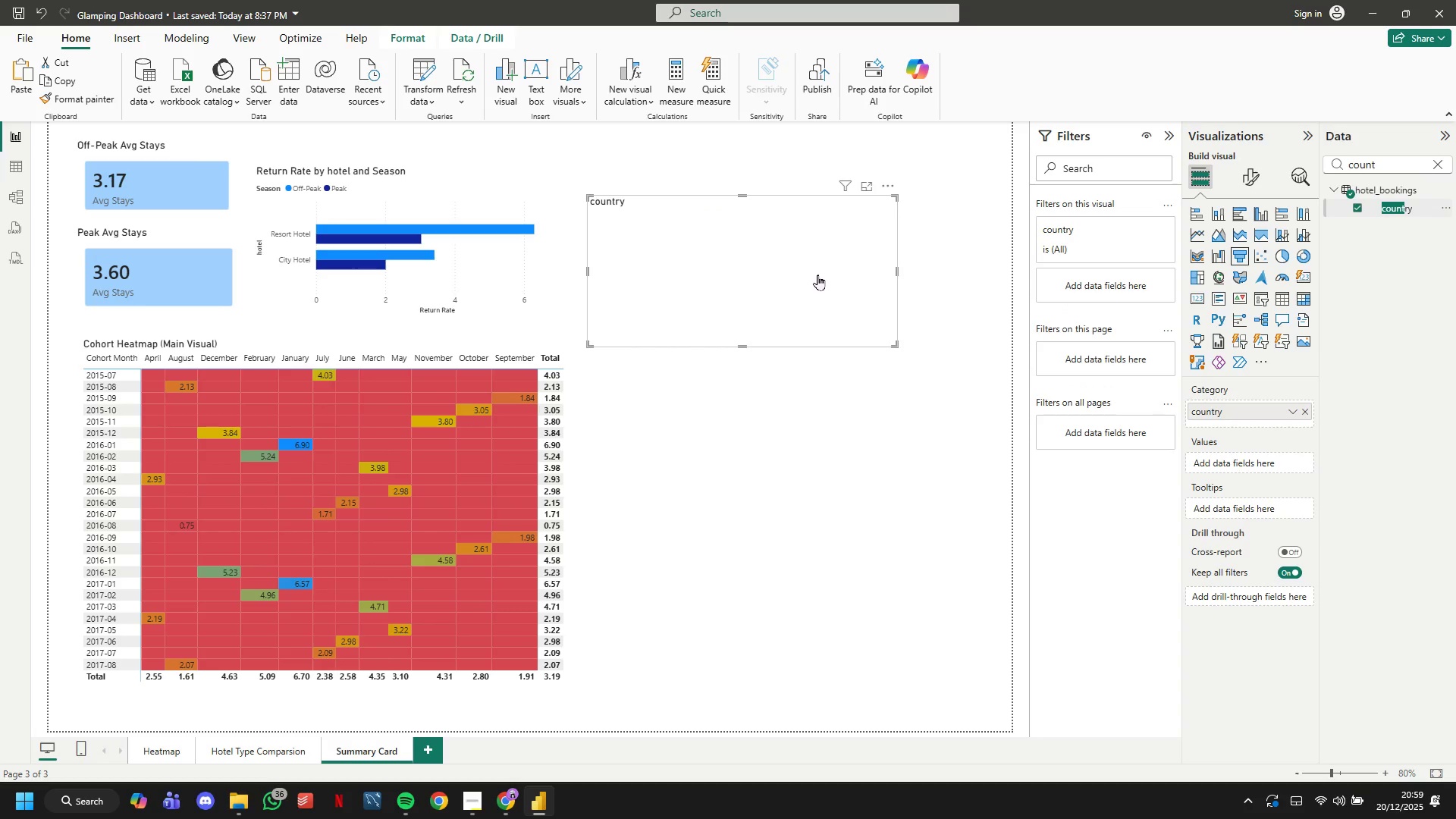 
scroll: coordinate [817, 275], scroll_direction: down, amount: 1.0
 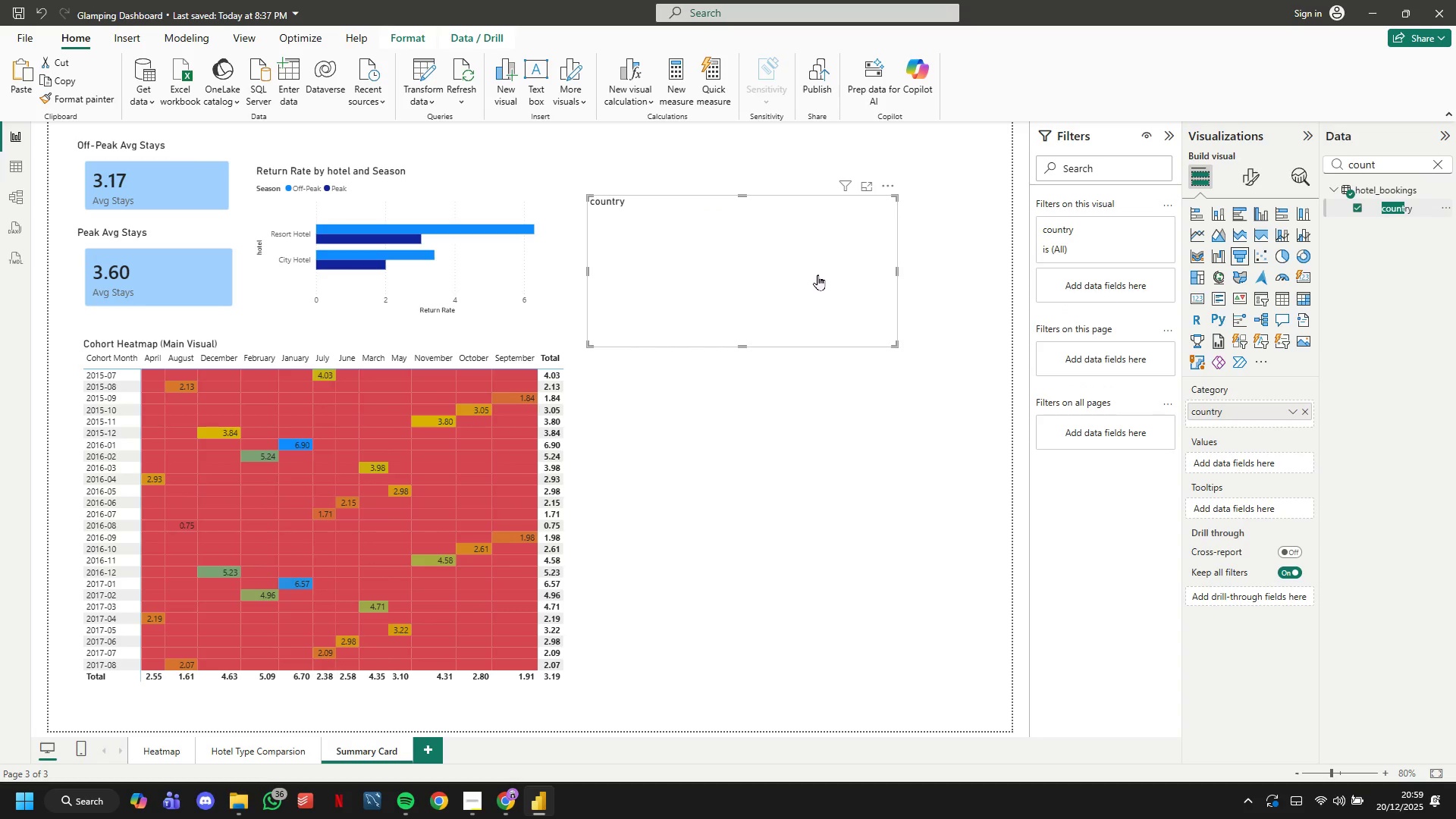 
wait(18.88)
 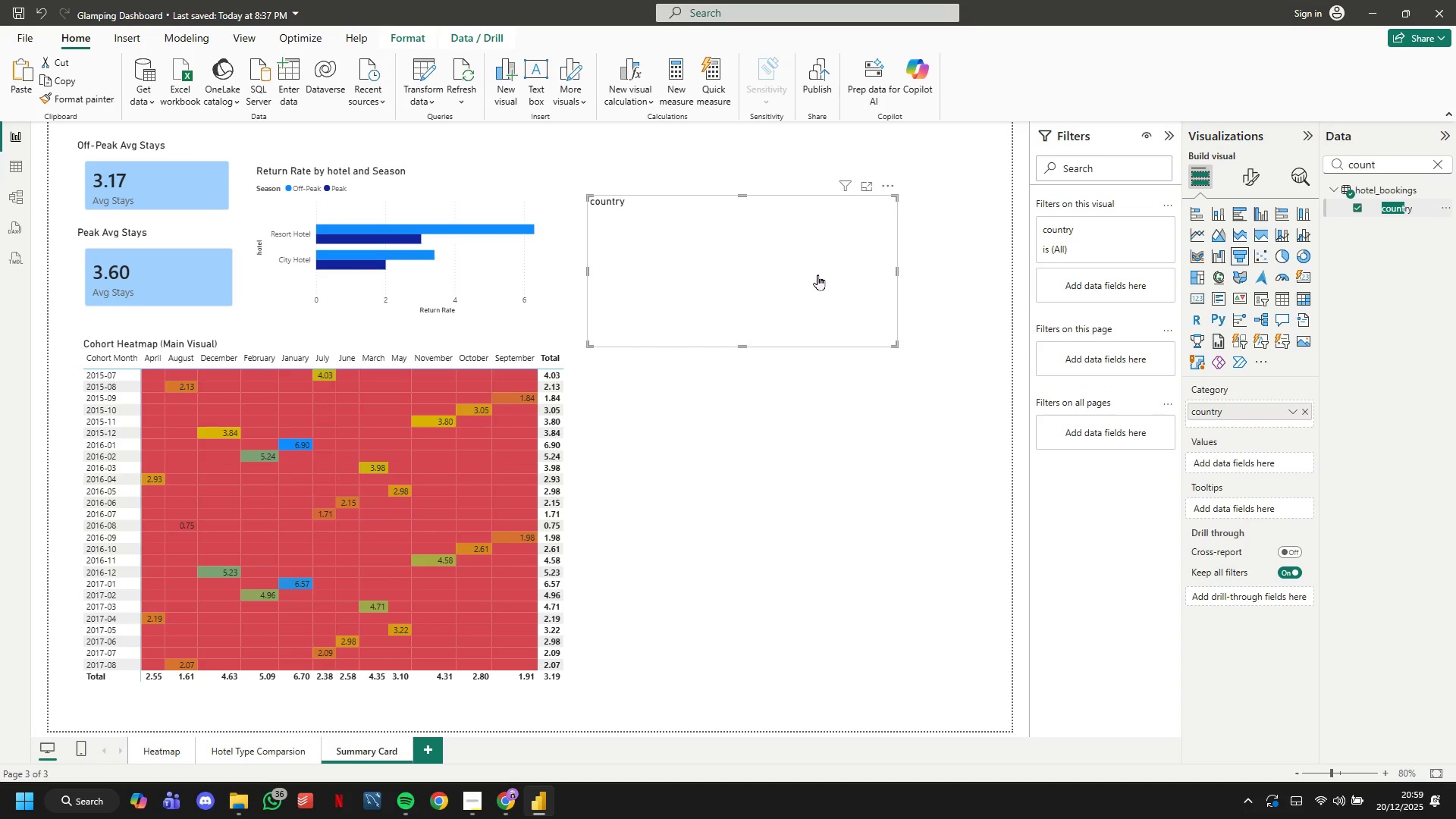 
key(Backspace)
 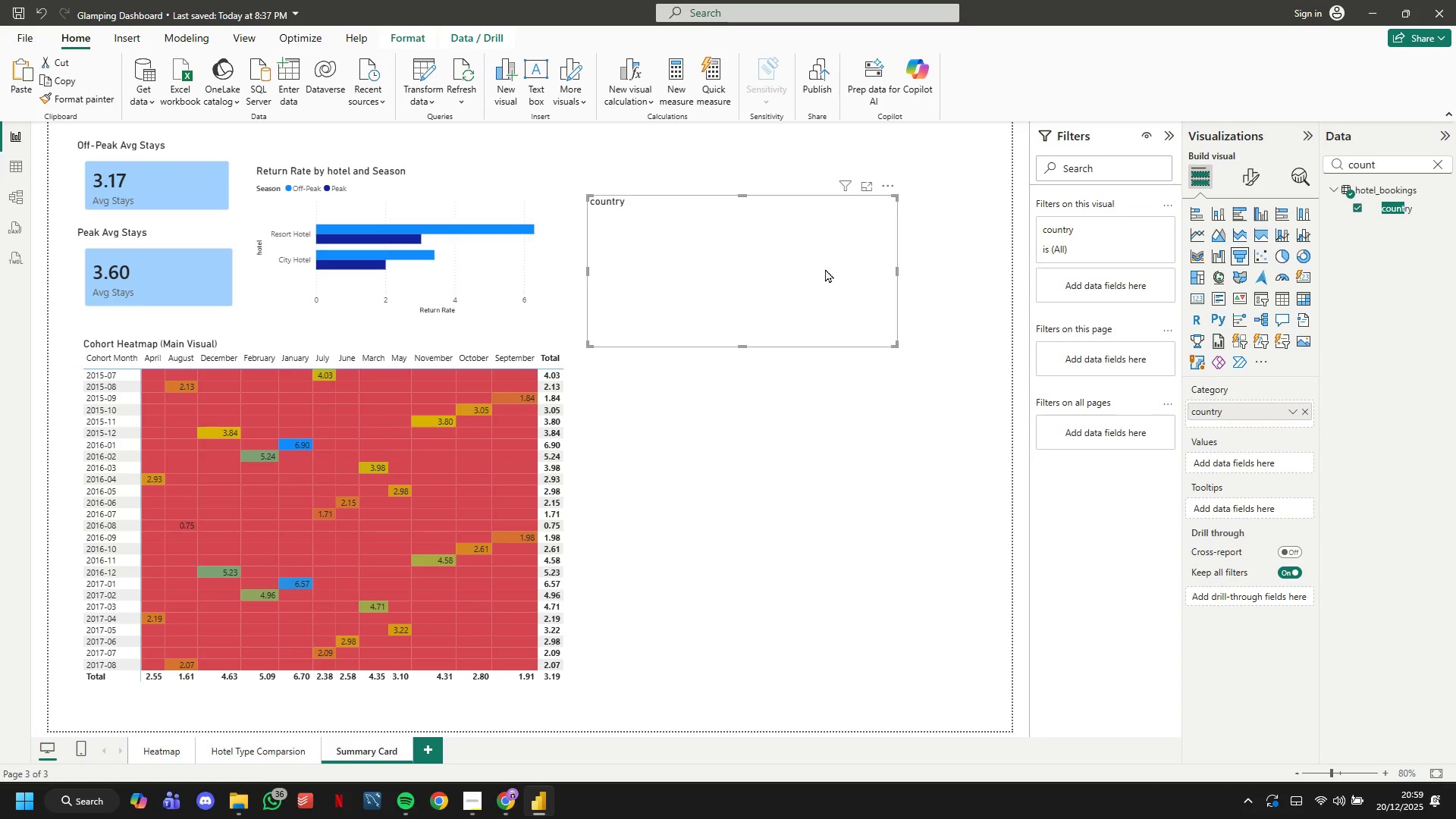 
key(Delete)
 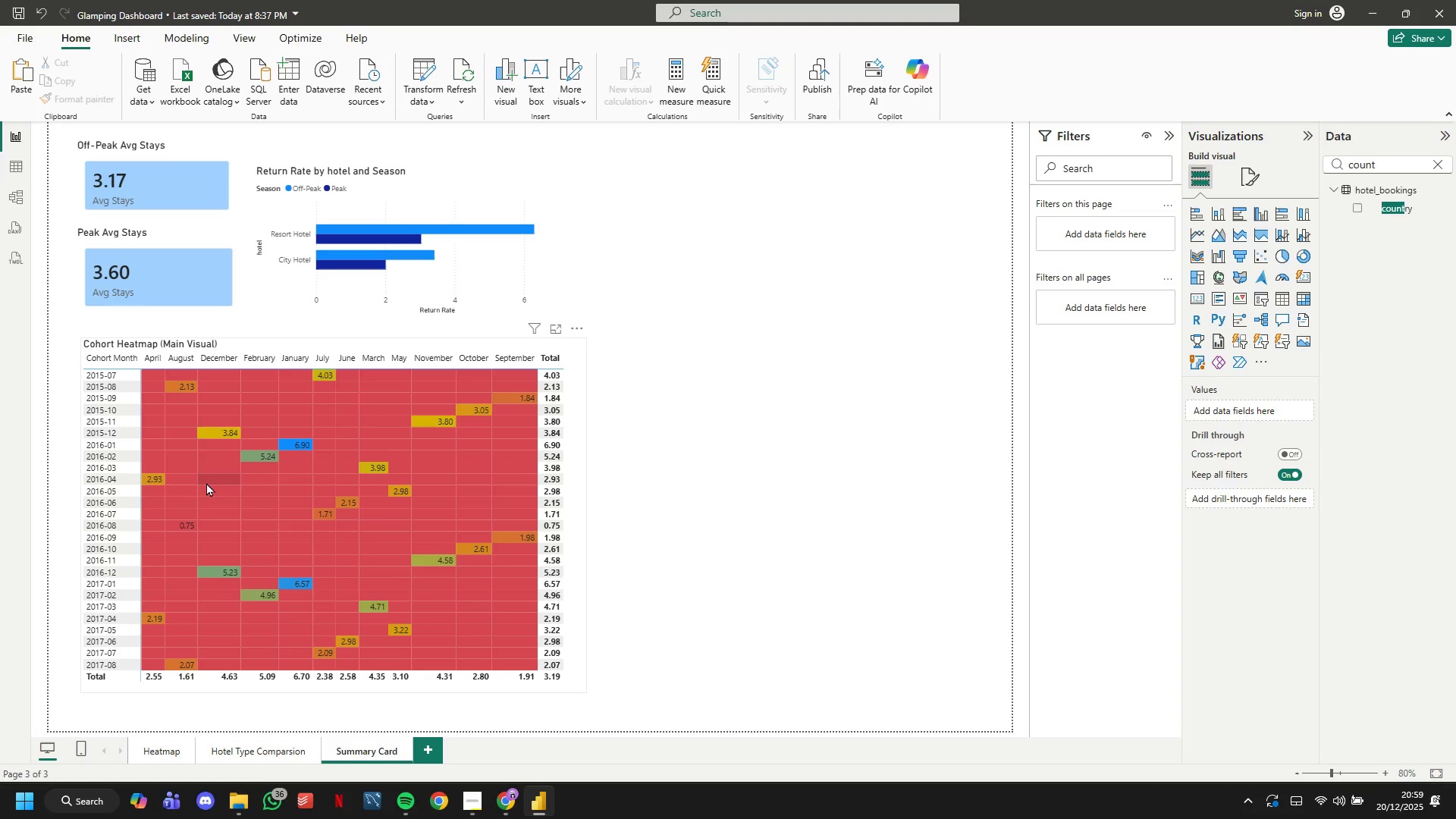 
wait(21.98)
 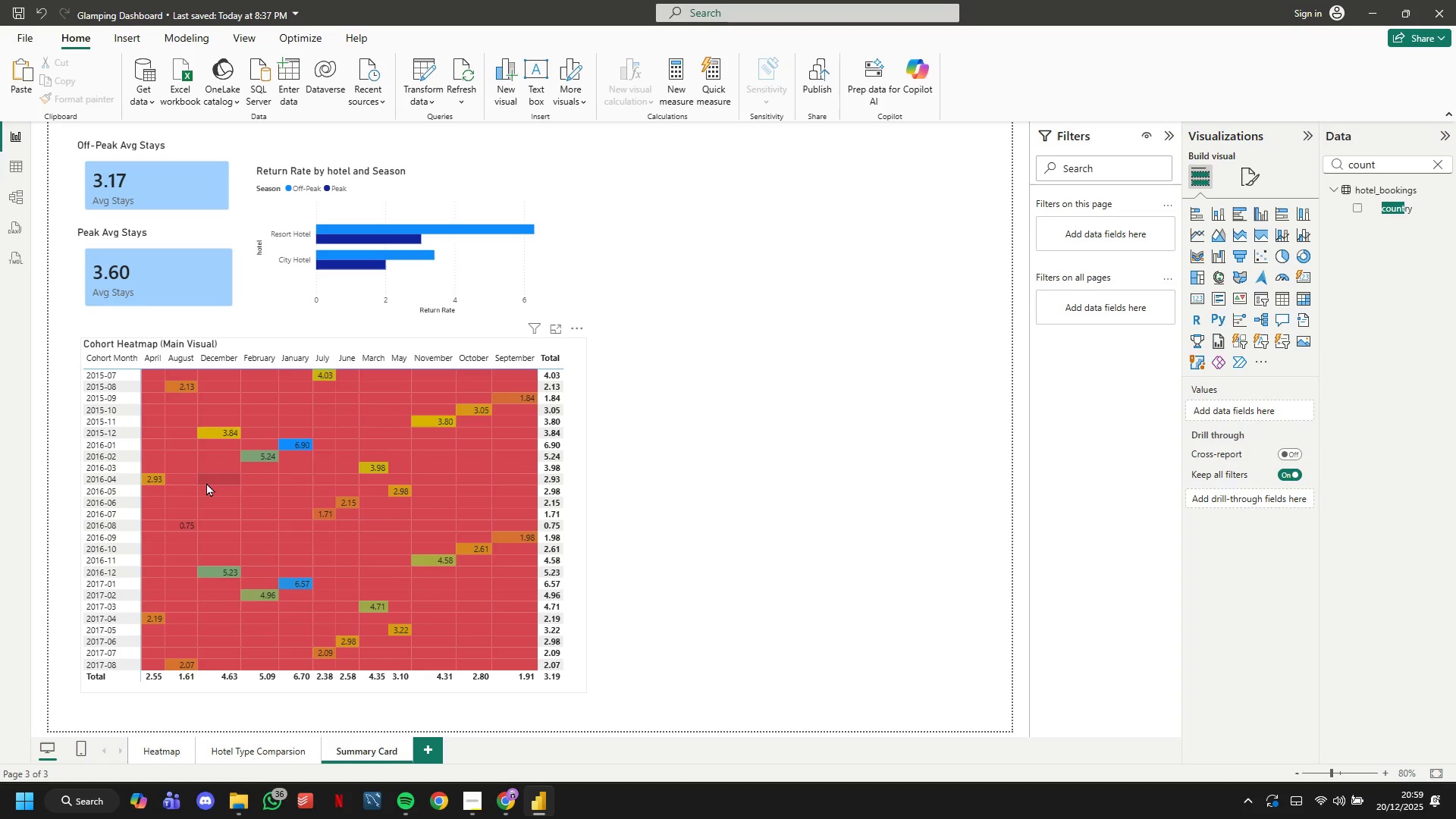 
left_click_drag(start_coordinate=[1391, 205], to_coordinate=[1090, 219])
 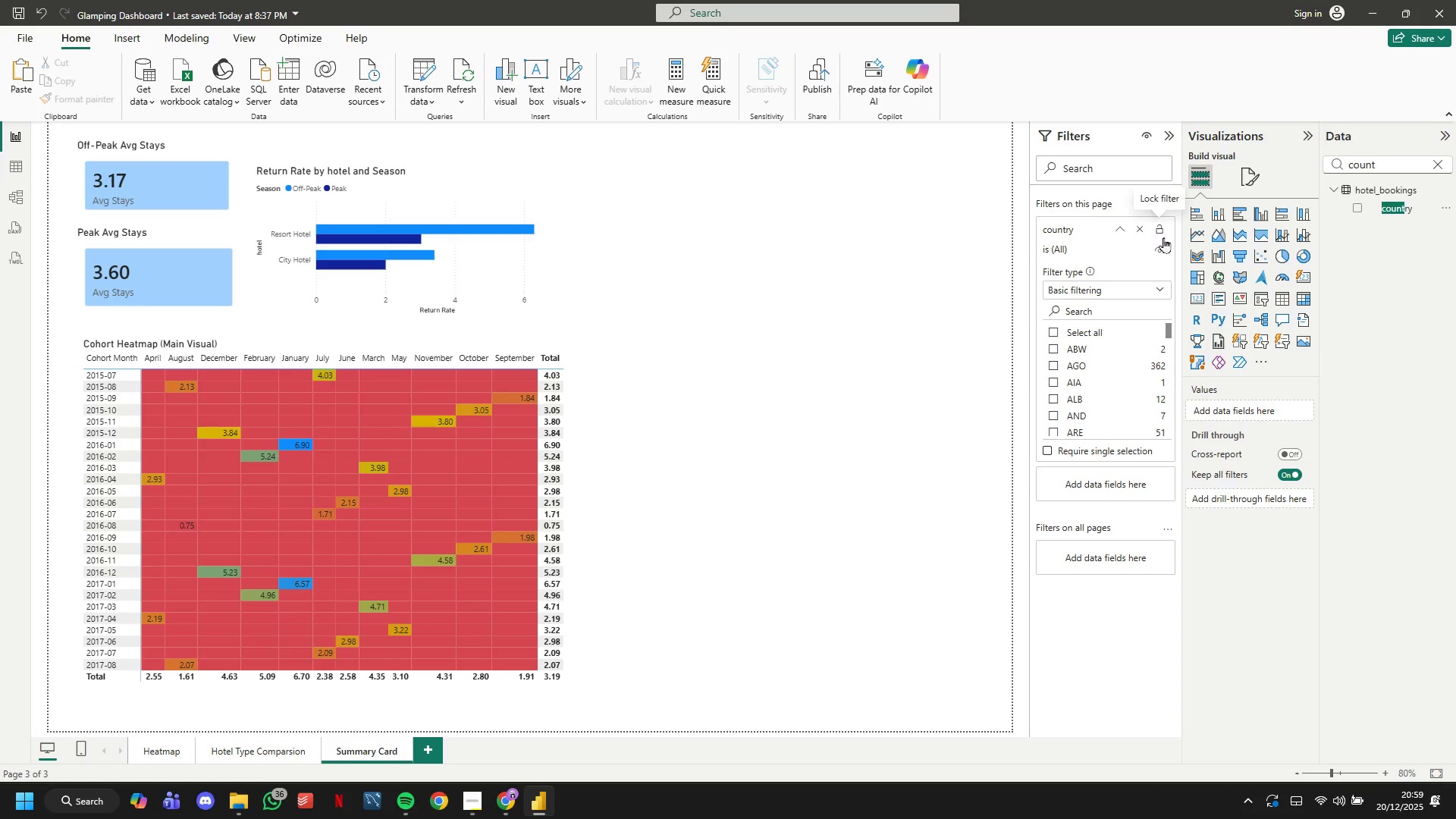 
left_click([1116, 228])
 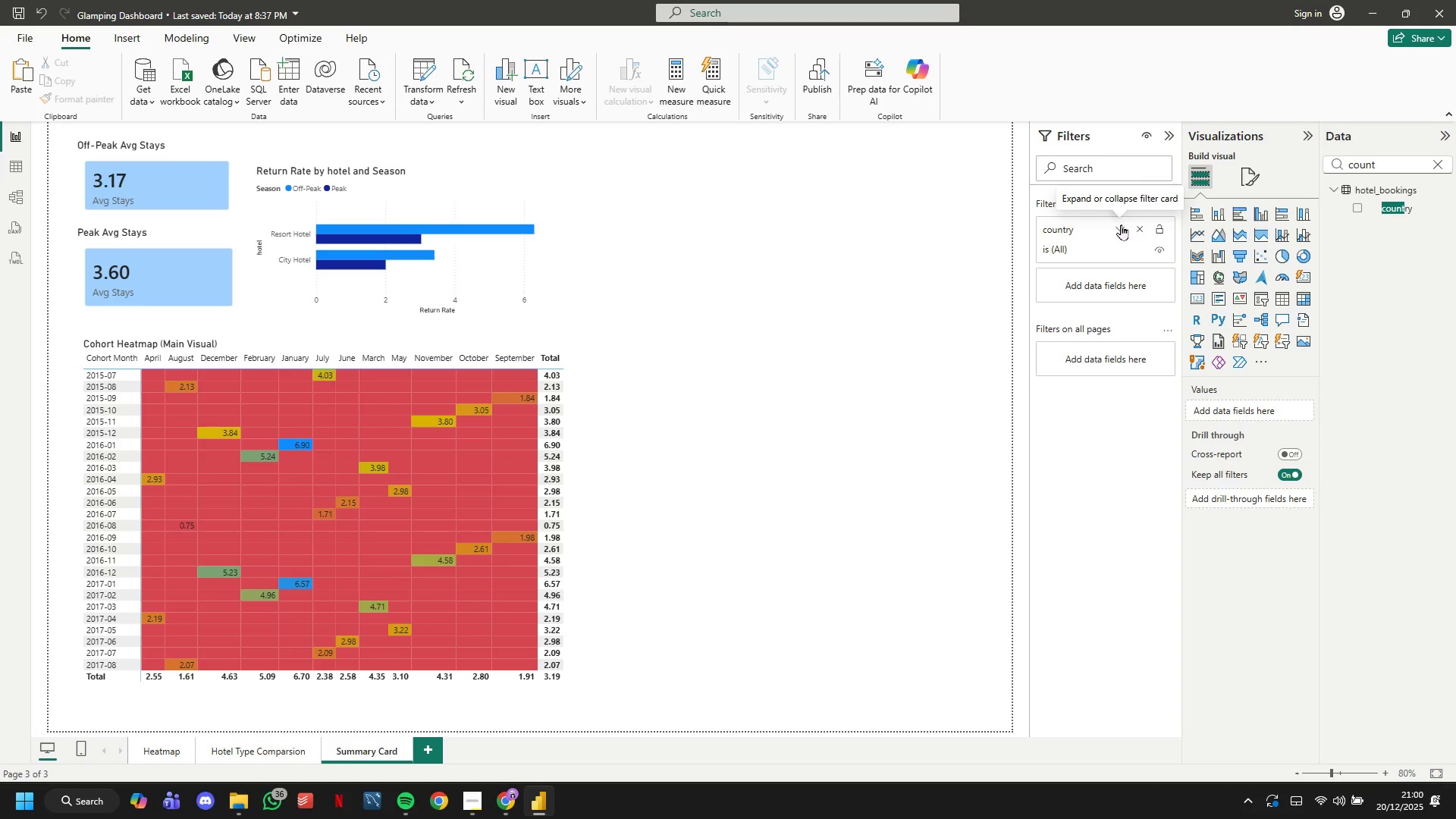 
wait(17.66)
 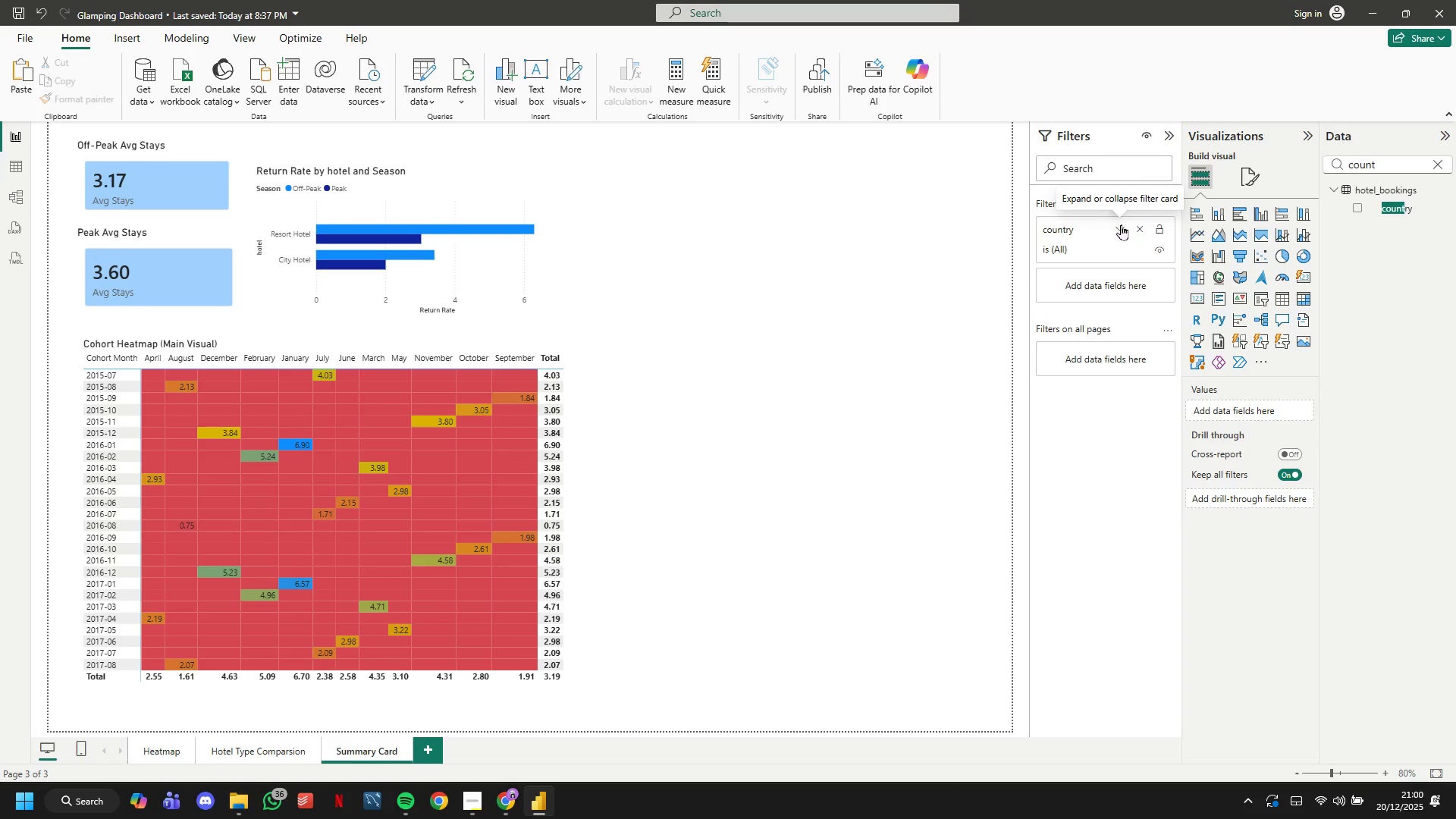 
left_click([1254, 178])
 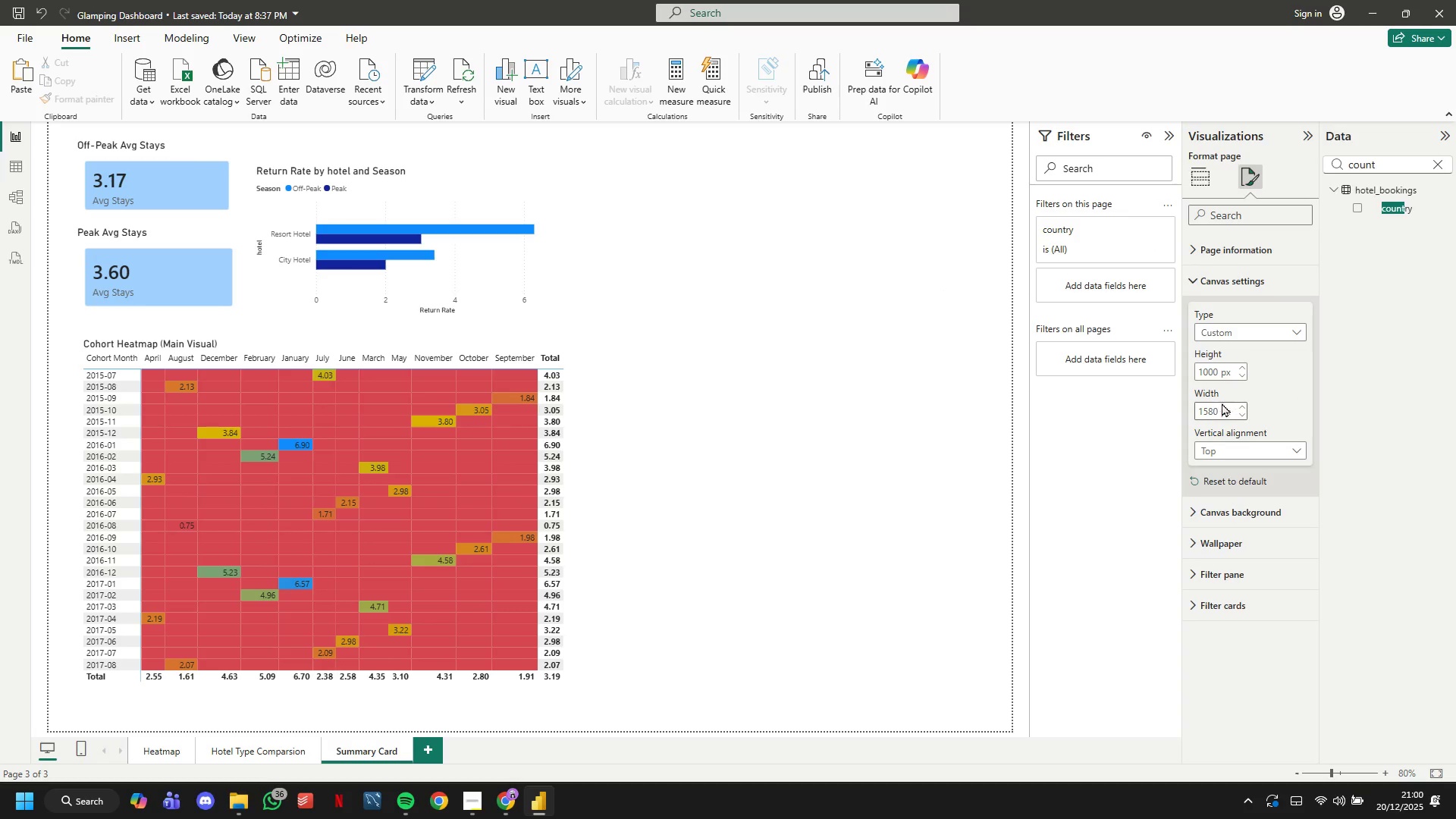 
left_click([1208, 410])
 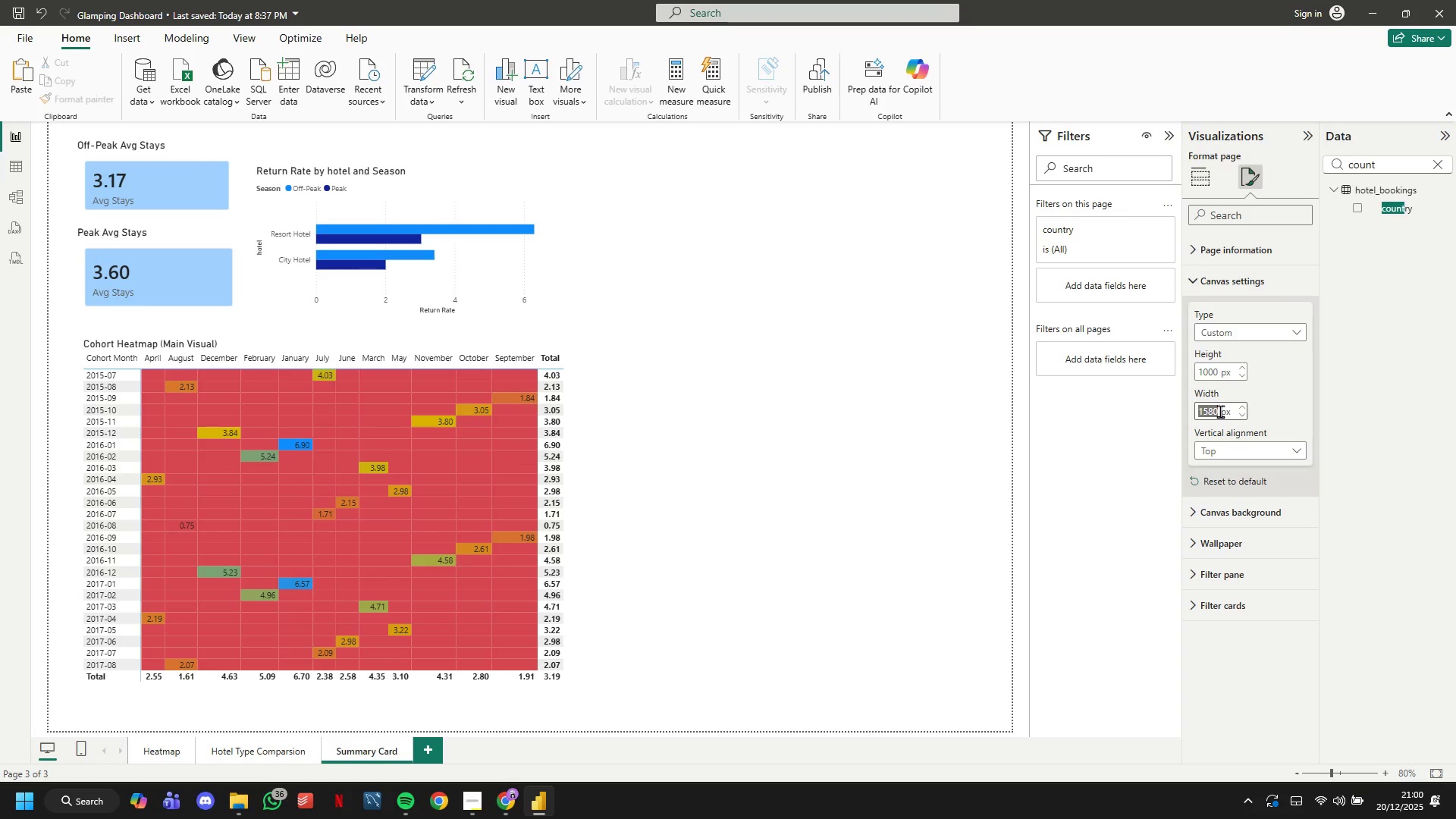 
key(ArrowRight)
 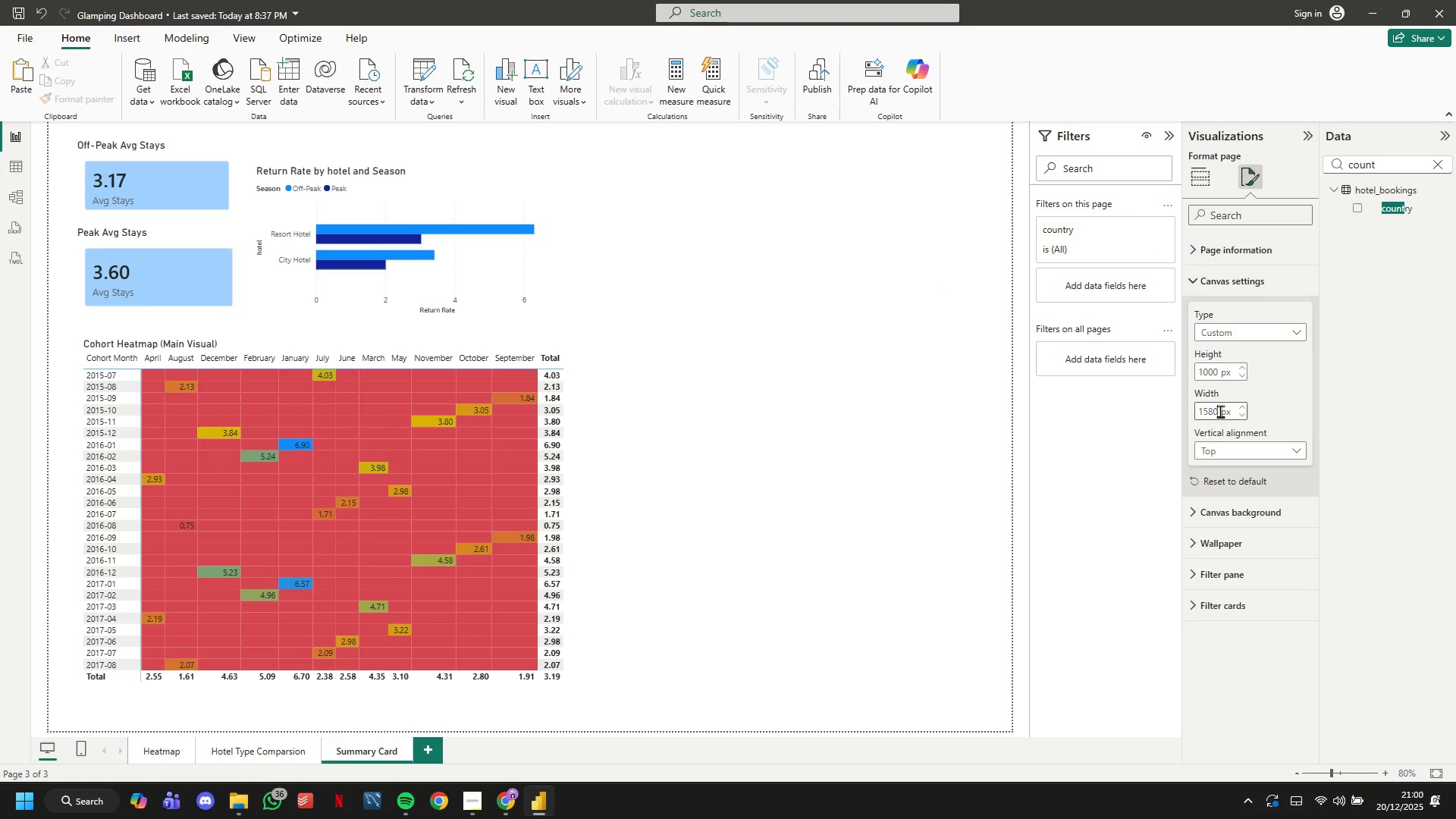 
key(ArrowLeft)
 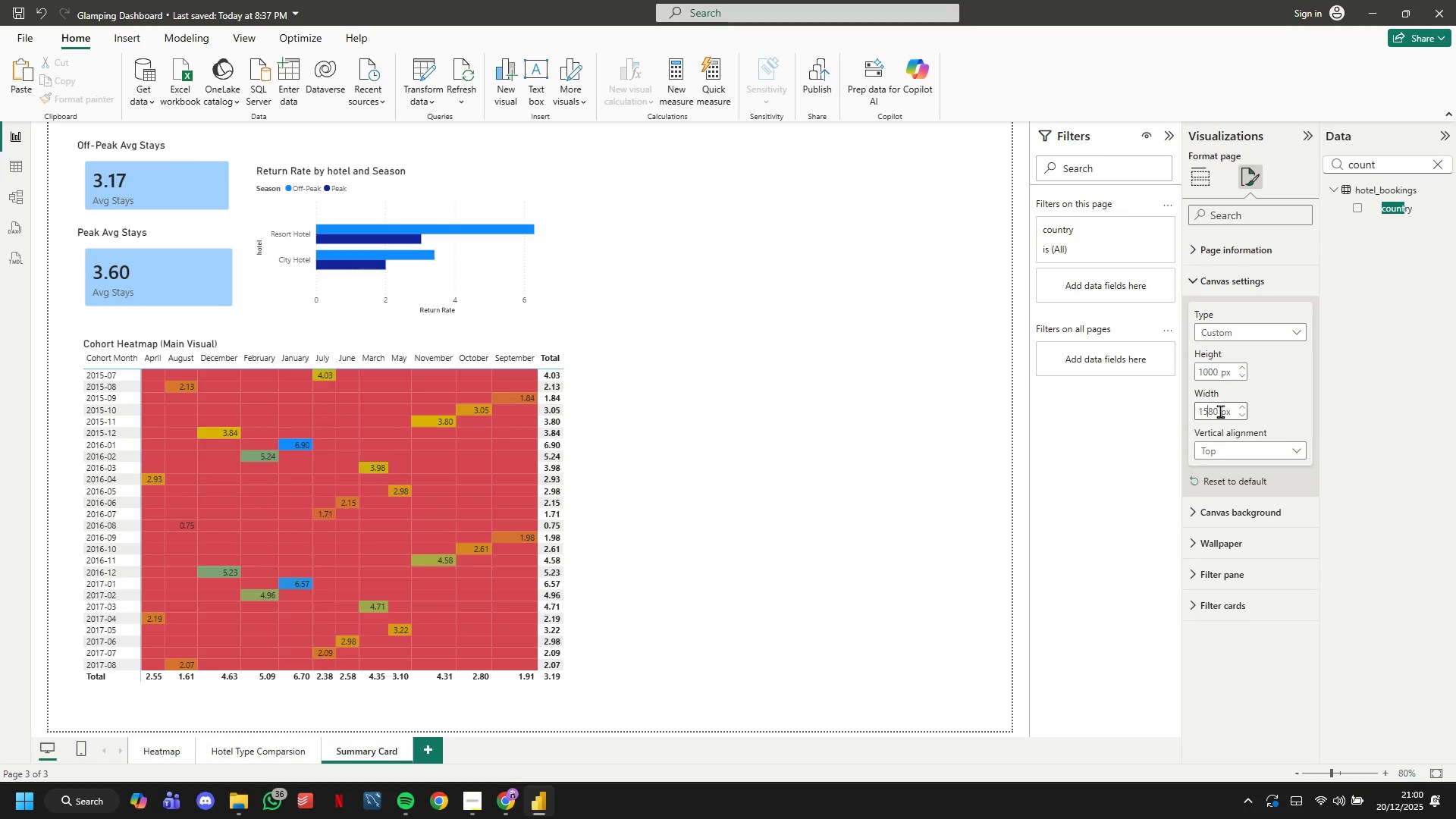 
key(ArrowLeft)
 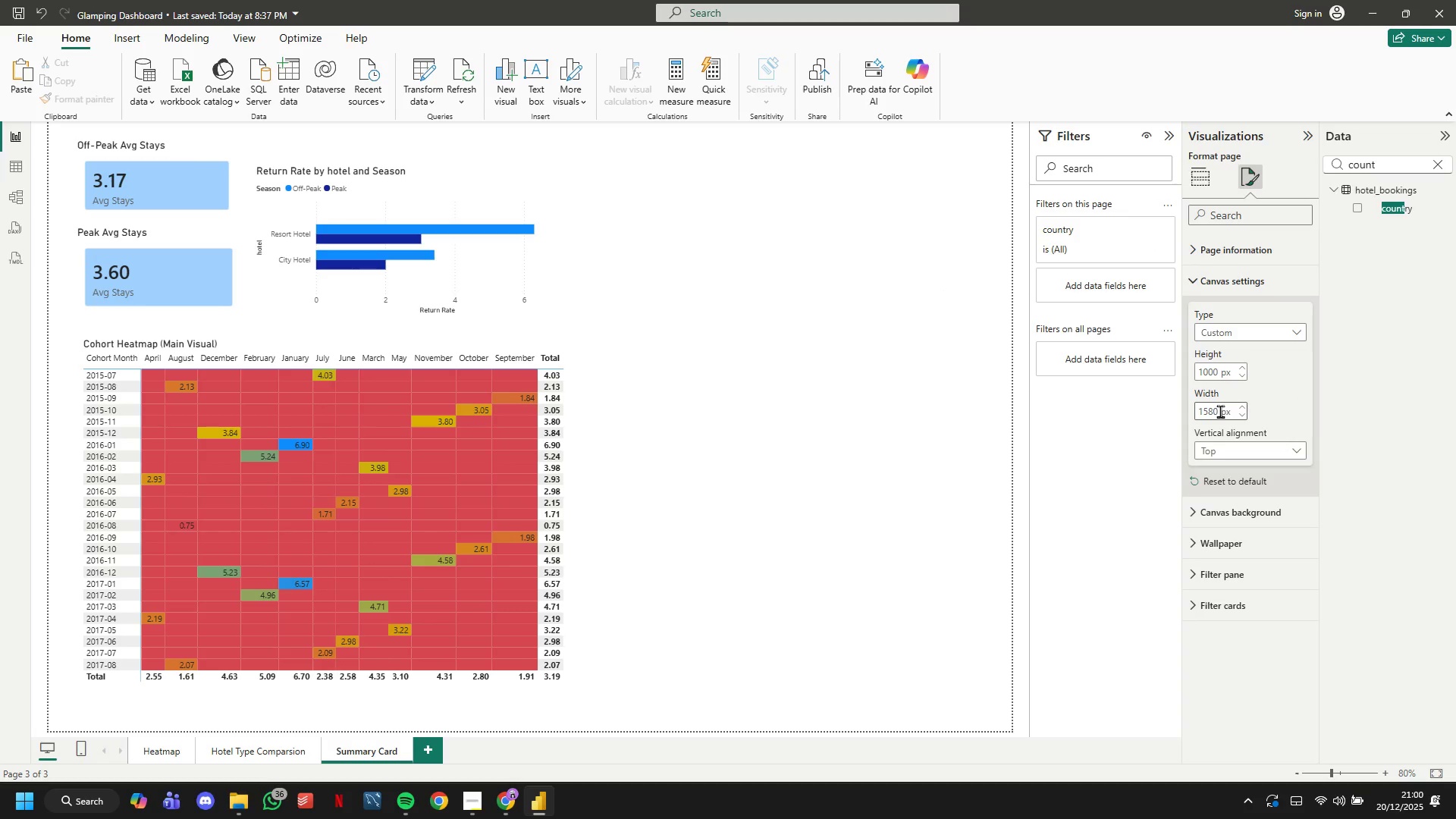 
key(ArrowLeft)
 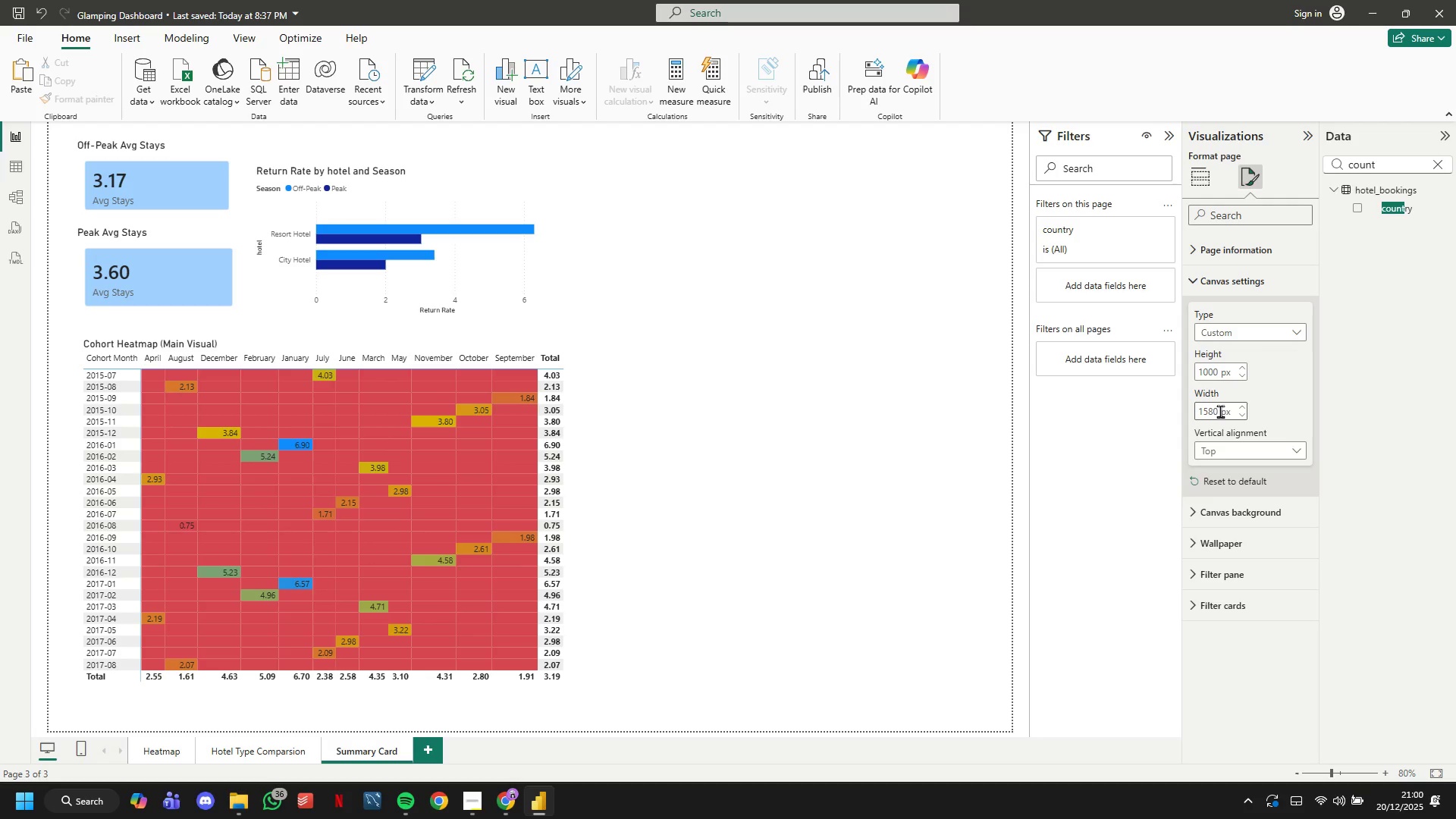 
key(ArrowRight)
 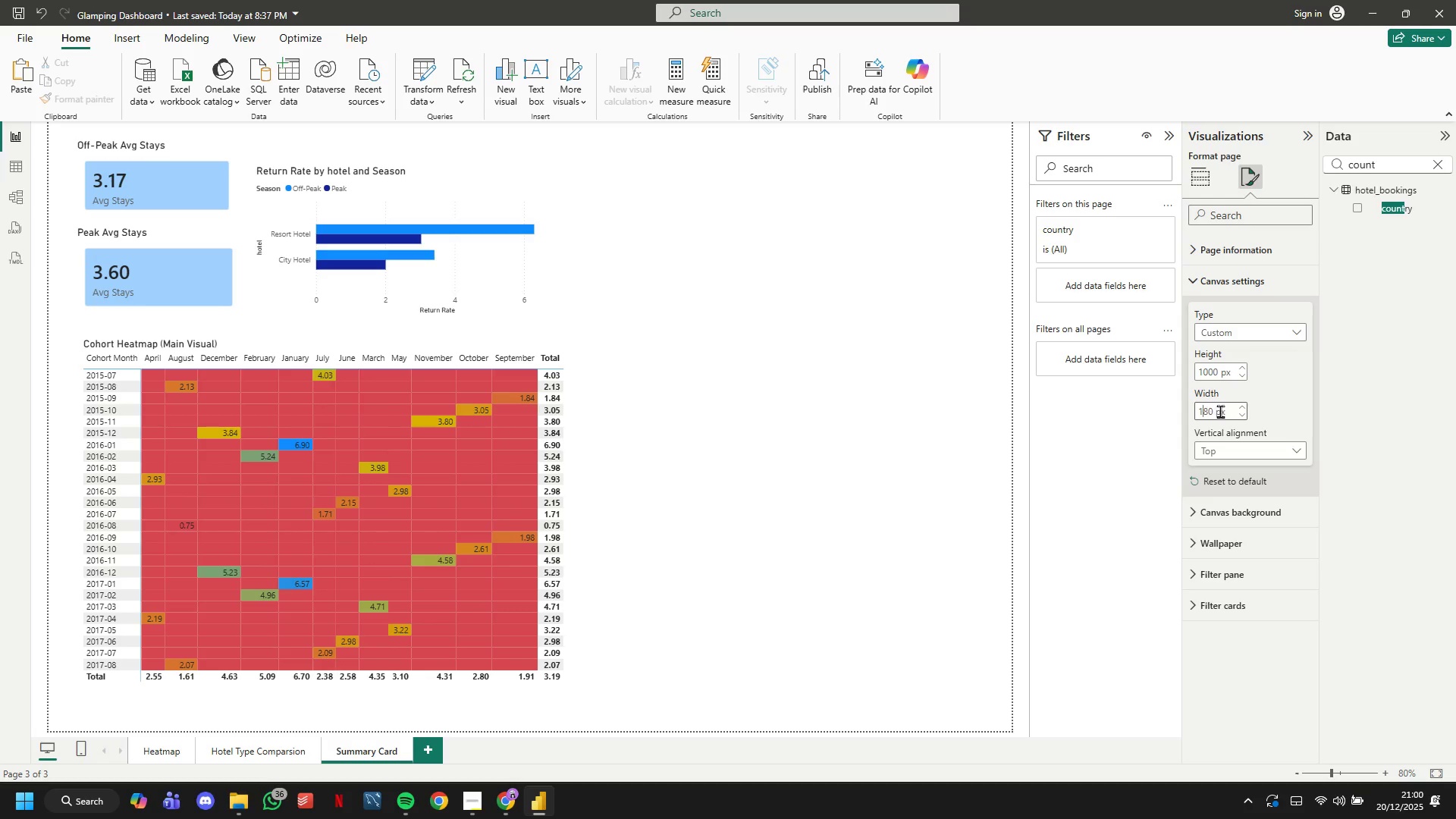 
key(Backspace)
 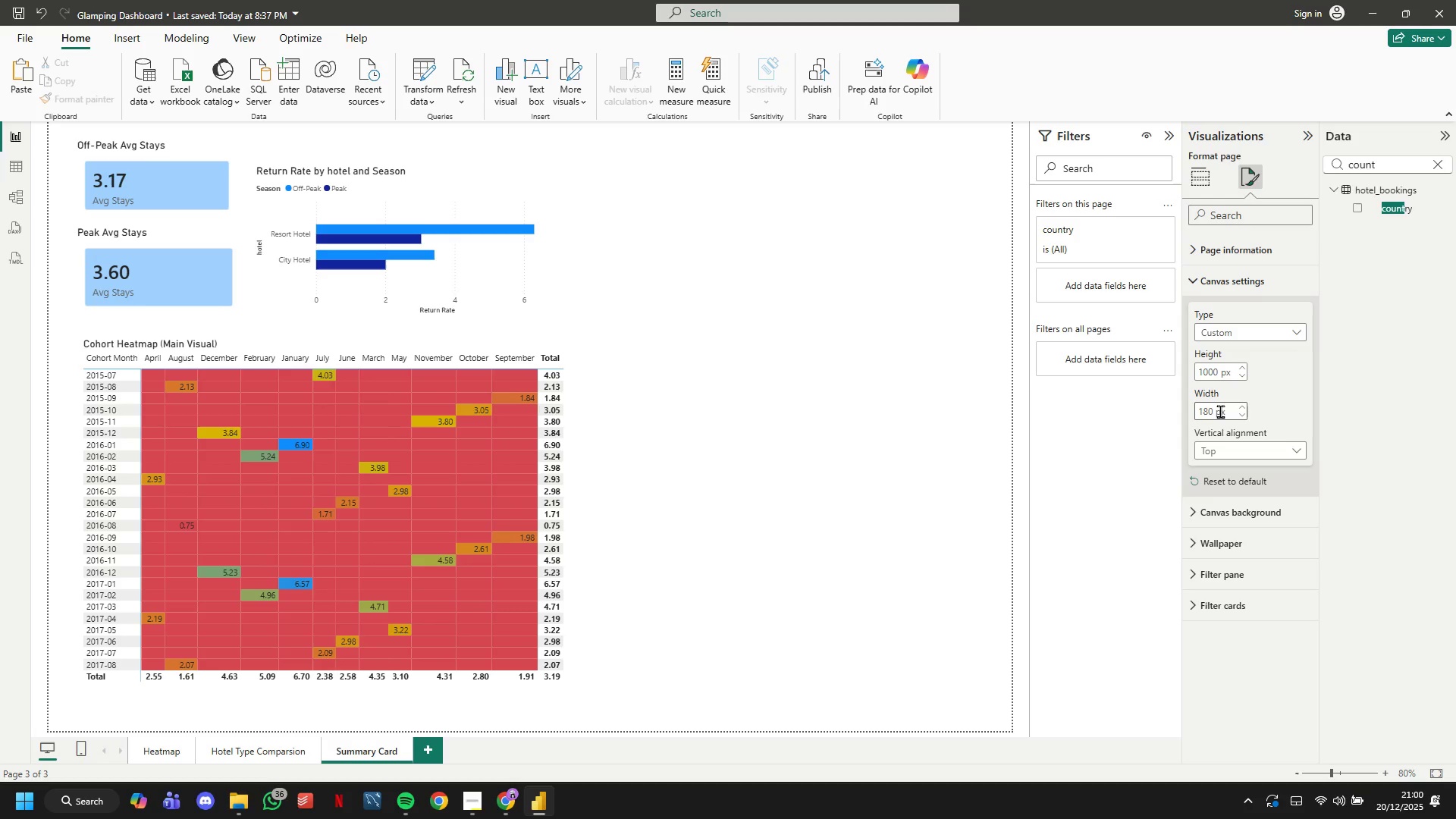 
key(2)
 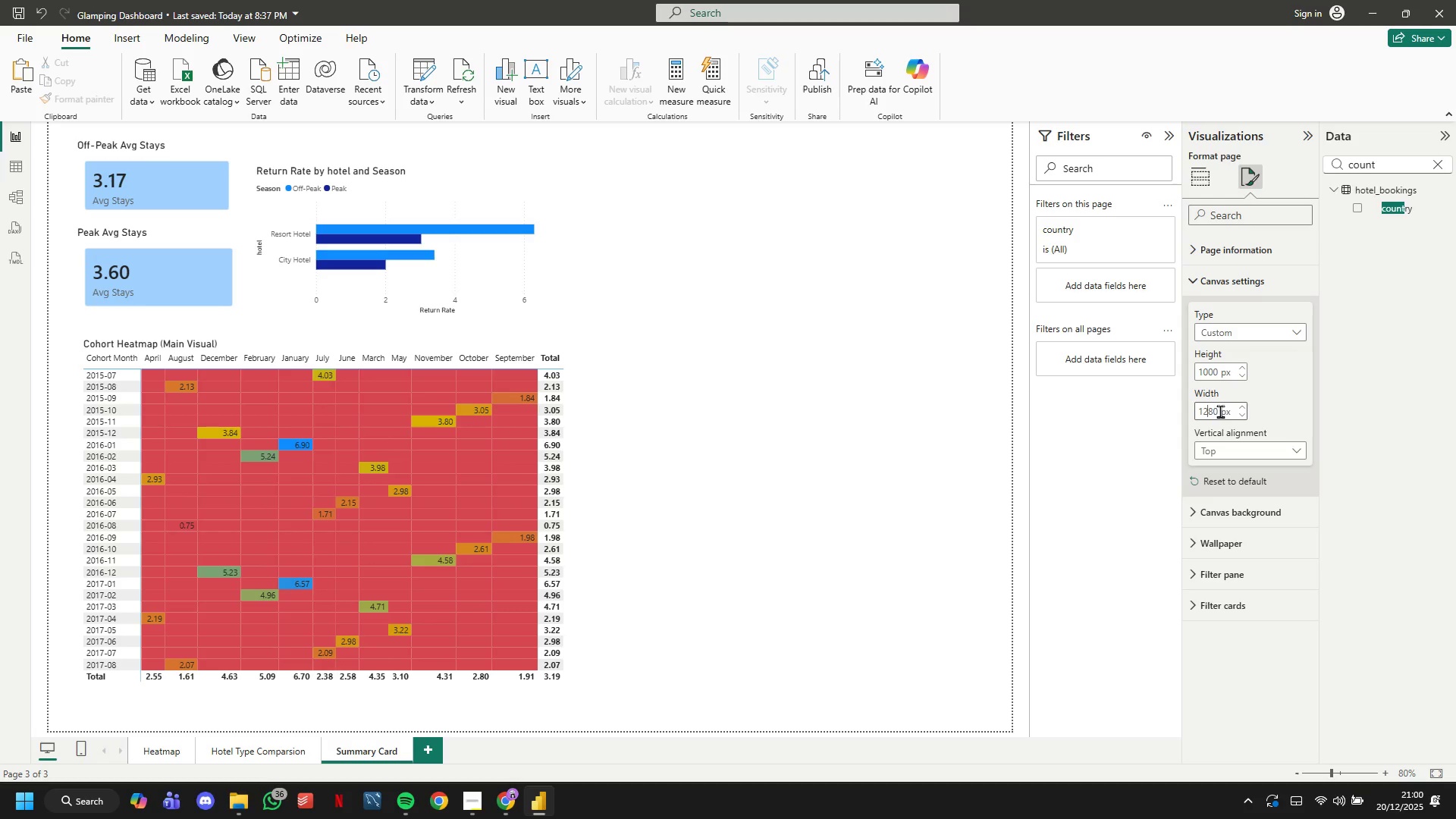 
key(Enter)
 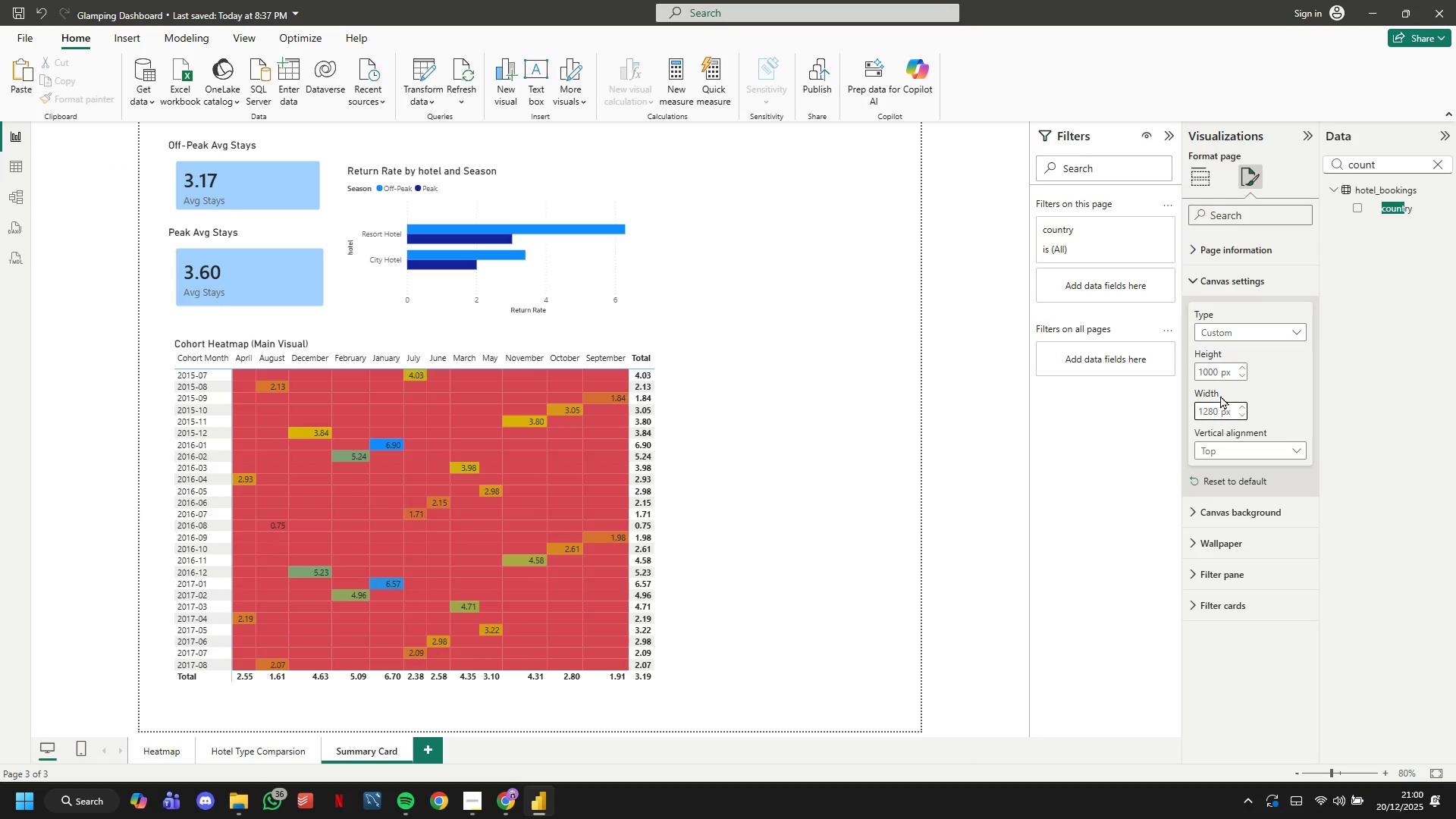 
left_click([1212, 375])
 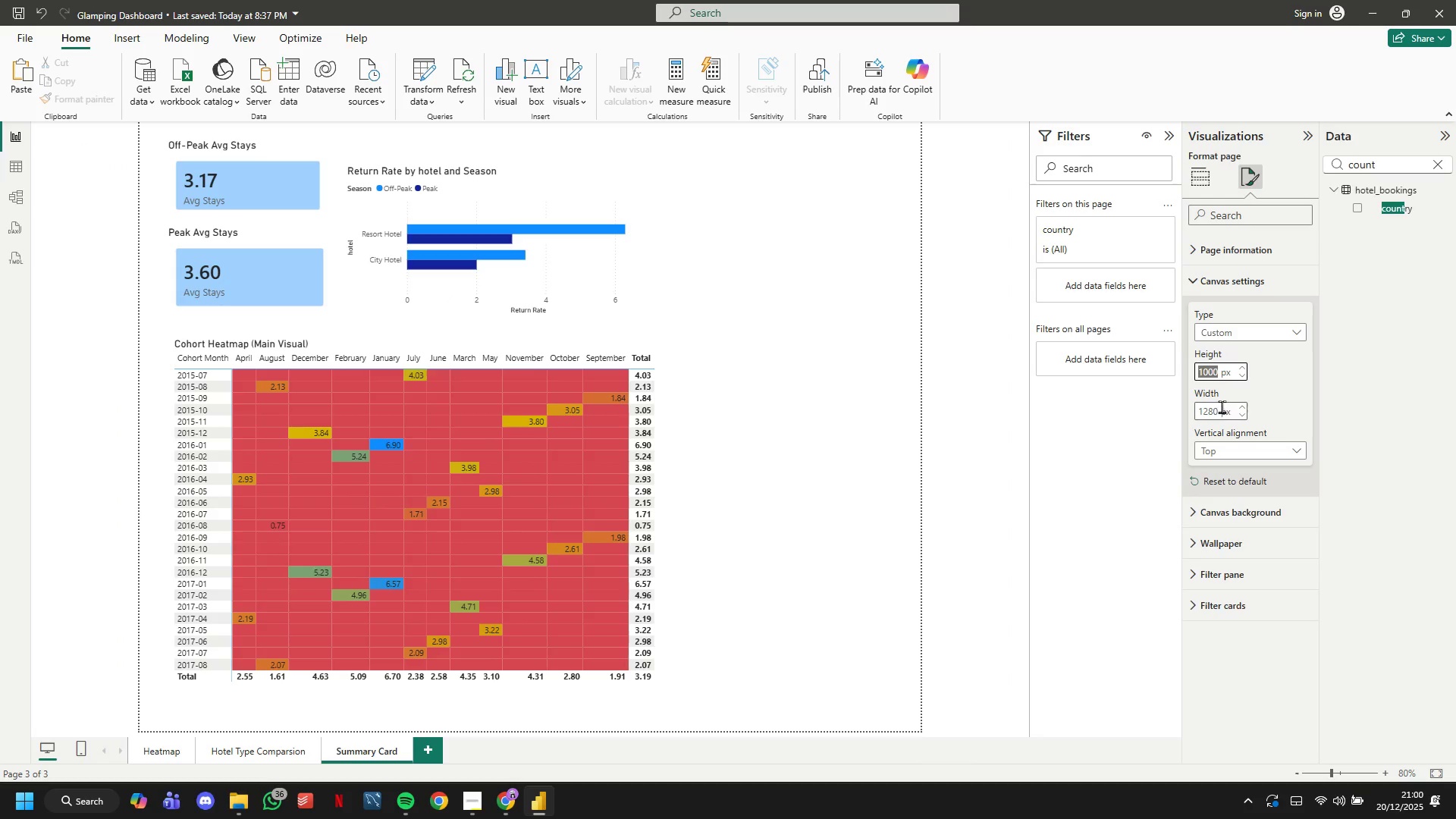 
left_click([1222, 406])
 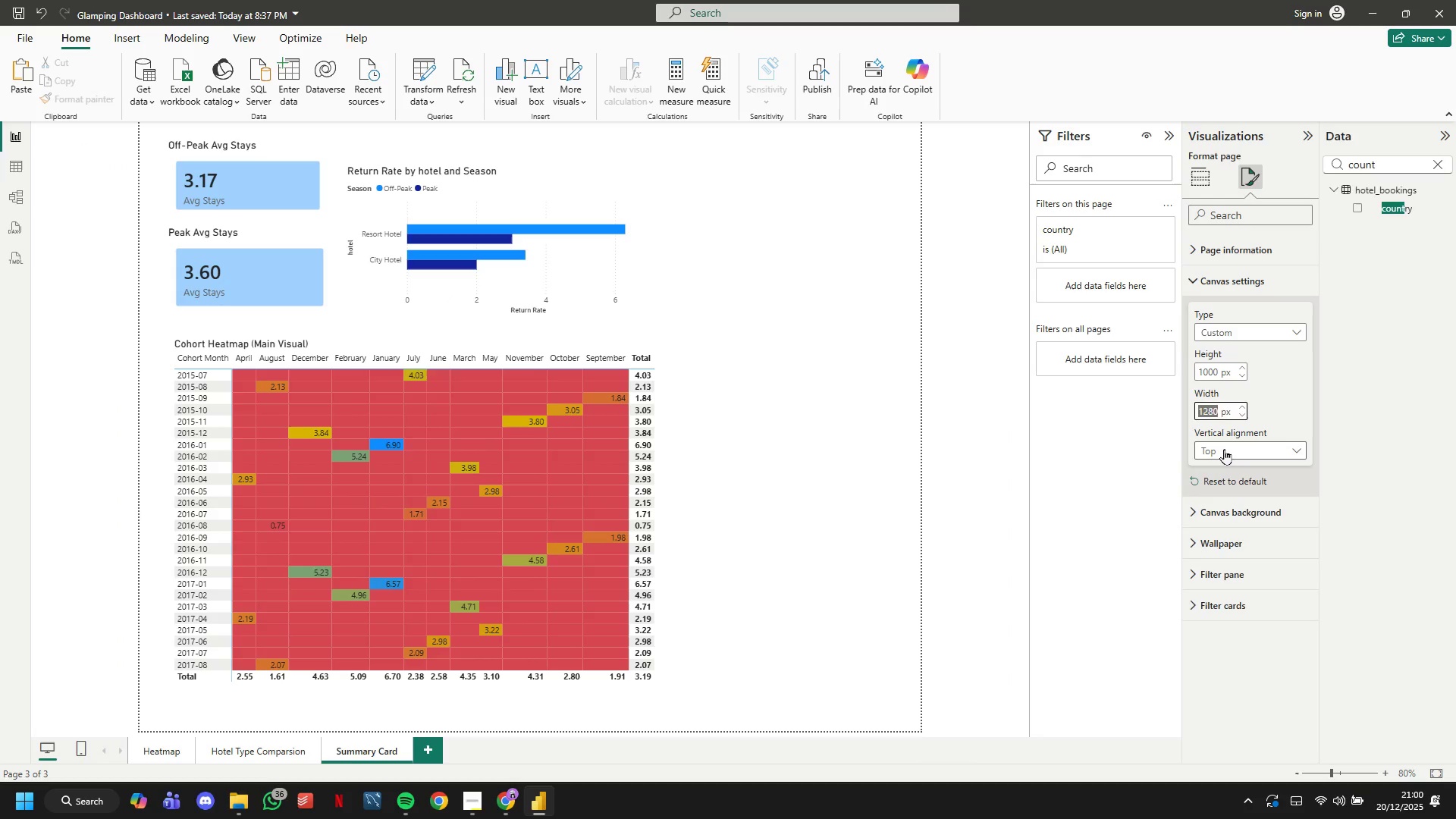 
key(ArrowRight)
 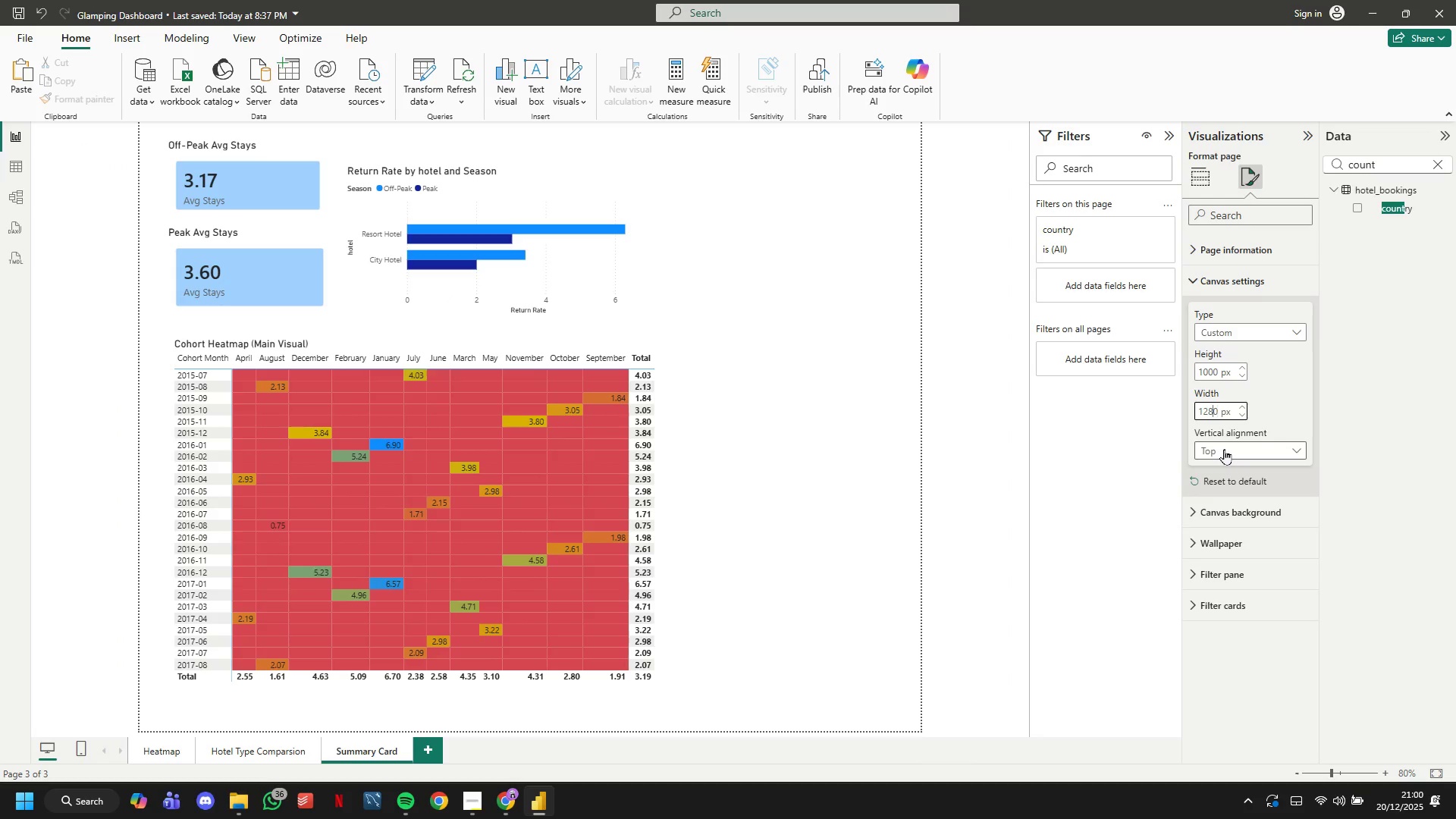 
key(ArrowLeft)
 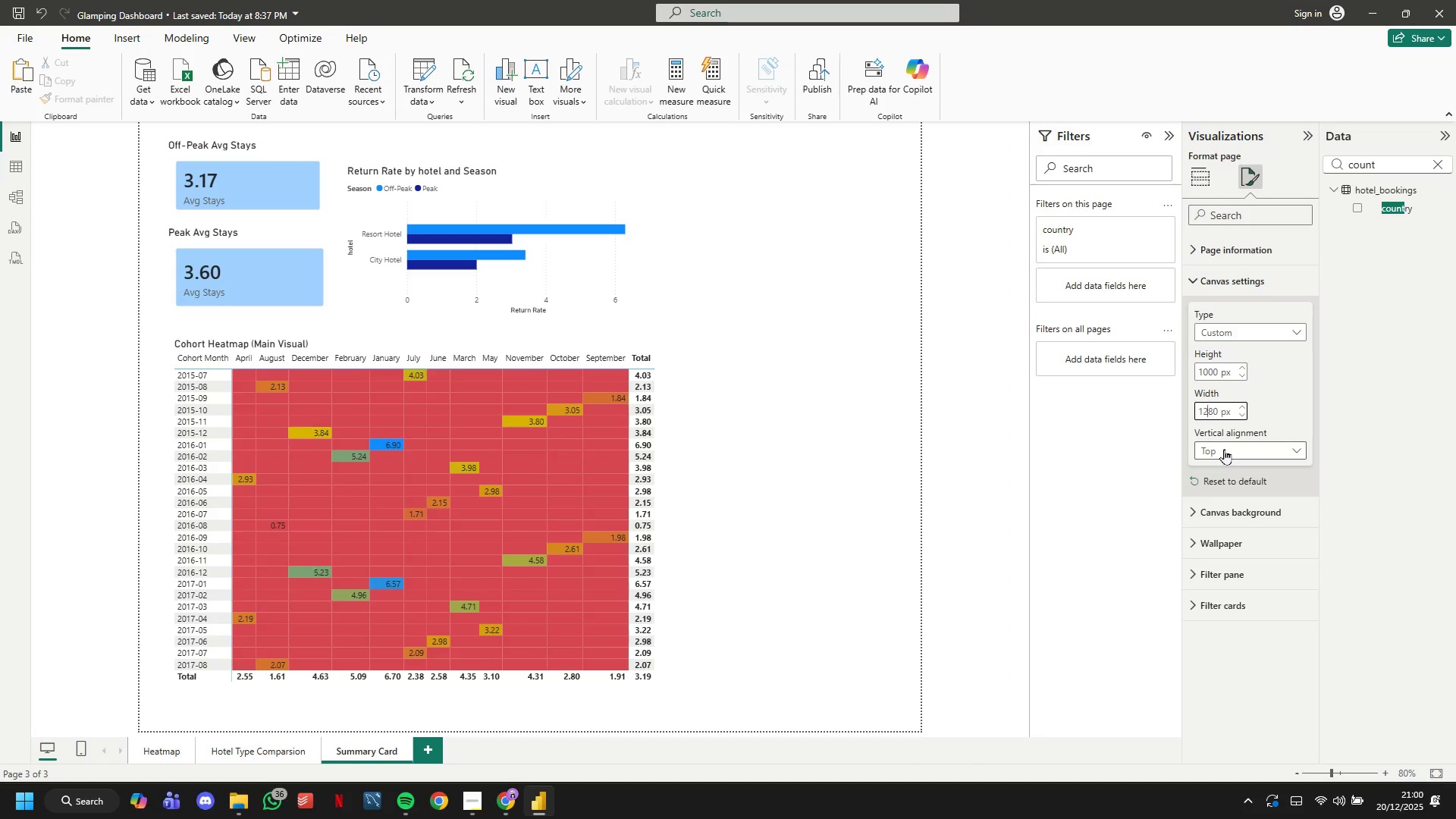 
key(ArrowLeft)
 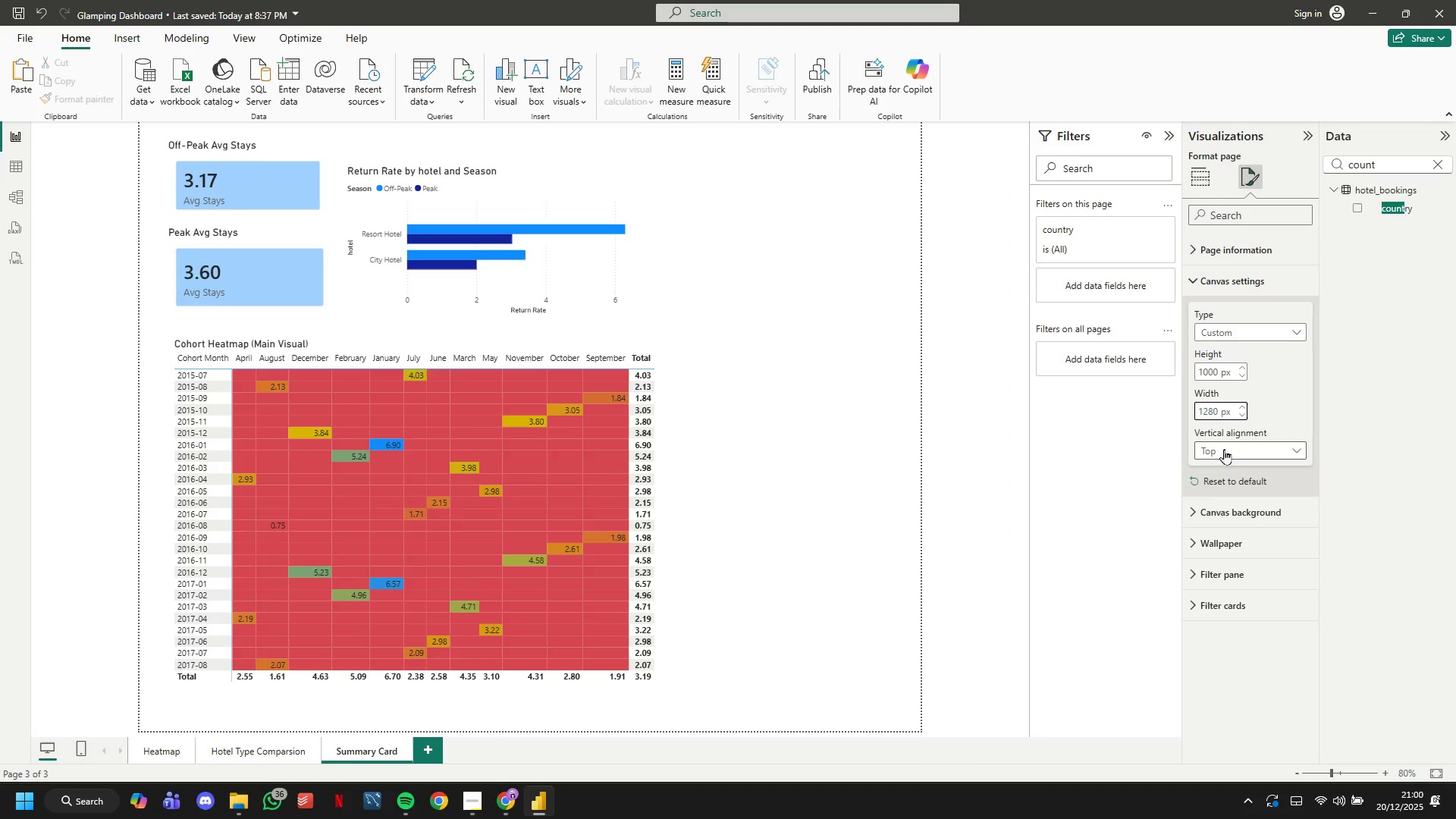 
key(Backspace)
 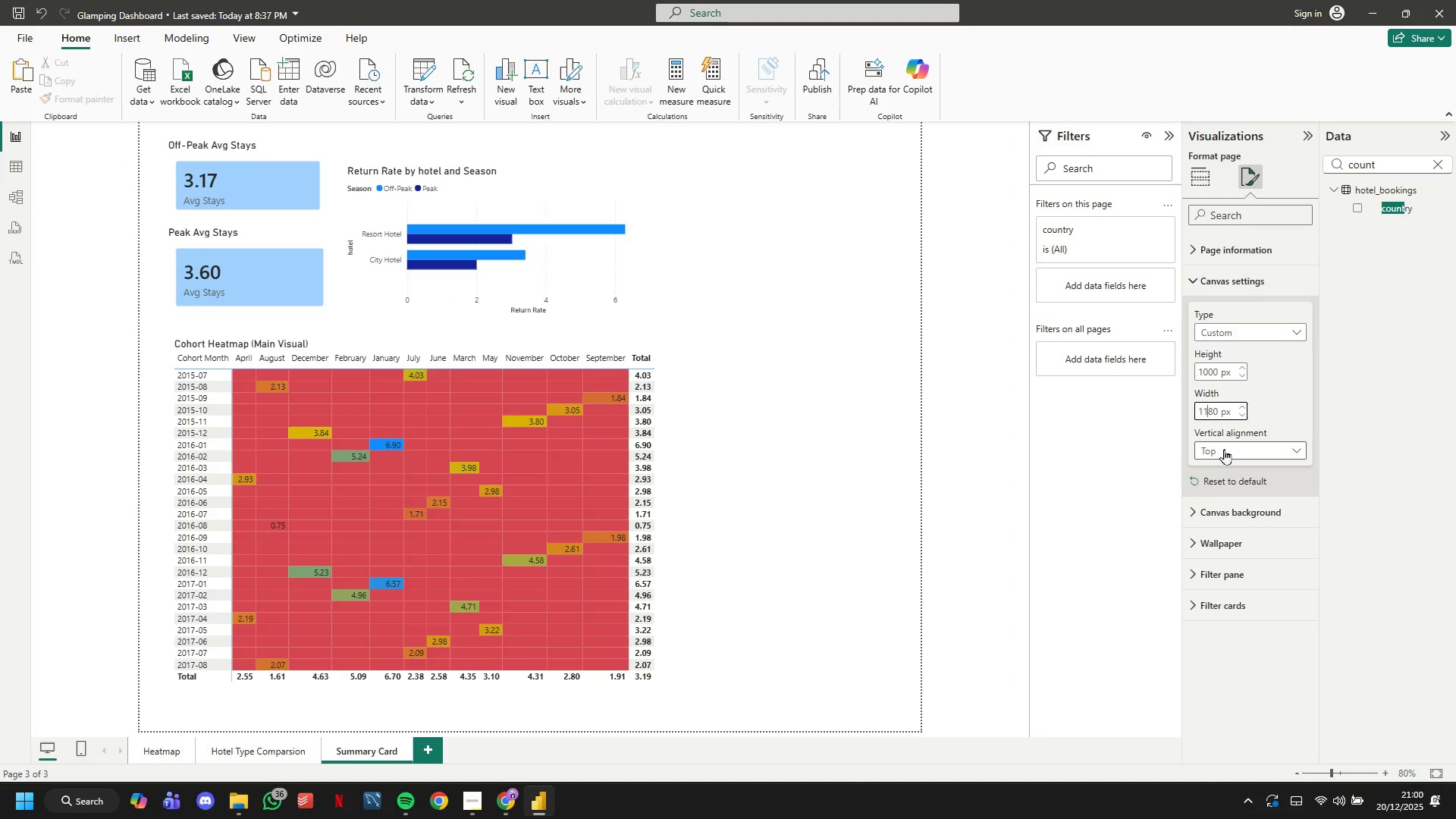 
key(1)
 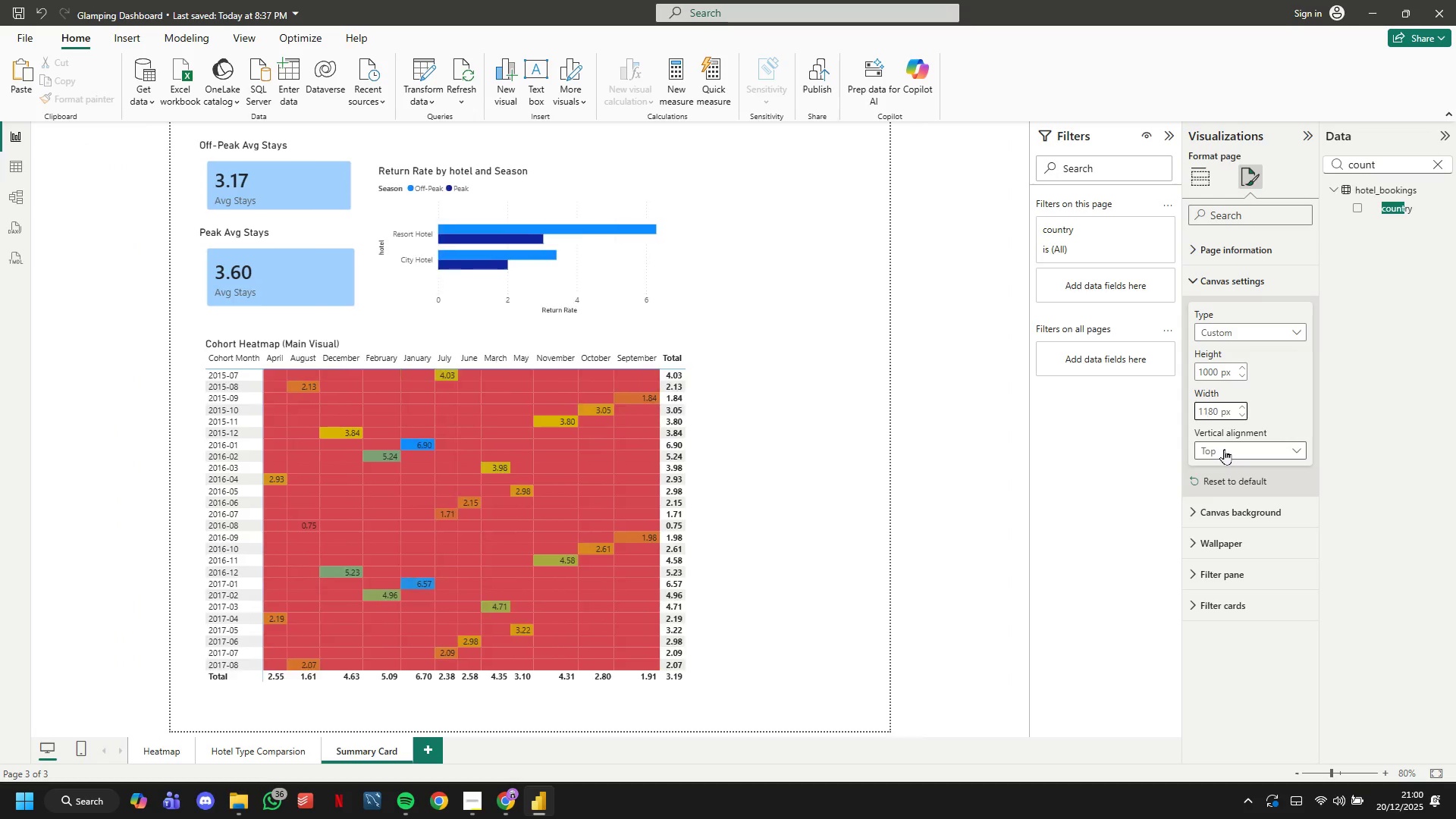 
key(Enter)
 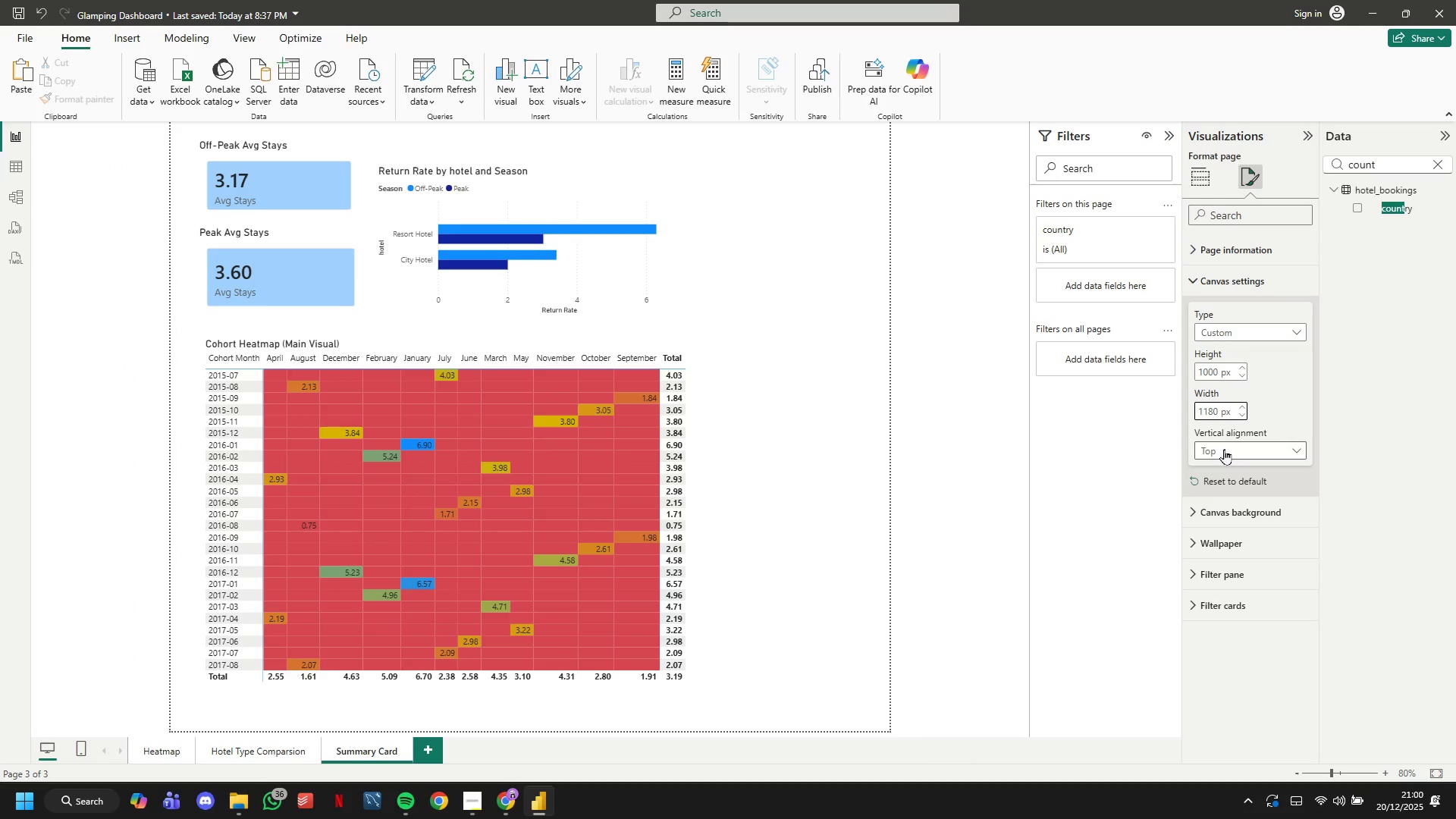 
key(Backspace)
 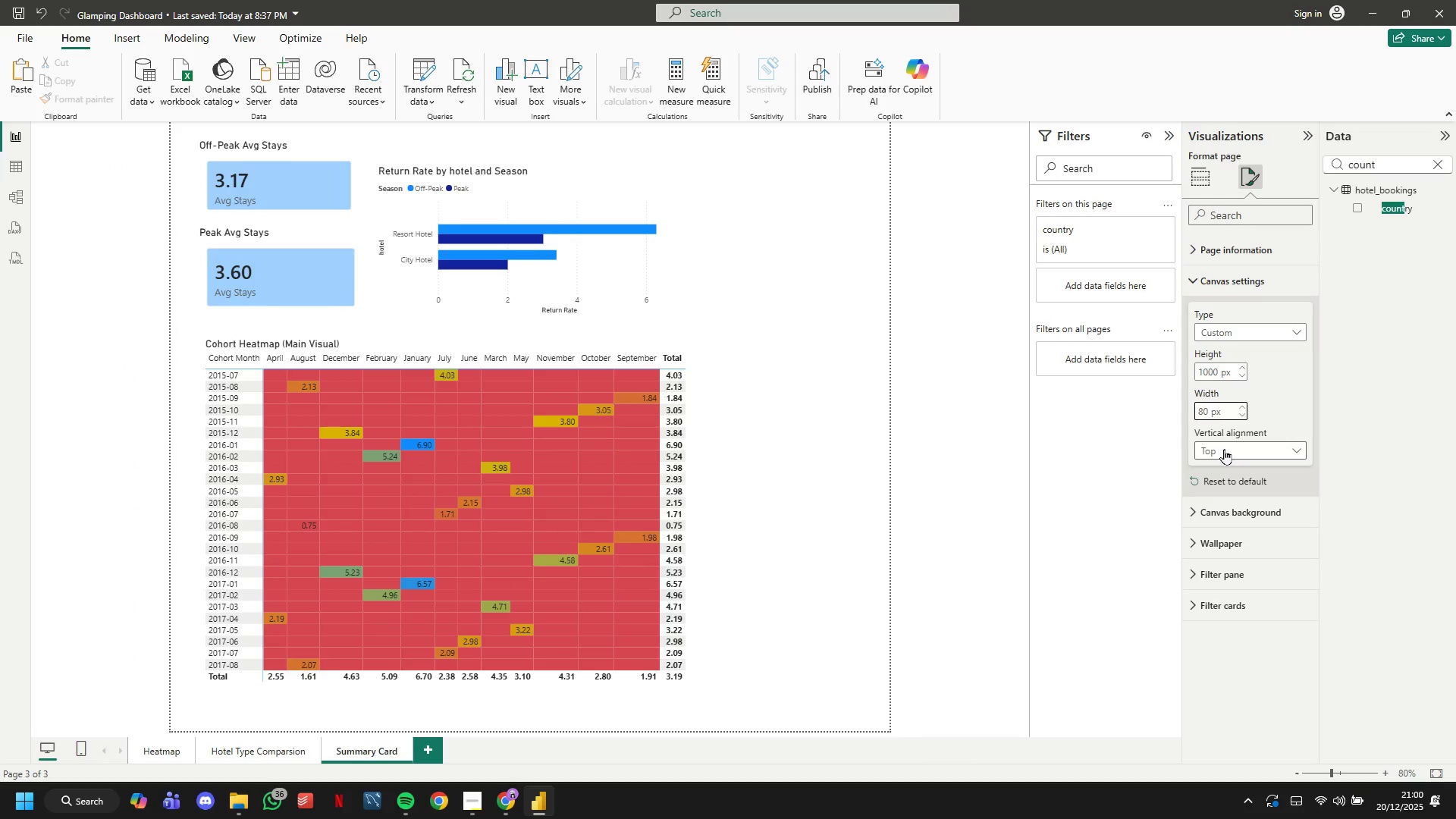 
key(Backspace)
 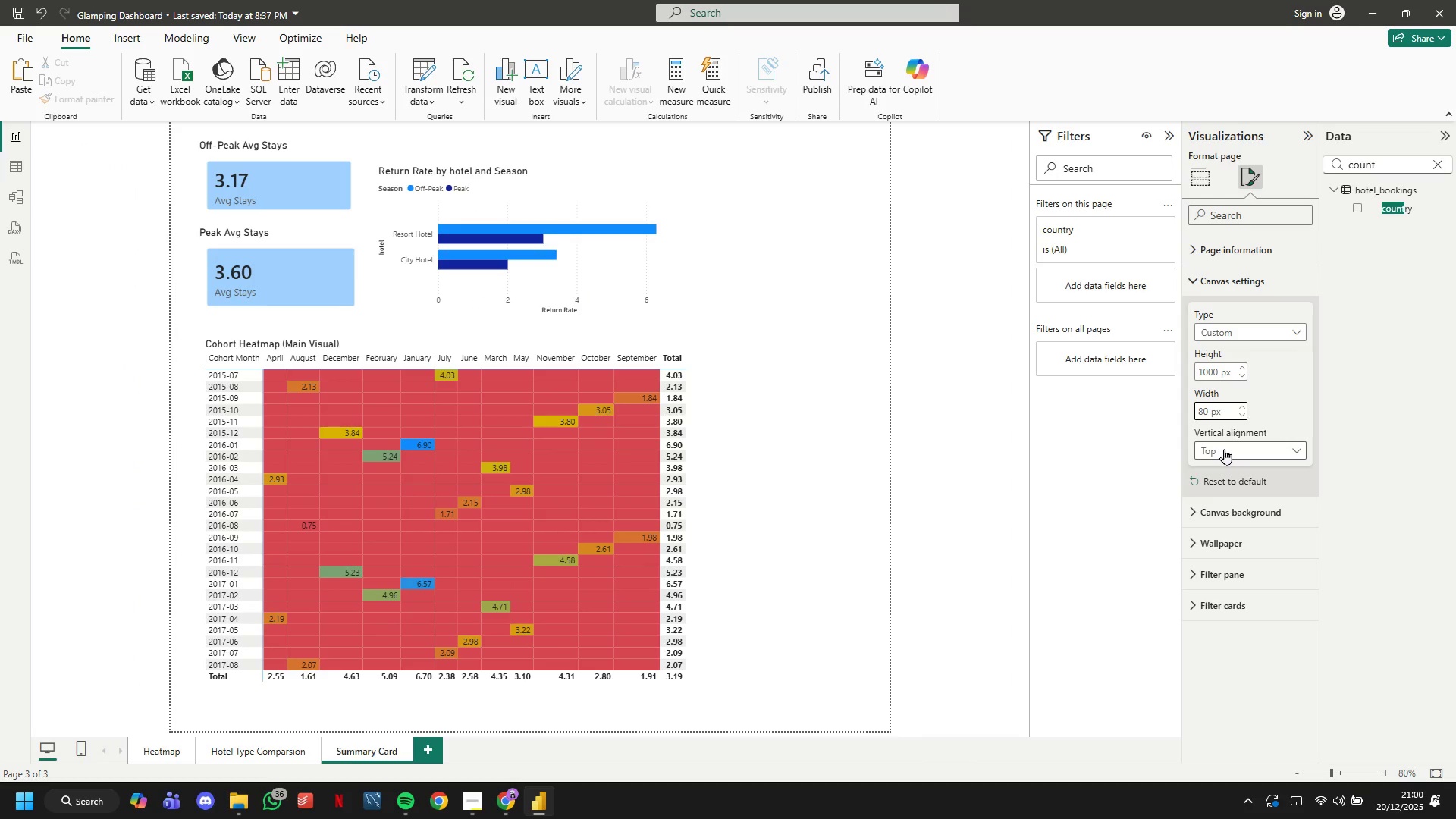 
key(Backspace)
 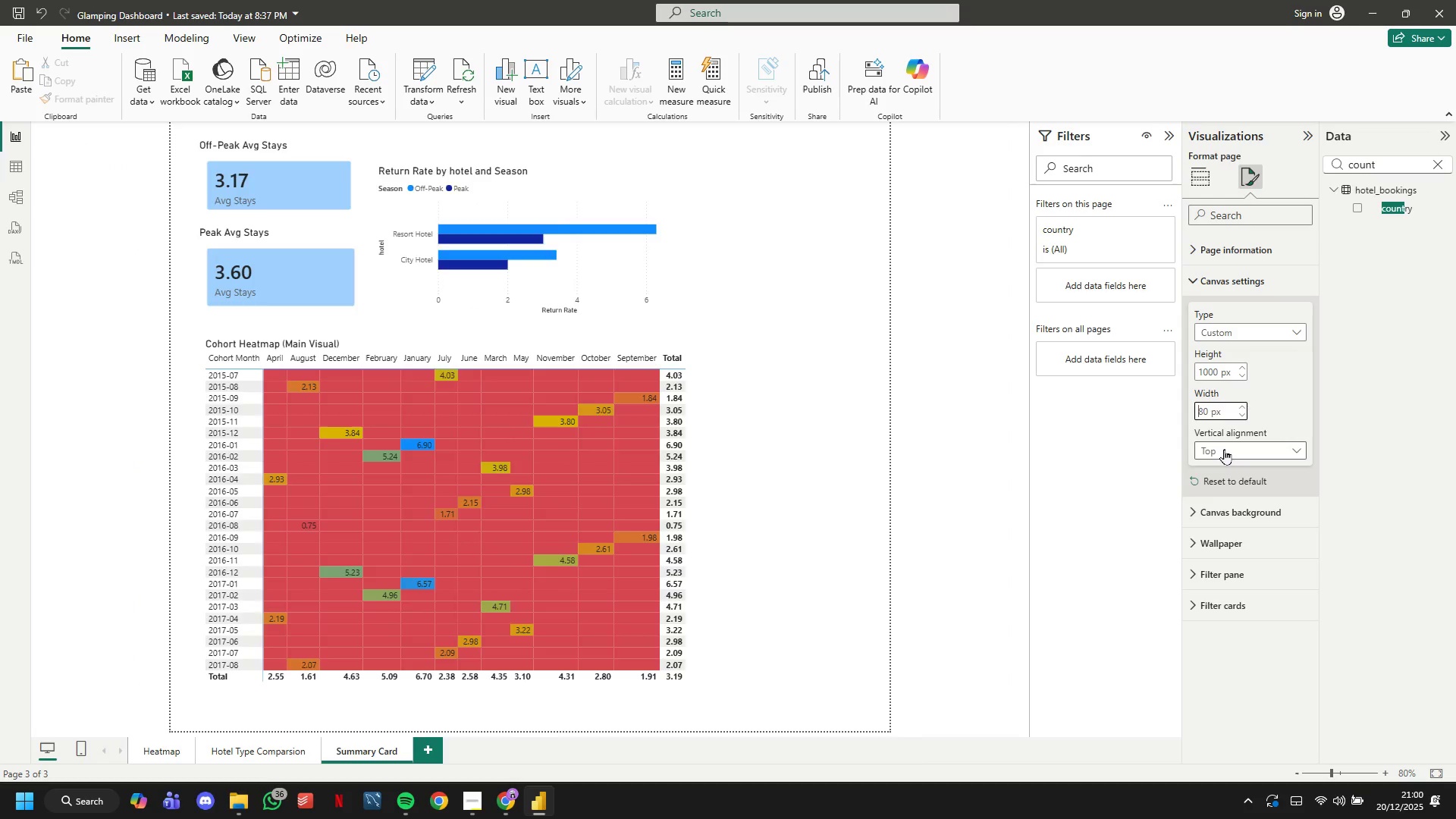 
key(9)
 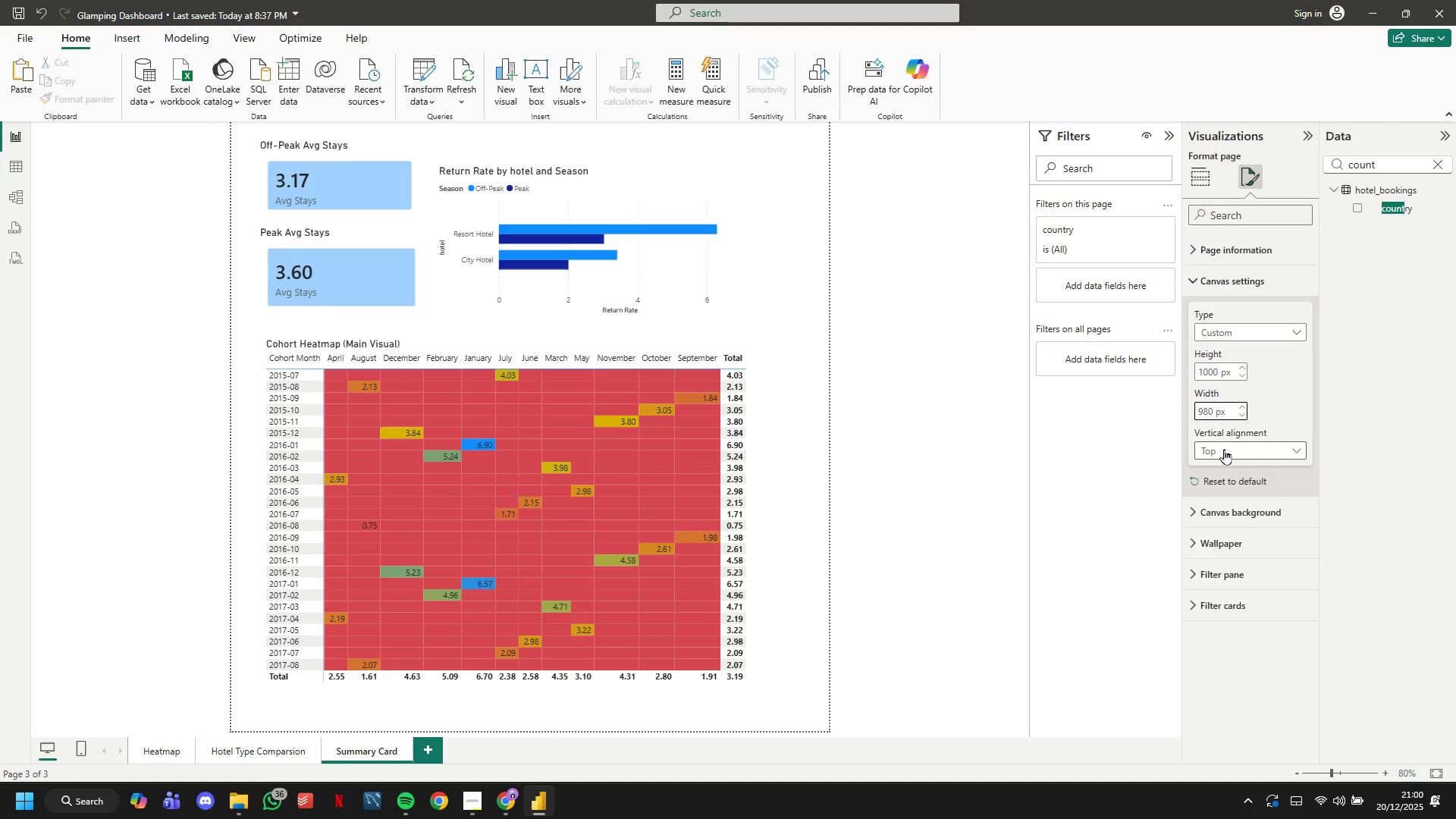 
key(Enter)
 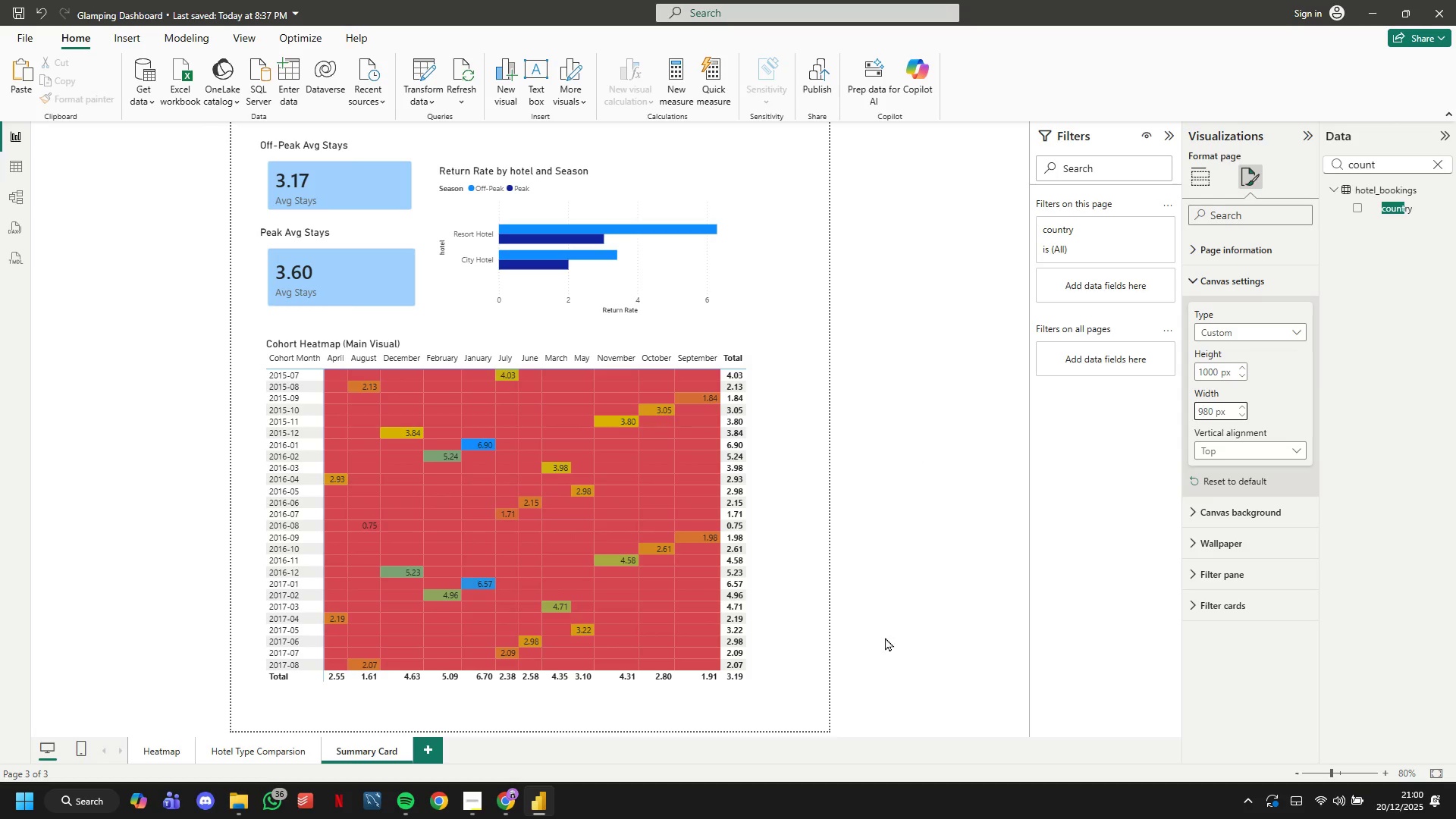 
left_click_drag(start_coordinate=[895, 682], to_coordinate=[367, 327])
 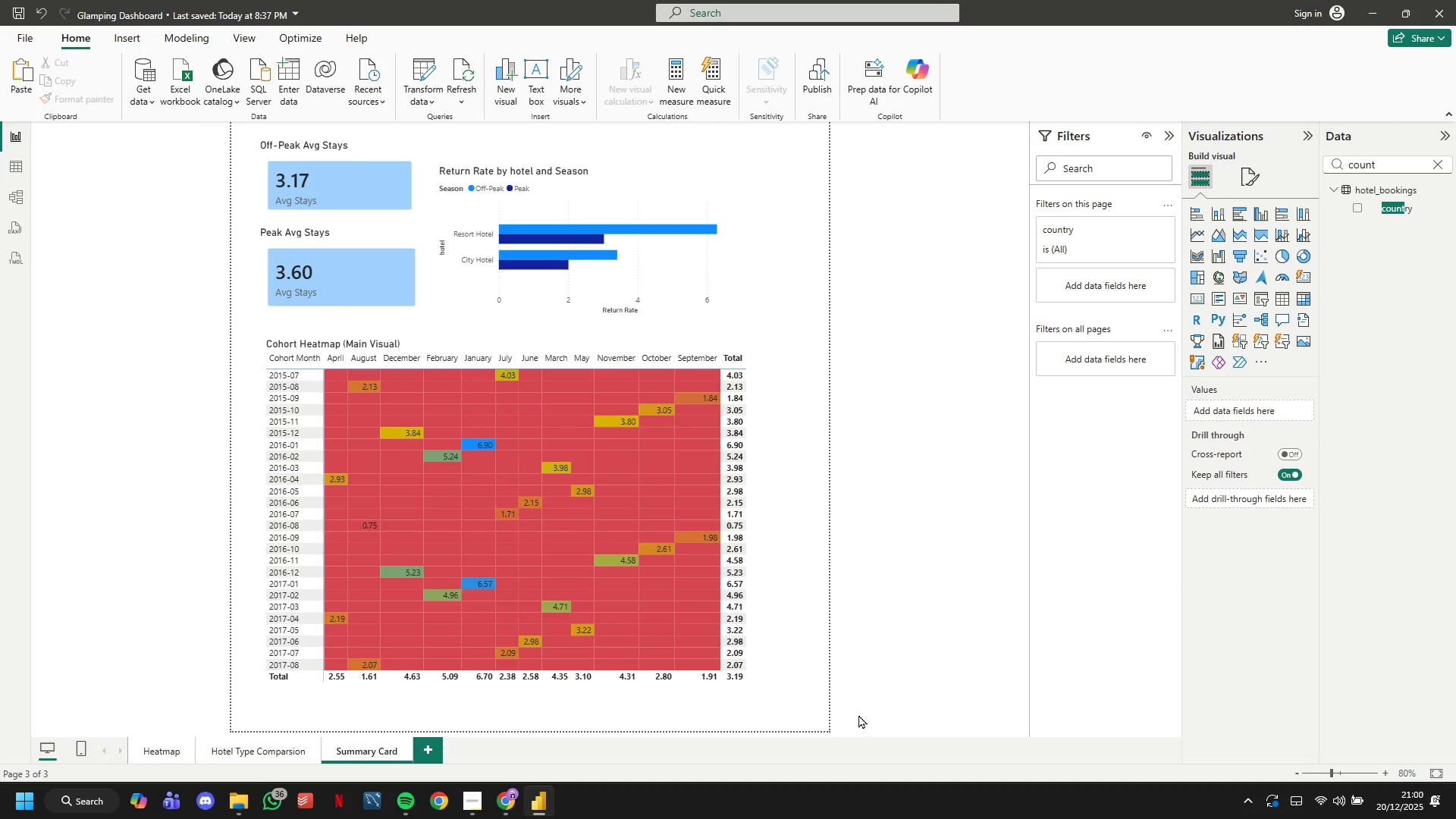 
left_click_drag(start_coordinate=[839, 716], to_coordinate=[381, 445])
 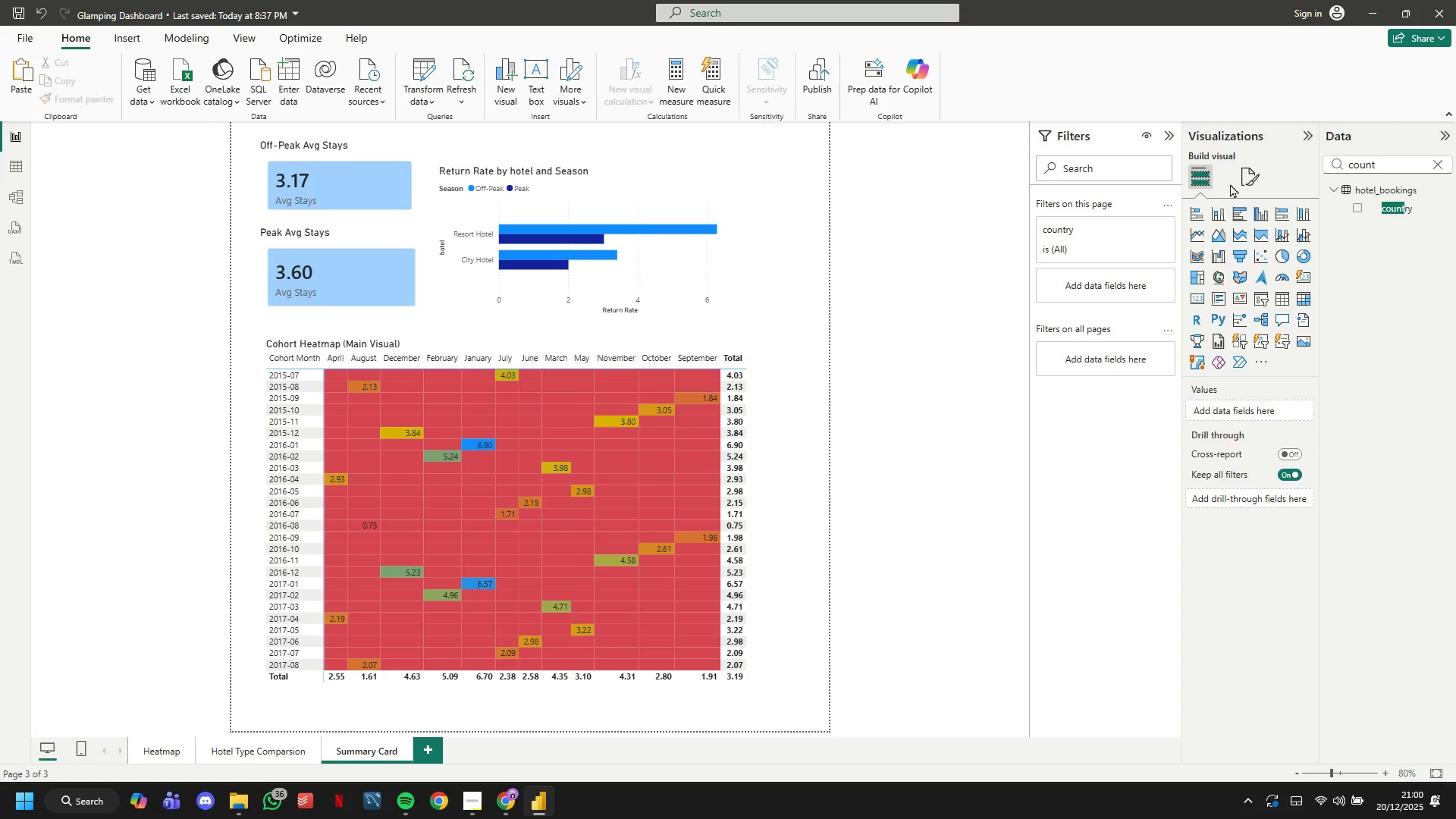 
left_click([1242, 184])
 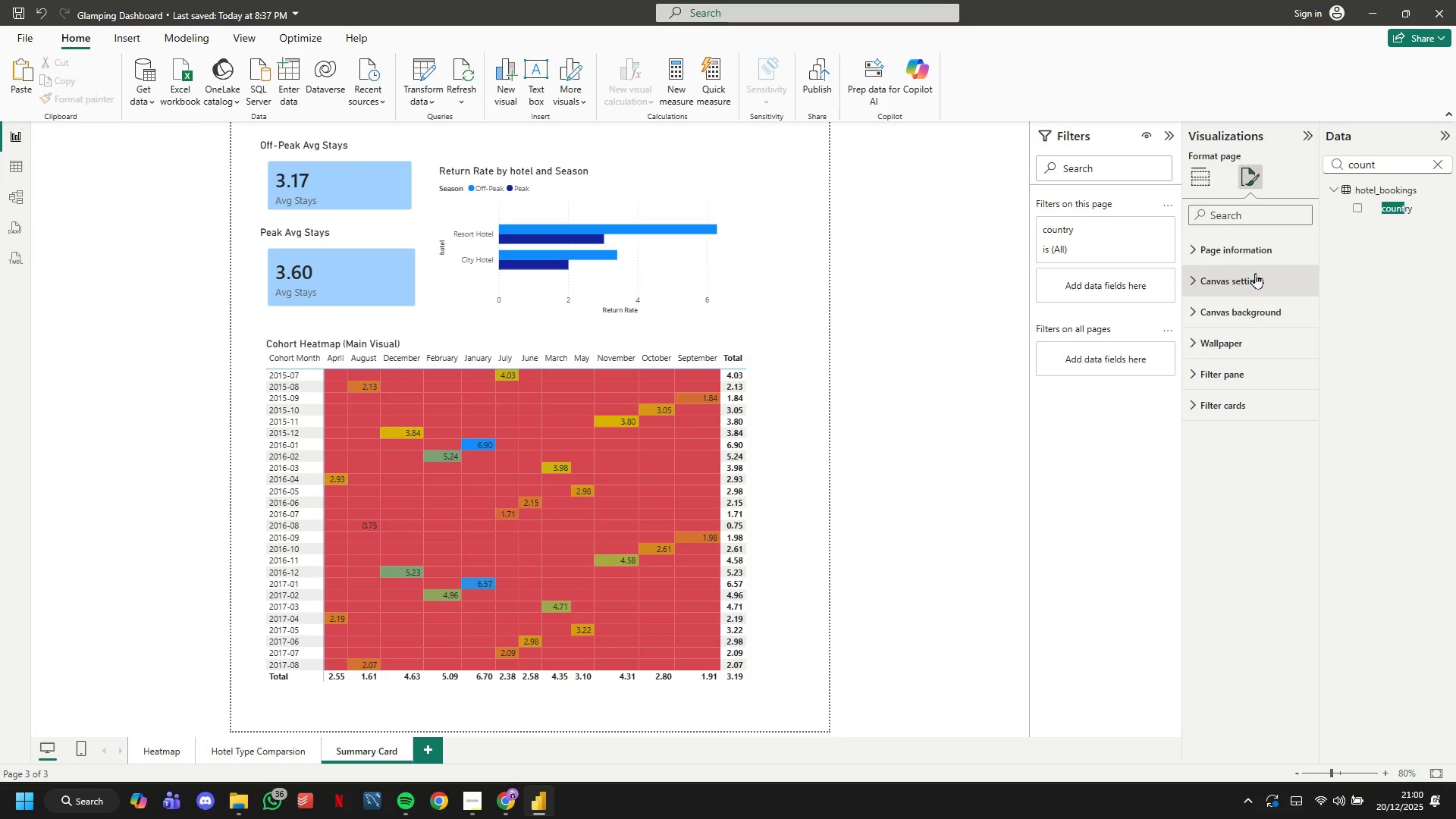 
left_click([1240, 256])
 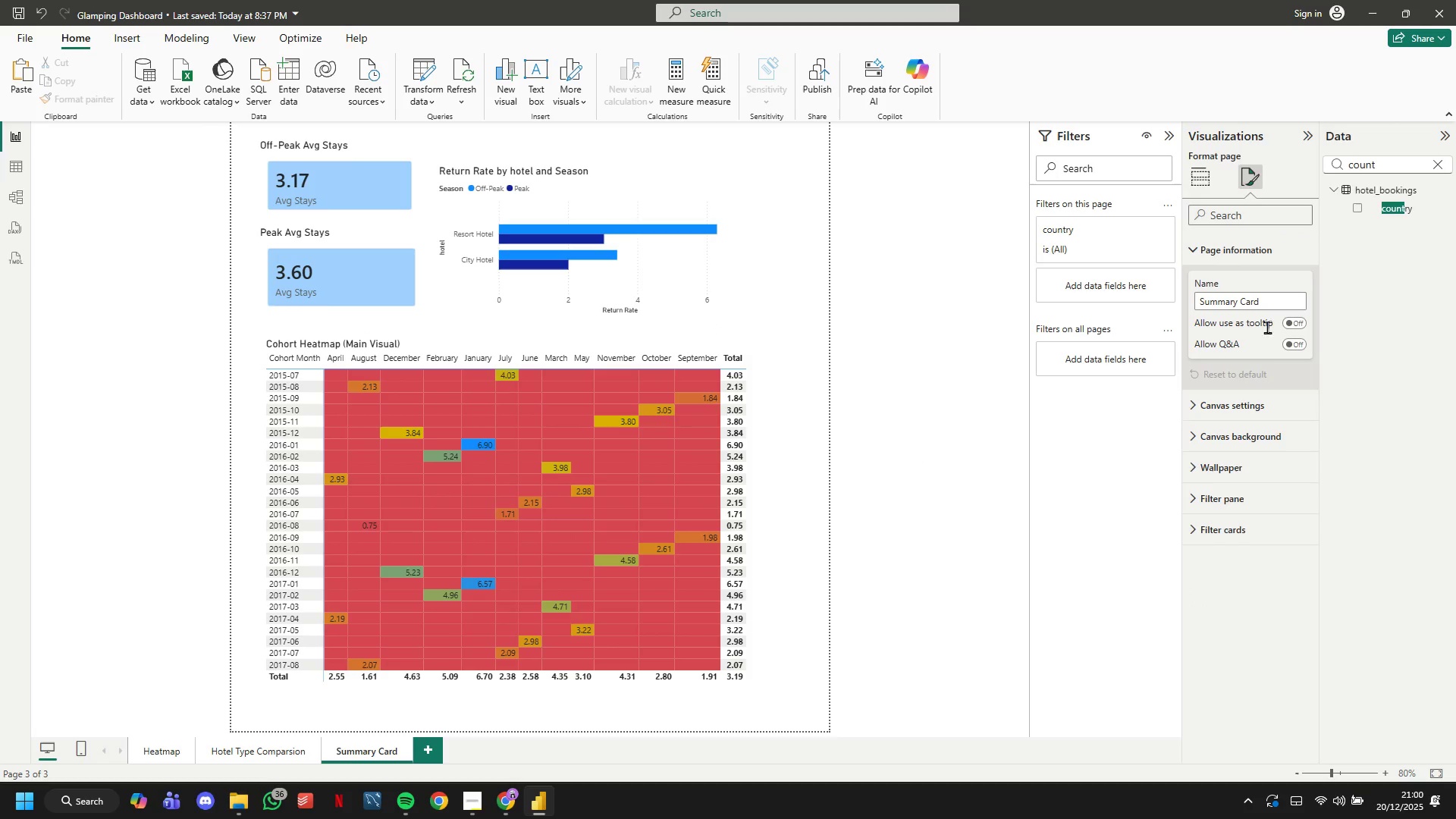 
left_click([1242, 407])
 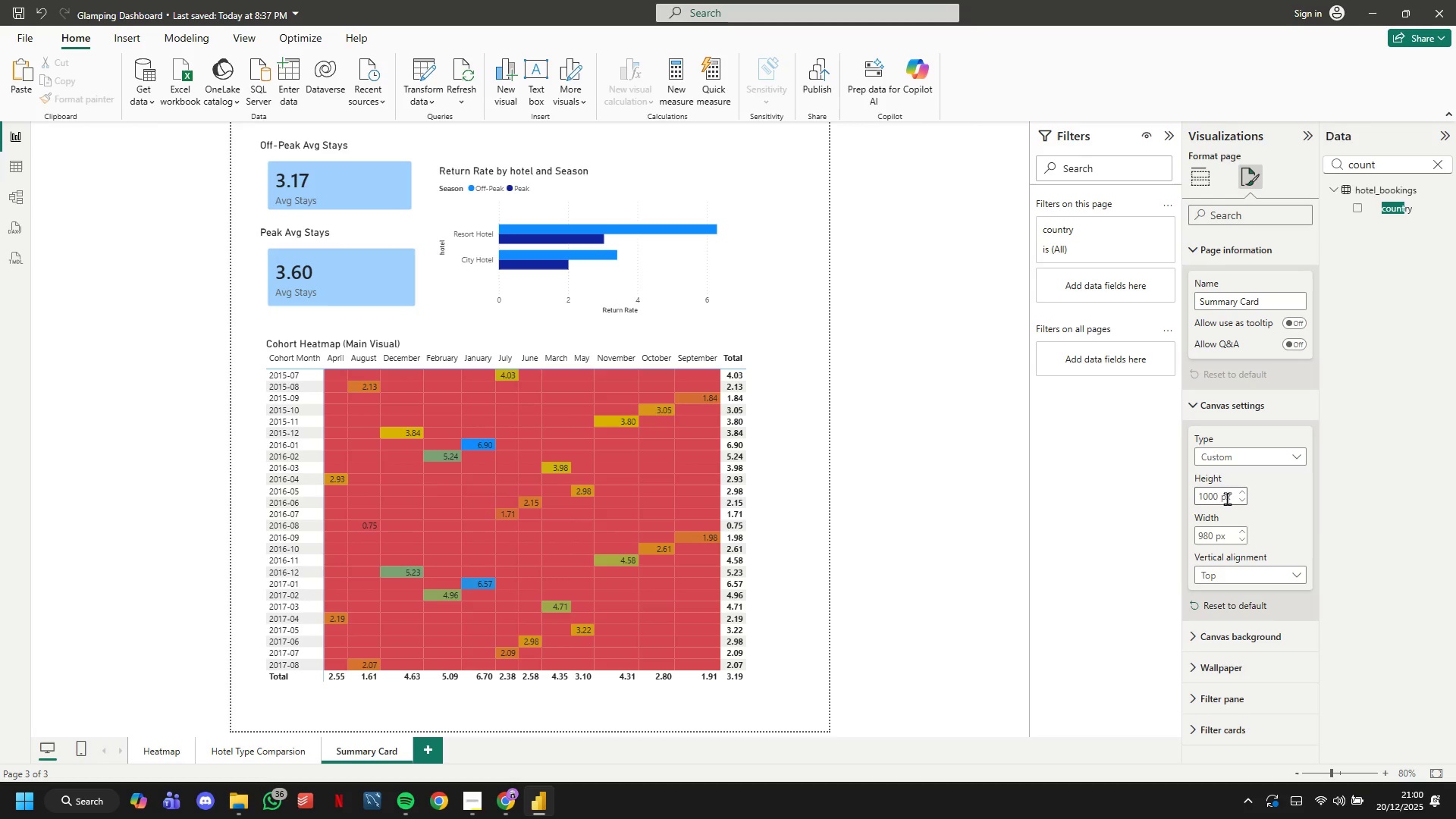 
left_click([1202, 496])
 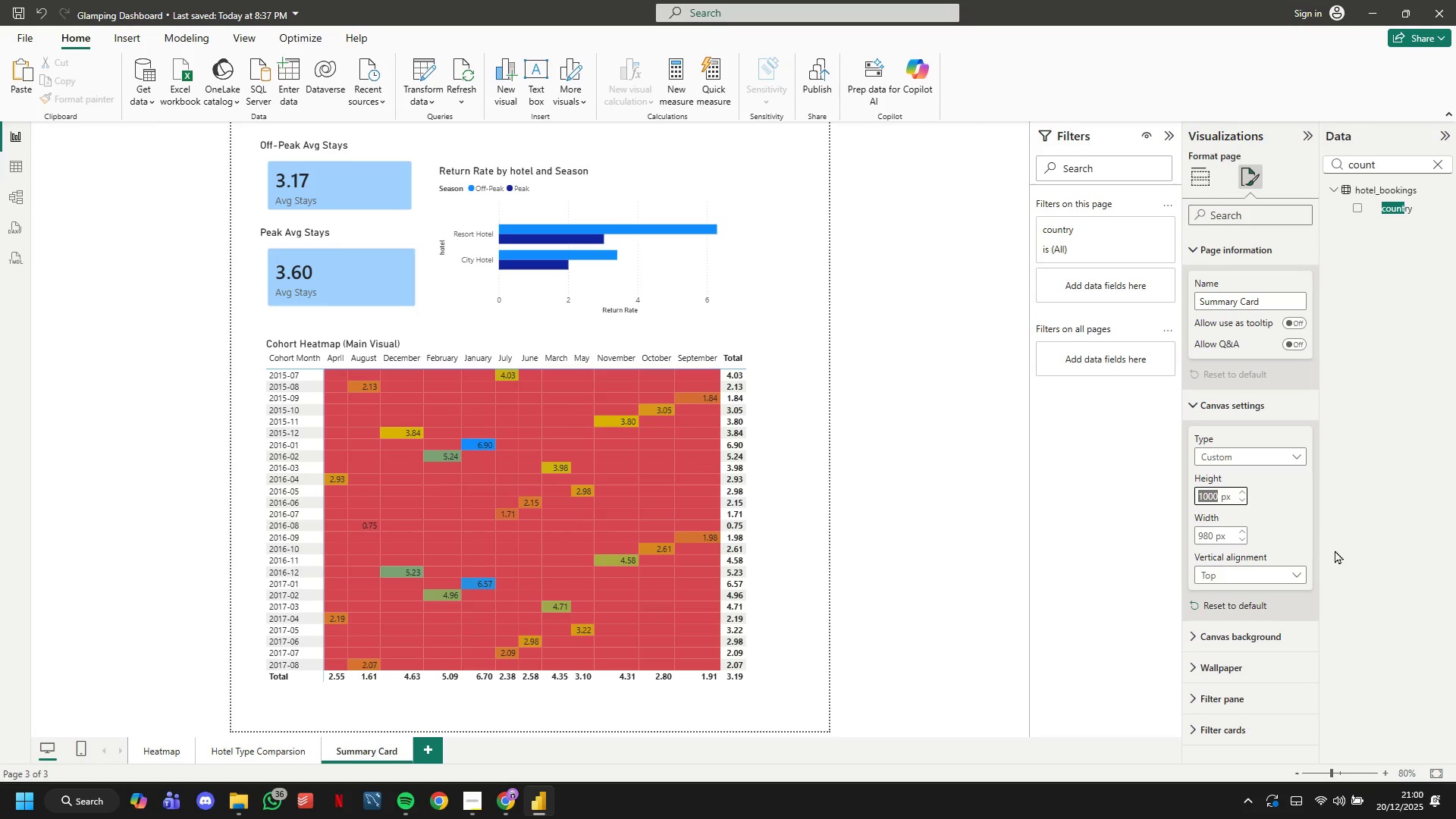 
key(ArrowRight)
 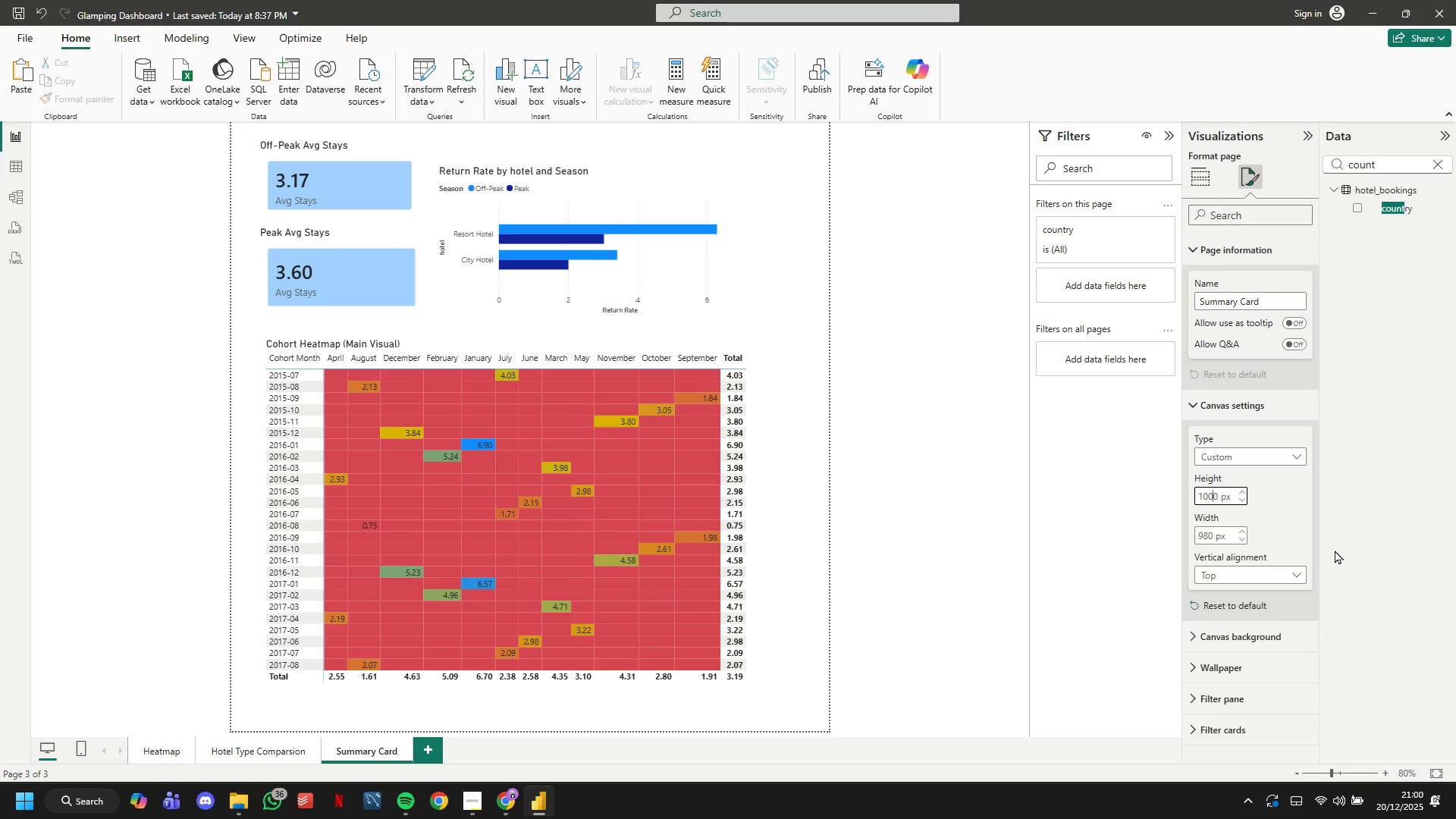 
key(ArrowLeft)
 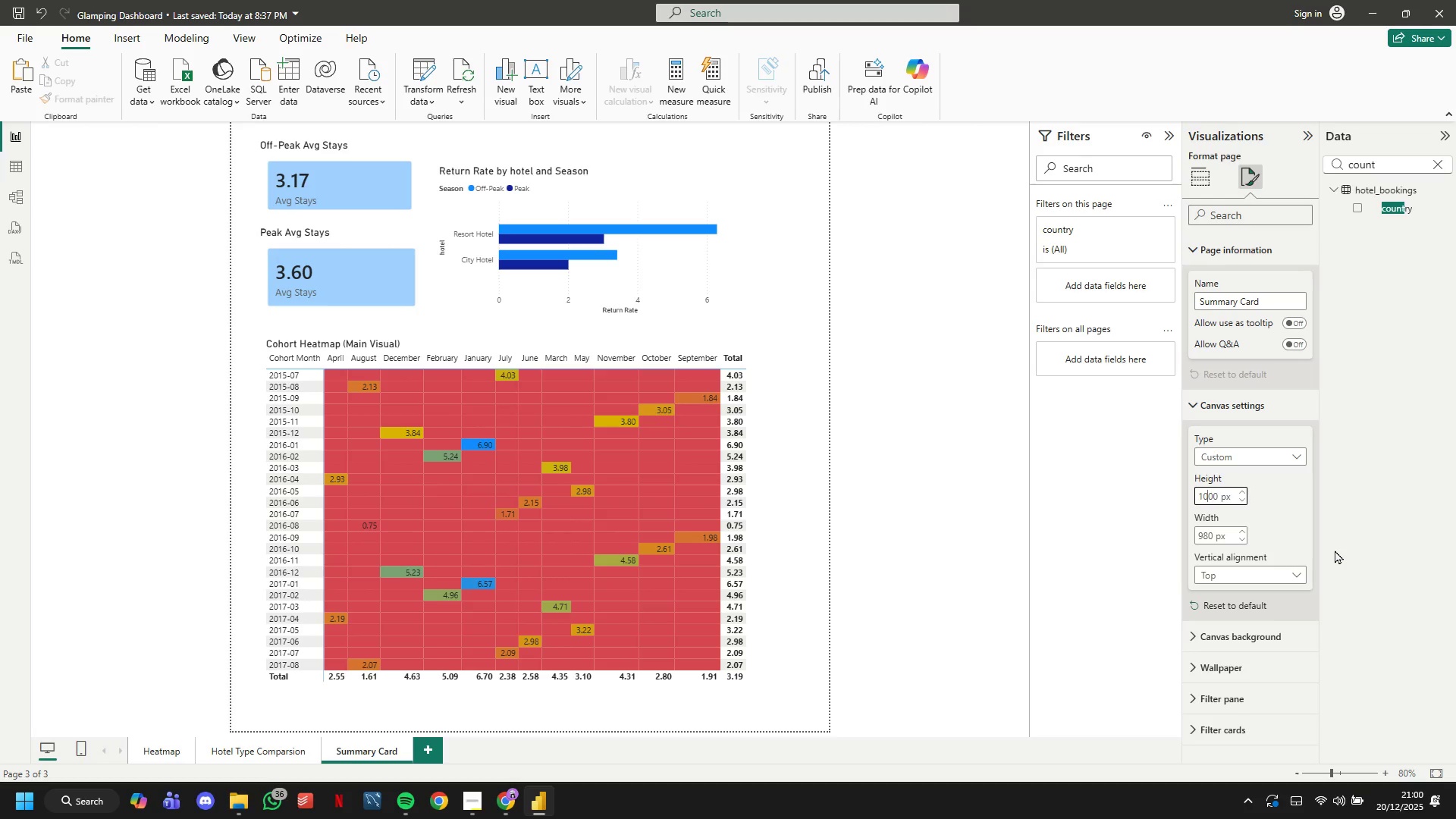 
key(ArrowLeft)
 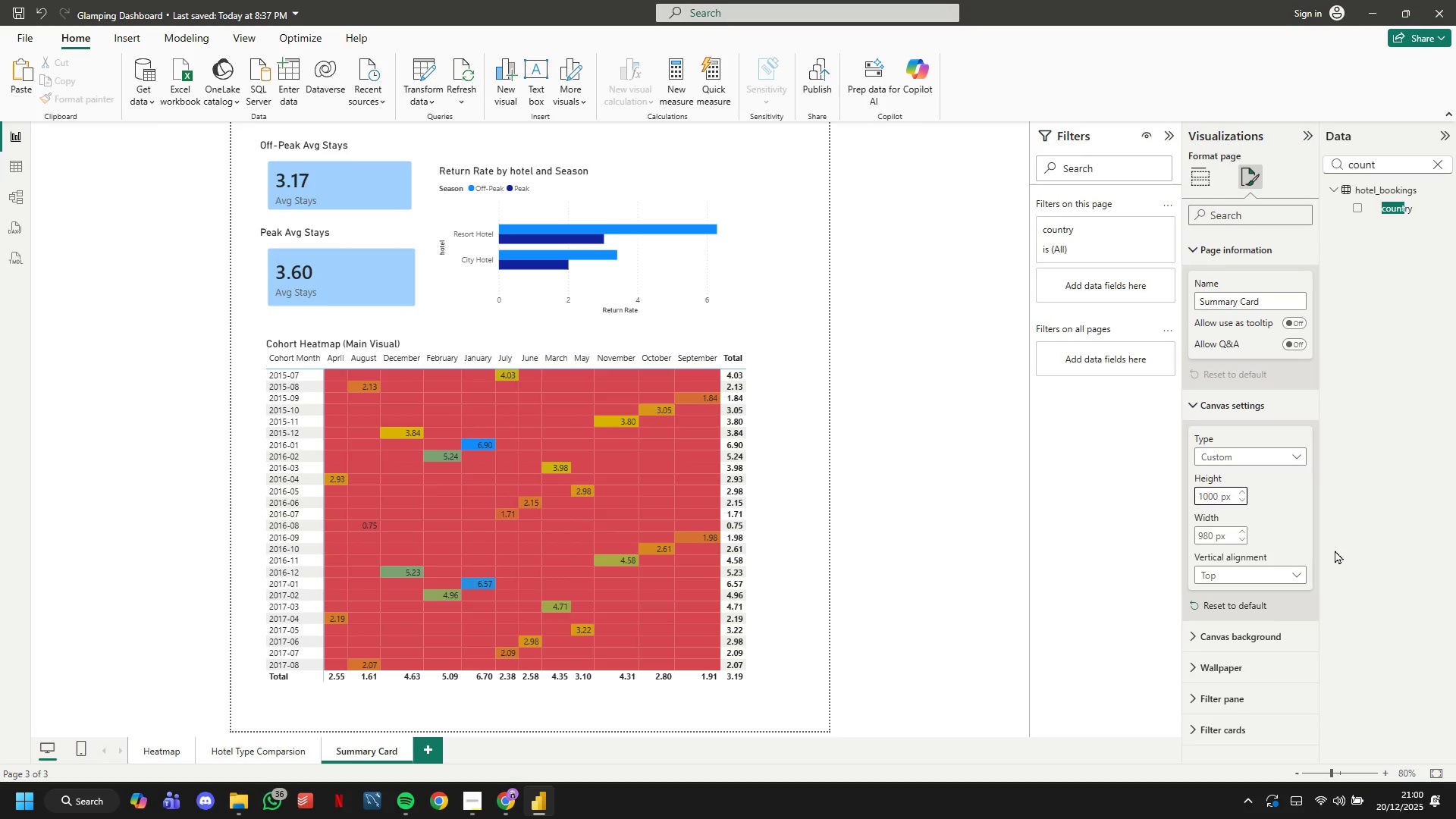 
key(Backspace)
 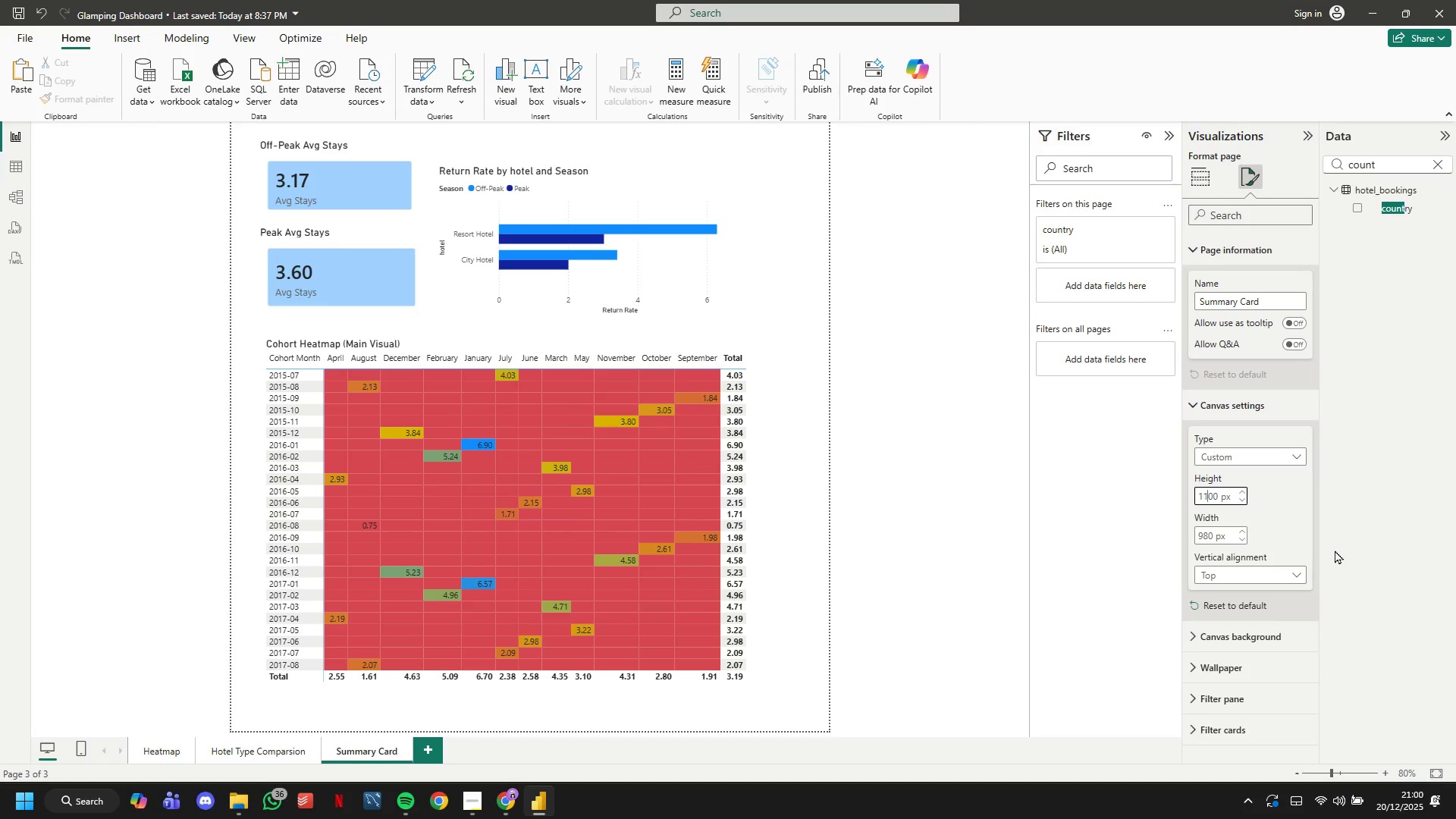 
key(1)
 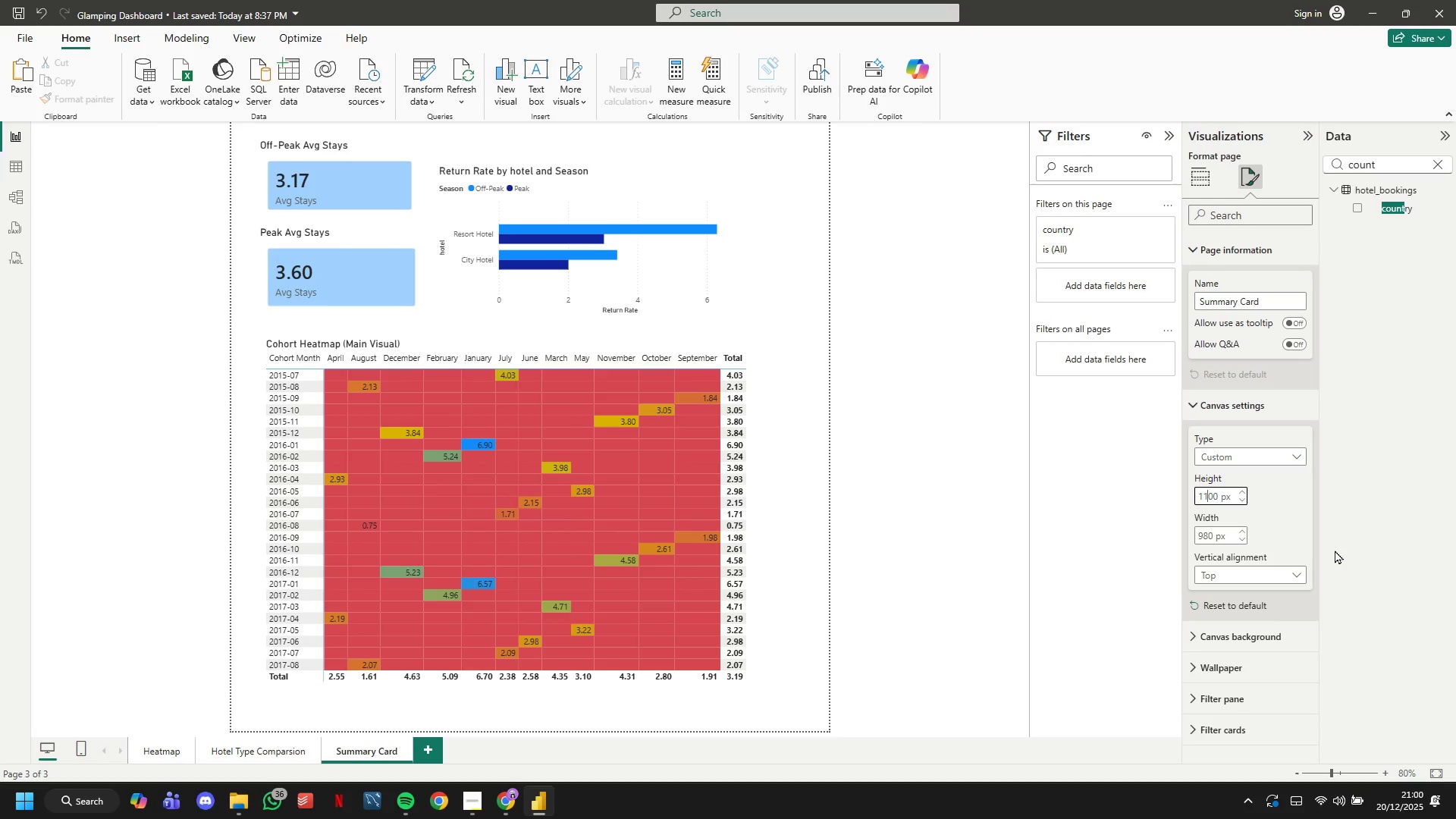 
key(Enter)
 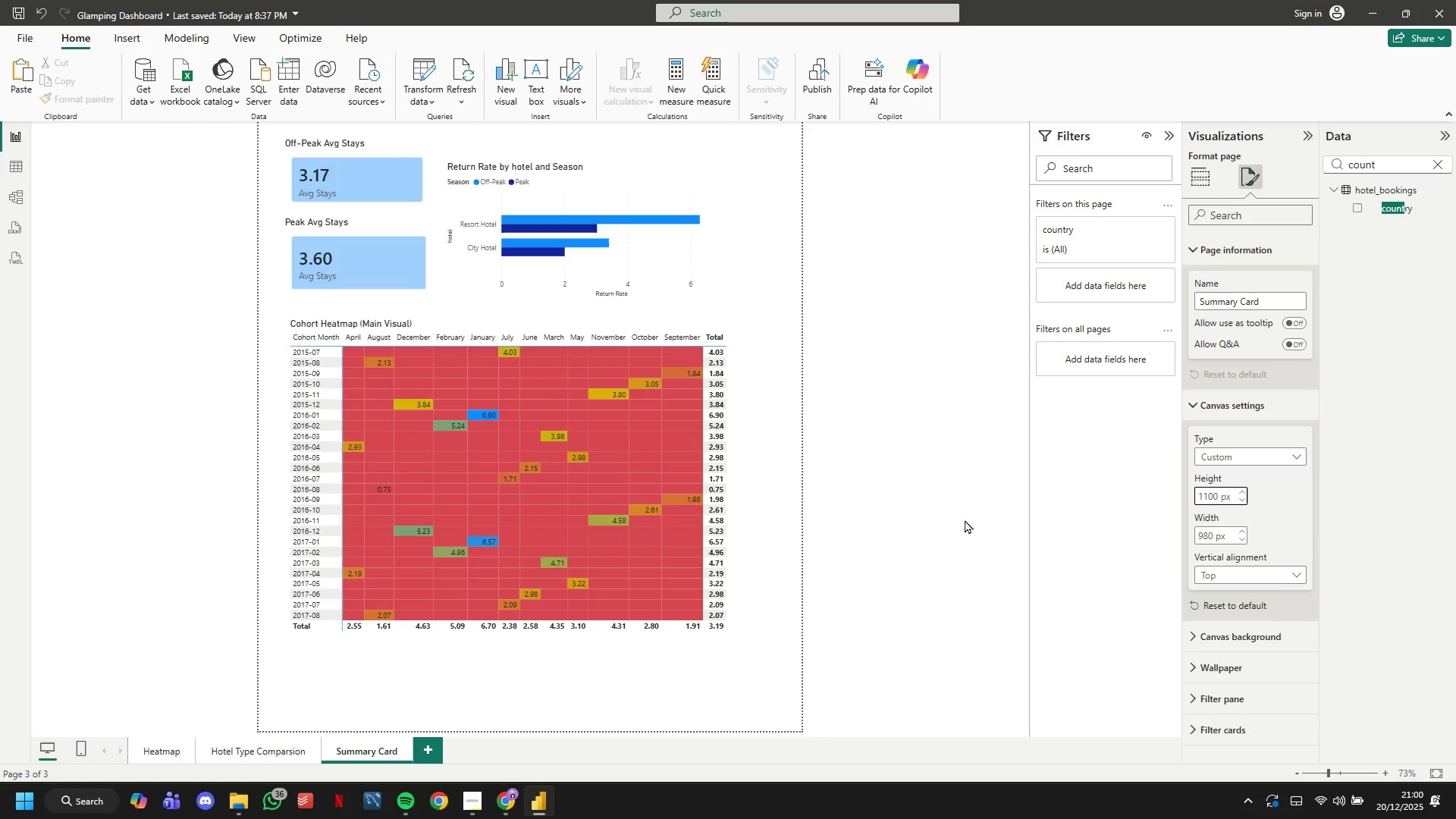 
left_click_drag(start_coordinate=[911, 651], to_coordinate=[320, 243])
 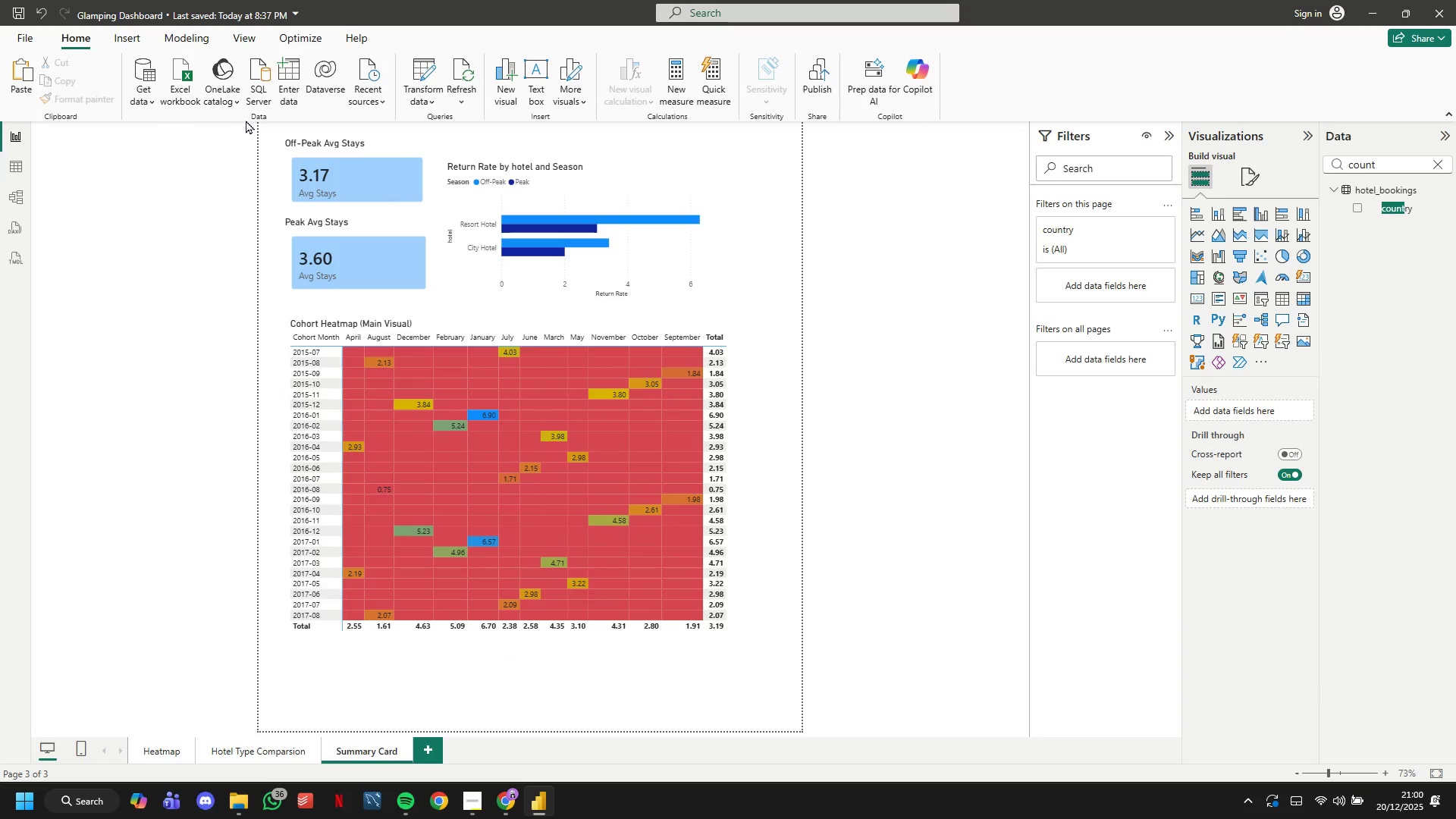 
left_click_drag(start_coordinate=[246, 120], to_coordinate=[522, 362])
 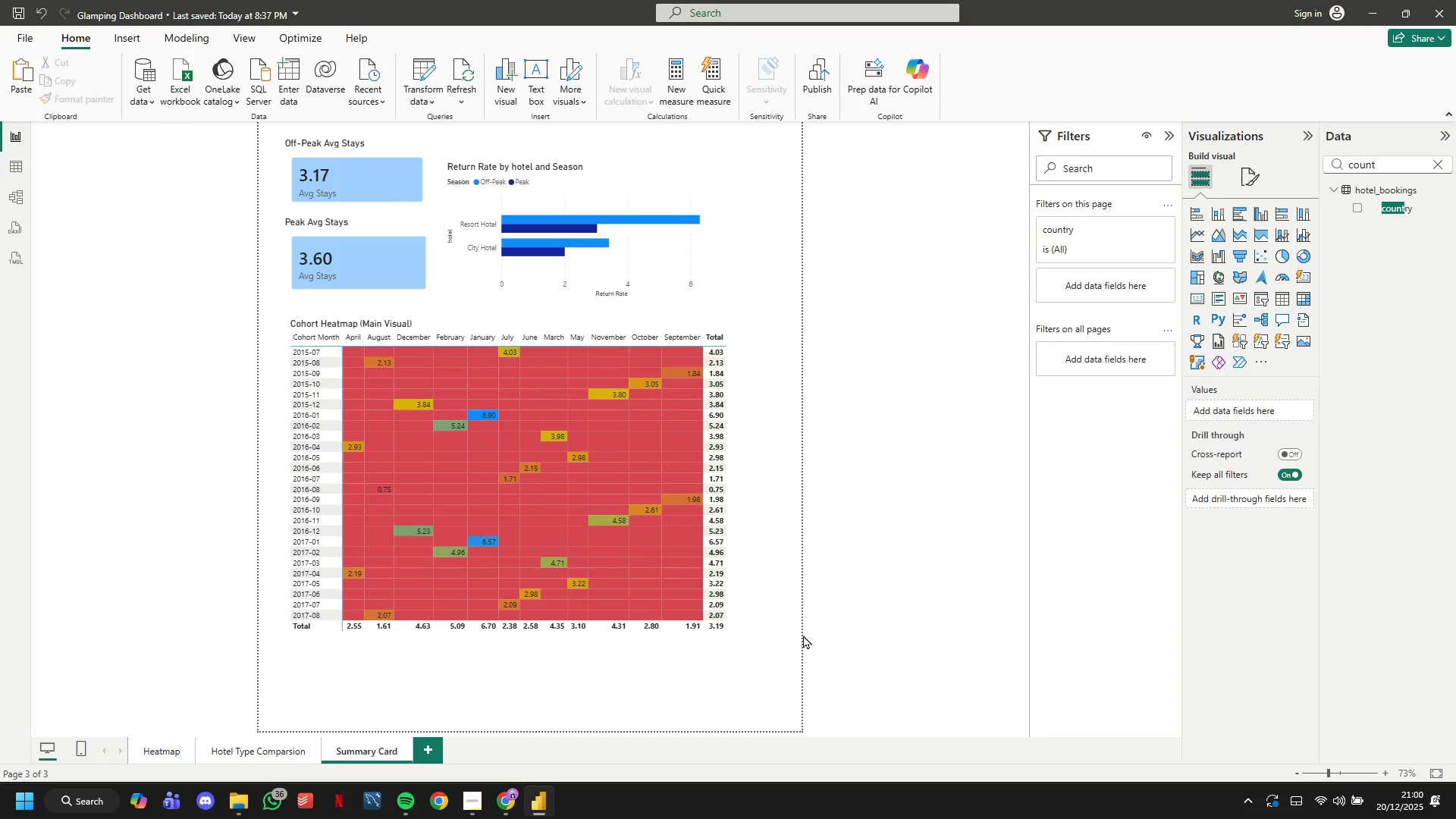 
left_click_drag(start_coordinate=[807, 639], to_coordinate=[332, 227])
 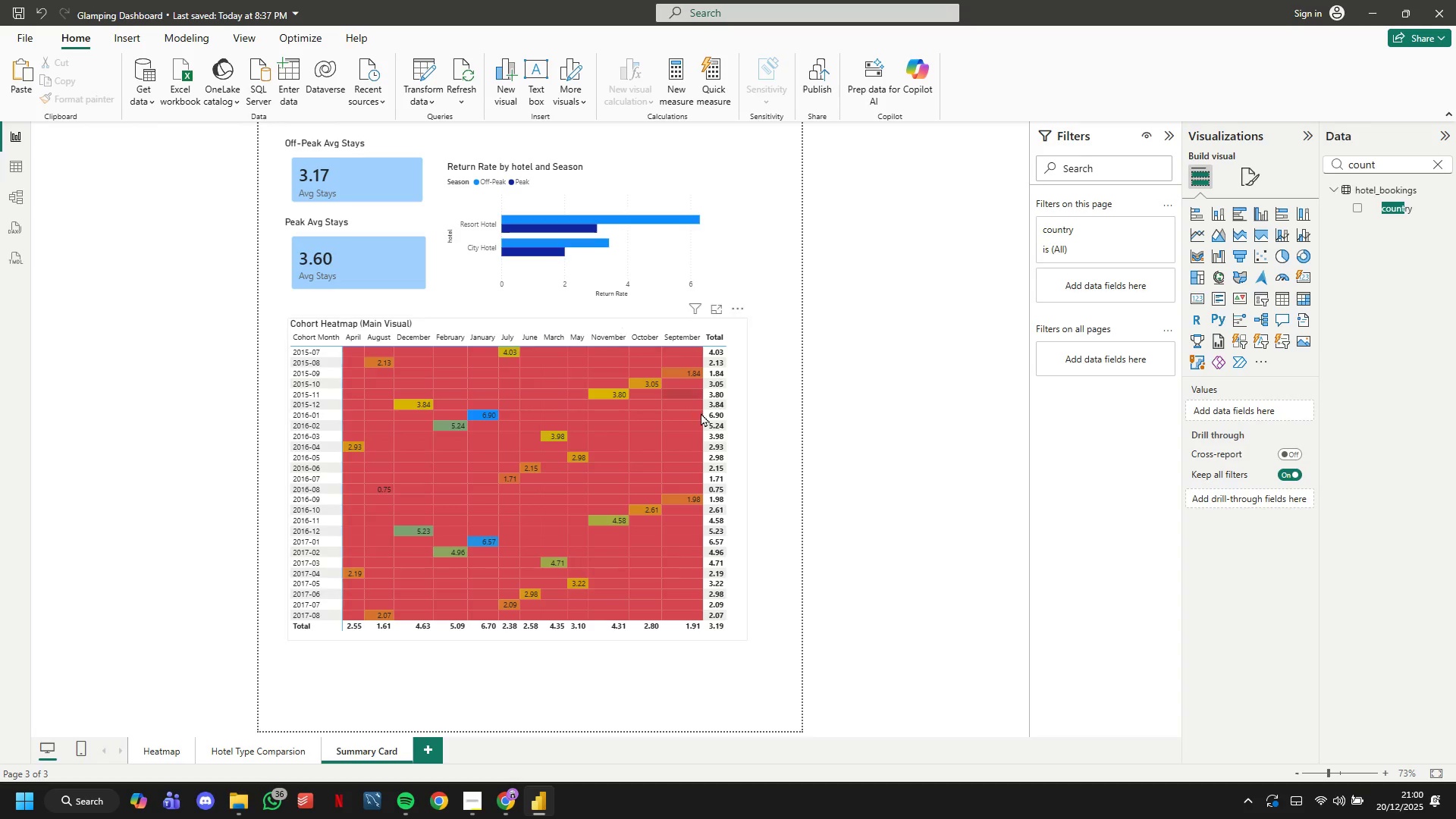 
left_click_drag(start_coordinate=[754, 631], to_coordinate=[251, 127])
 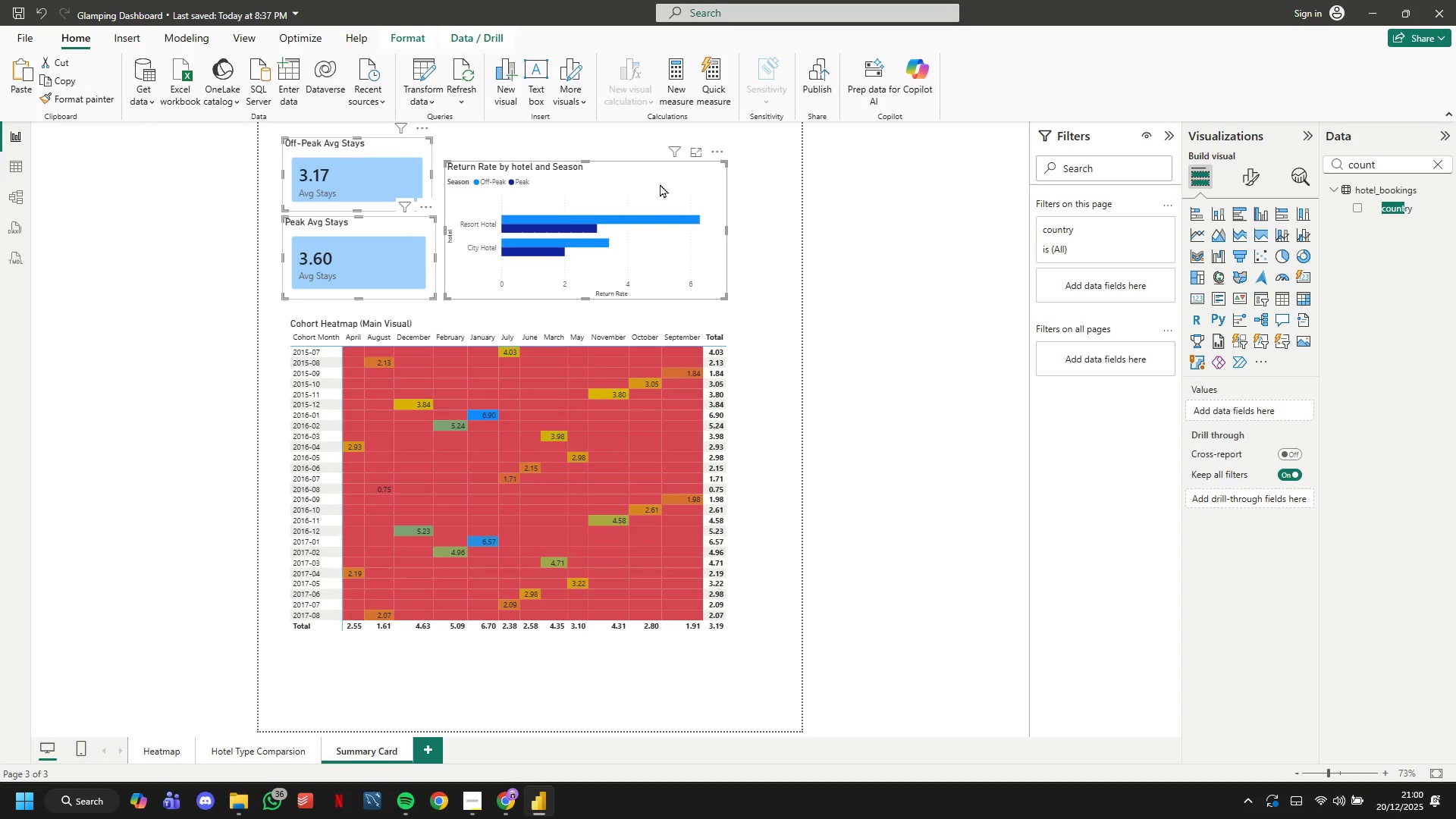 
left_click_drag(start_coordinate=[660, 180], to_coordinate=[666, 180])
 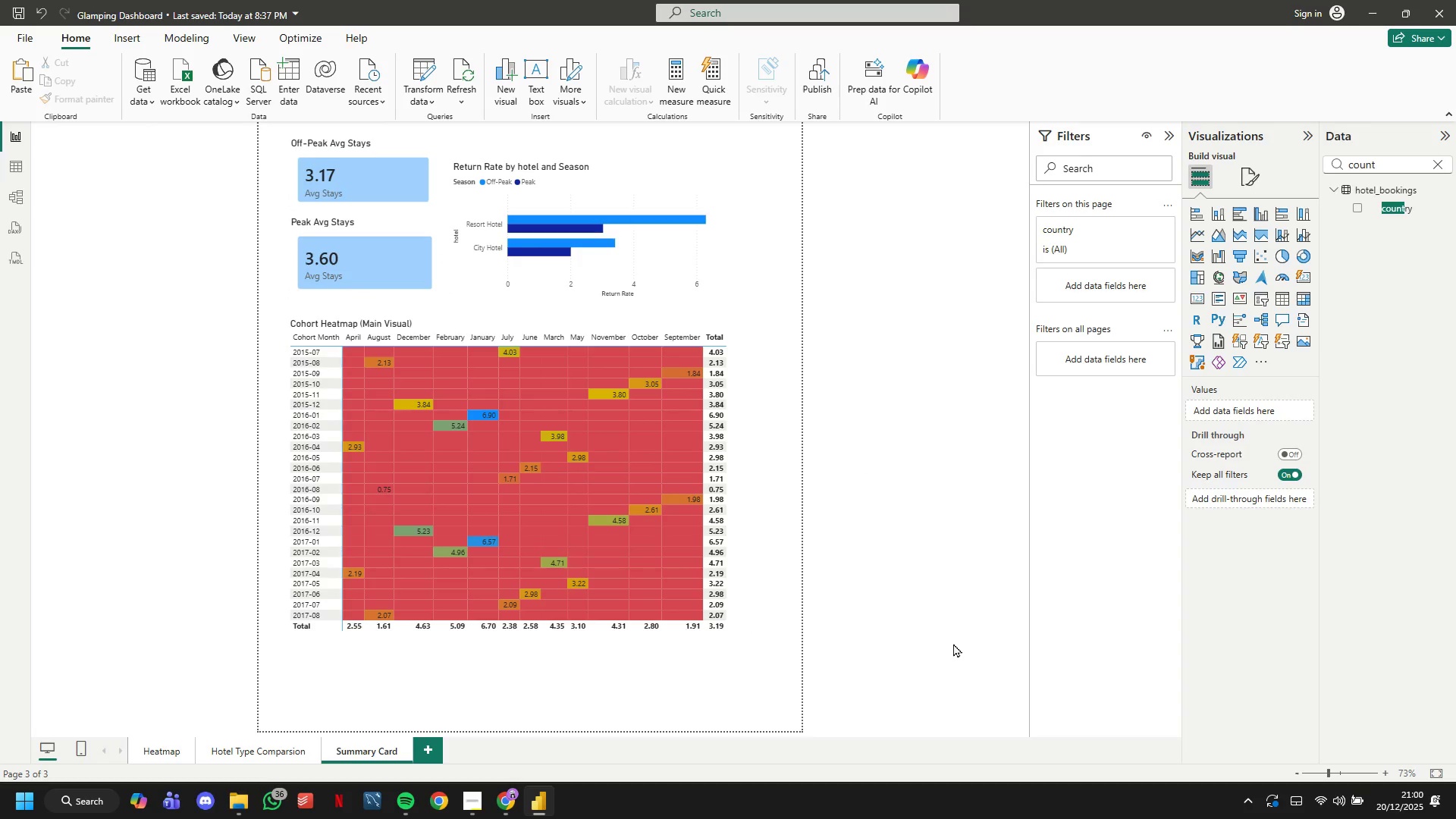 
left_click_drag(start_coordinate=[929, 645], to_coordinate=[560, 620])
 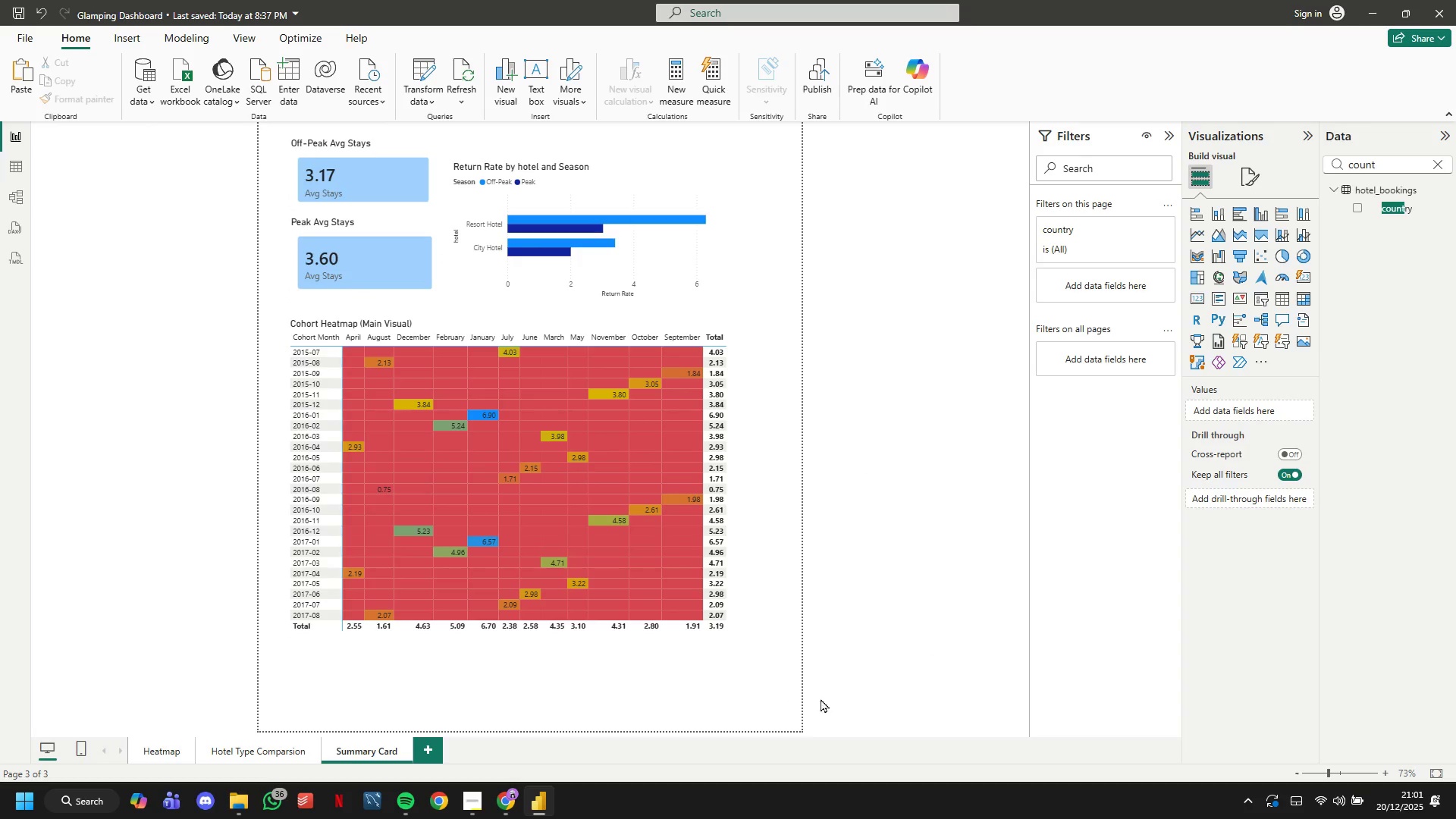 
left_click_drag(start_coordinate=[840, 694], to_coordinate=[534, 547])
 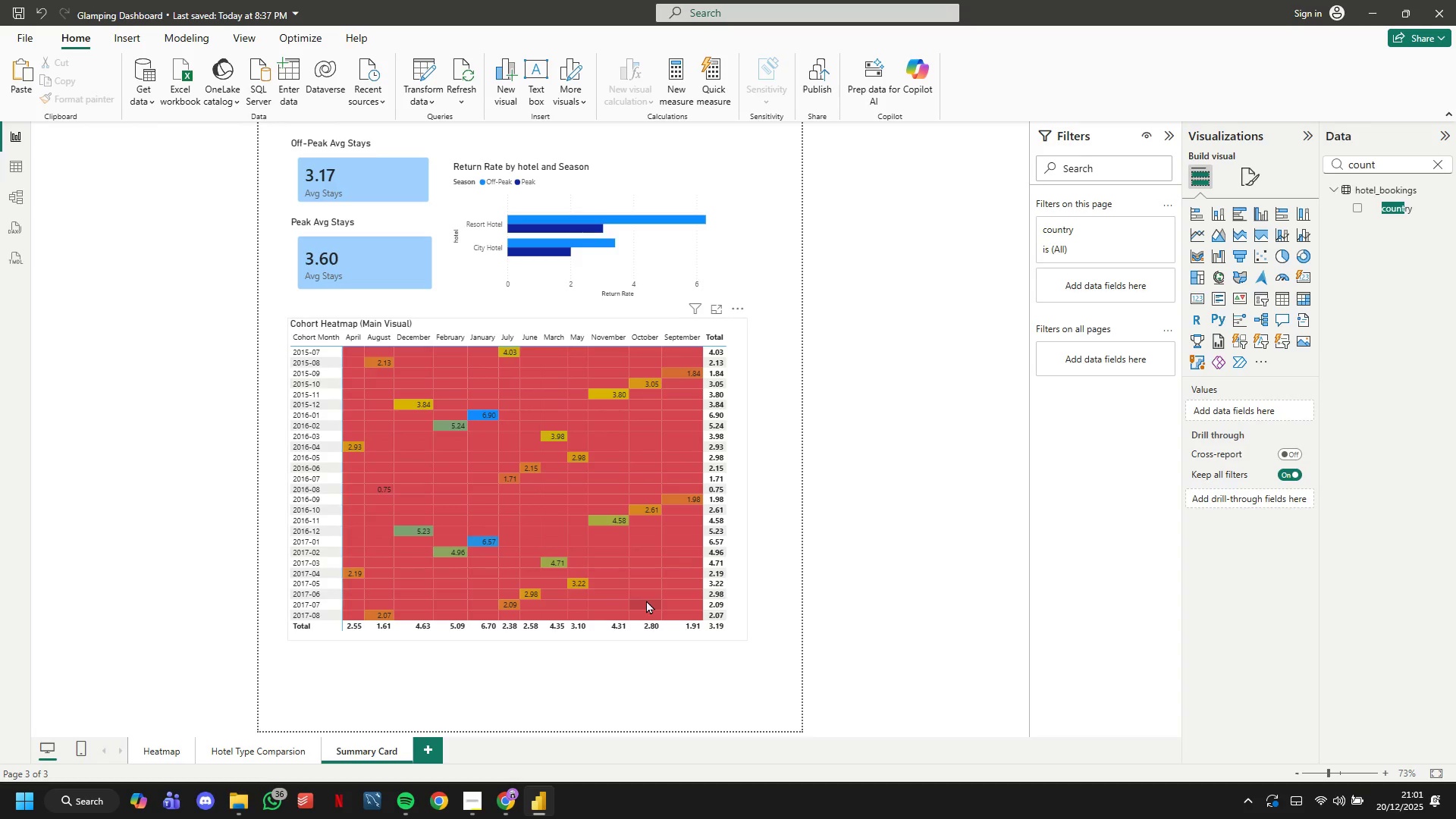 
left_click_drag(start_coordinate=[855, 699], to_coordinate=[425, 450])
 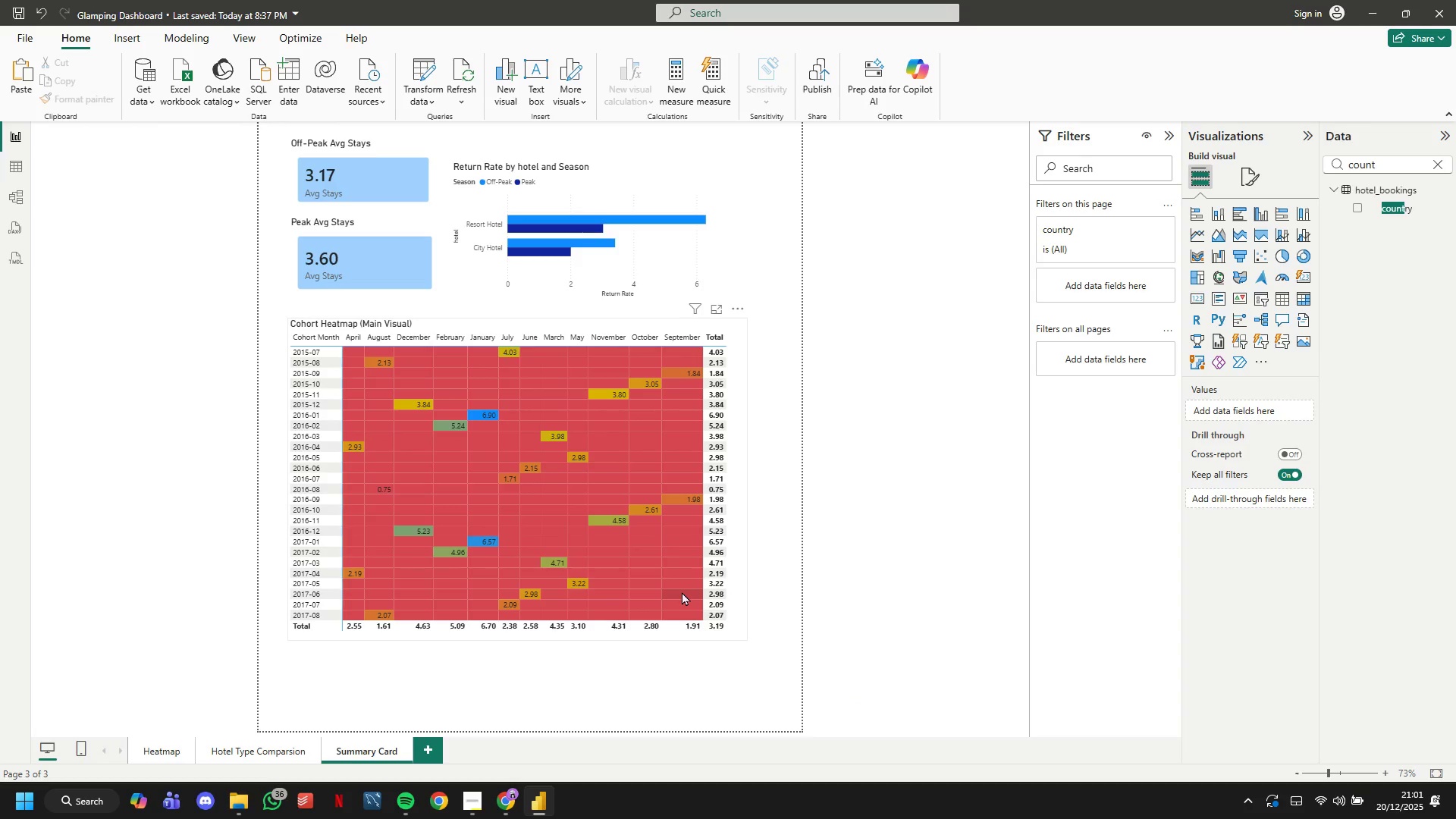 
left_click_drag(start_coordinate=[851, 716], to_coordinate=[394, 348])
 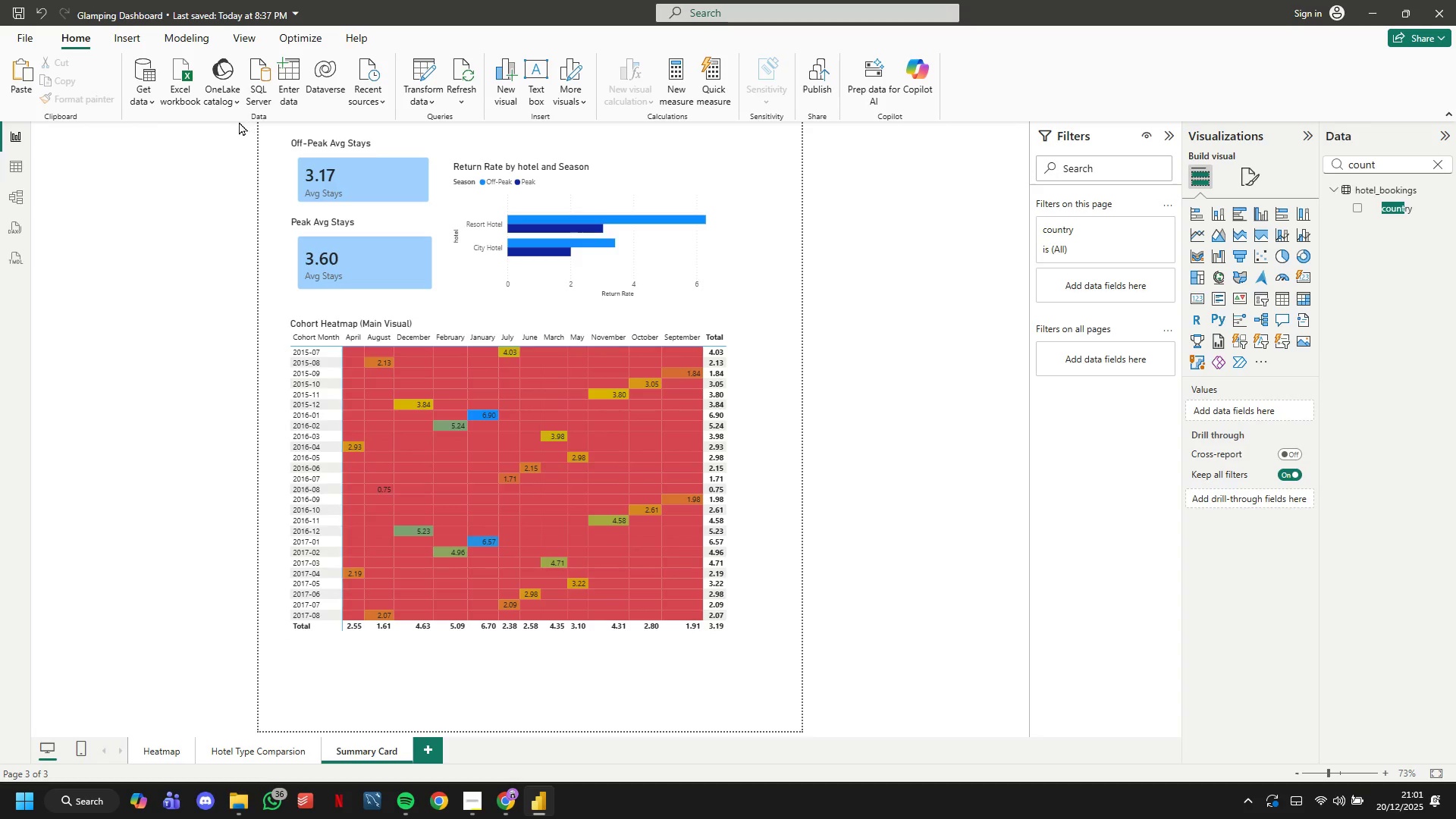 
left_click_drag(start_coordinate=[238, 121], to_coordinate=[956, 622])
 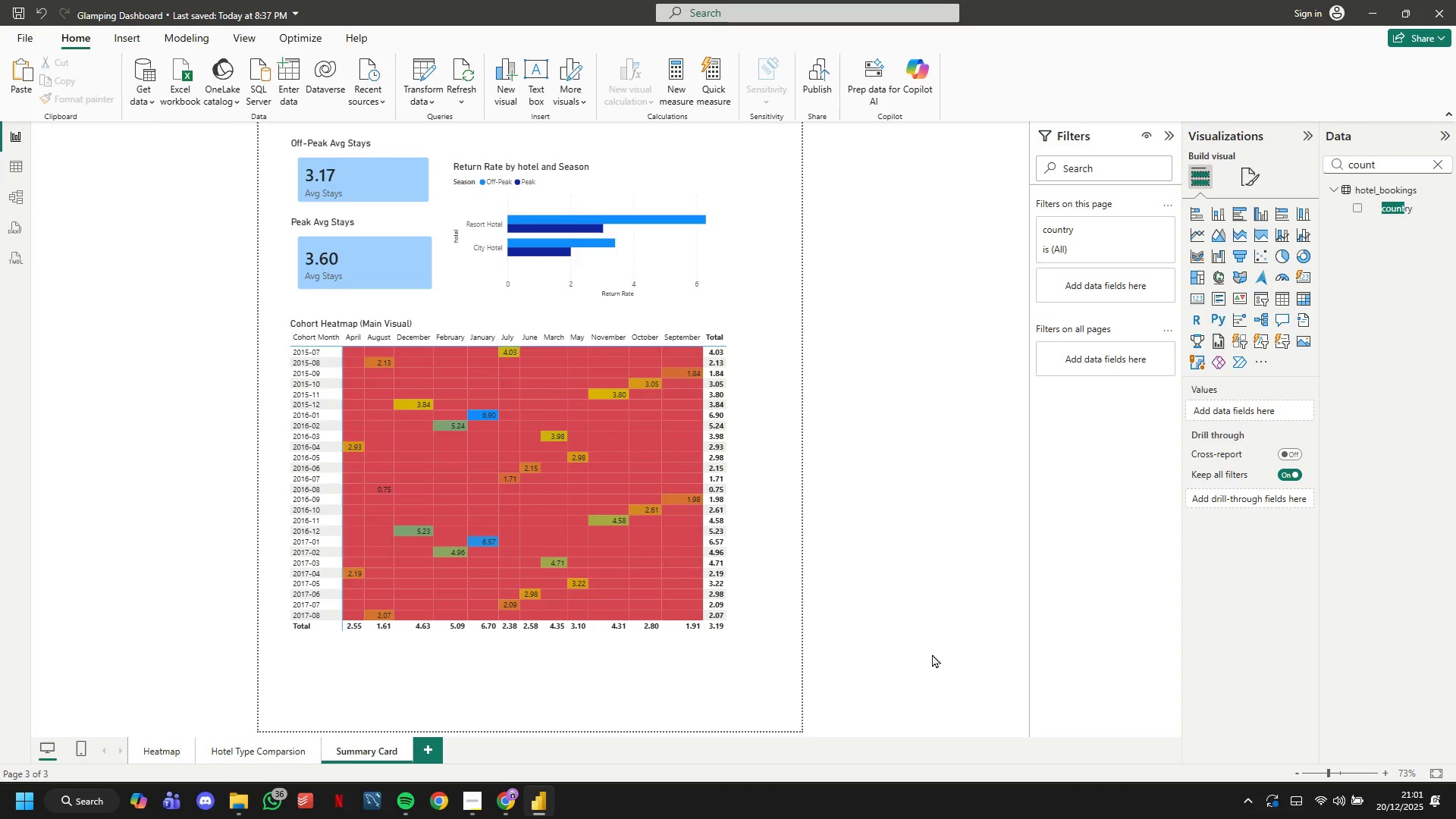 
left_click_drag(start_coordinate=[932, 654], to_coordinate=[72, 184])
 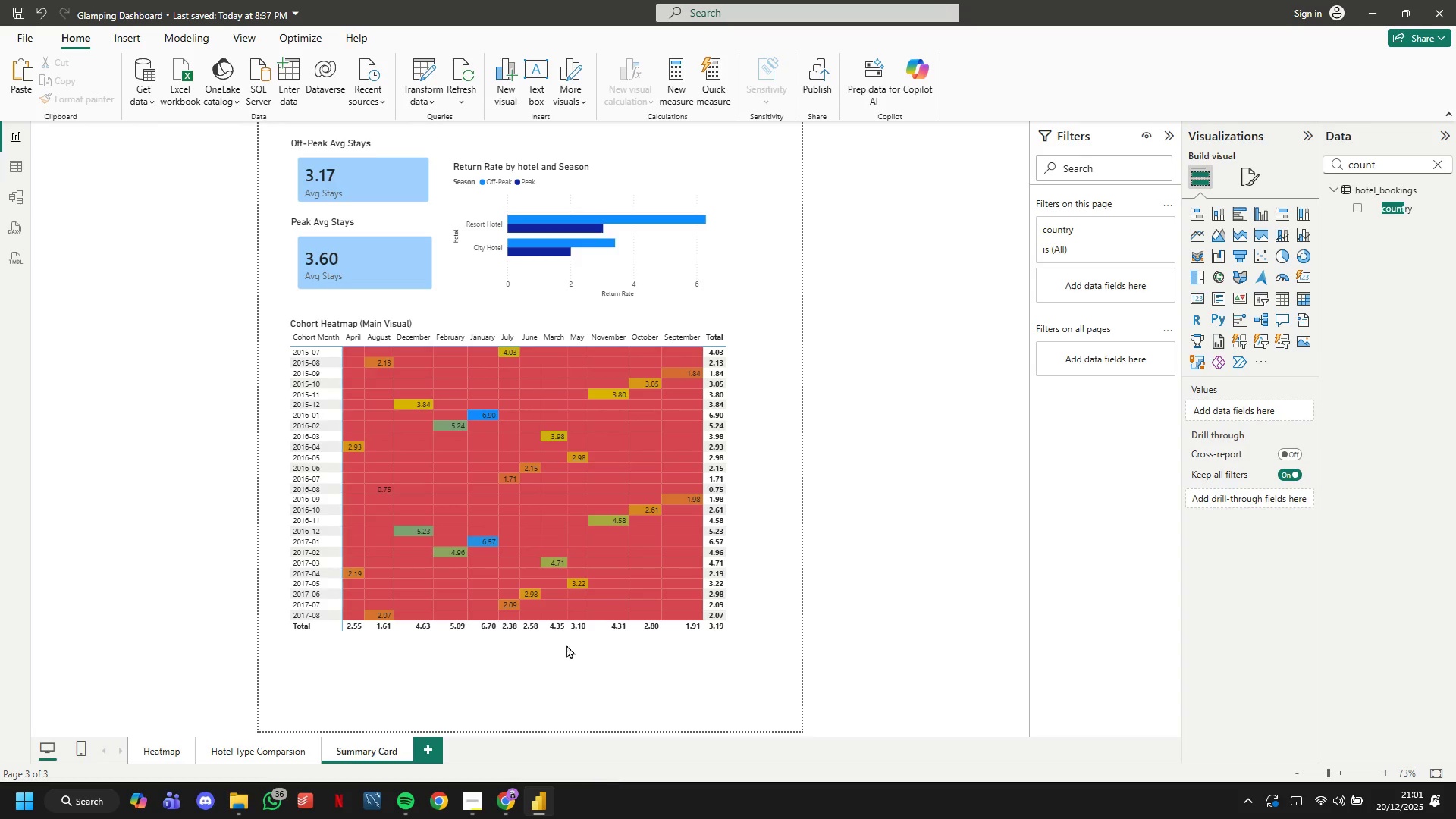 
left_click([580, 347])
 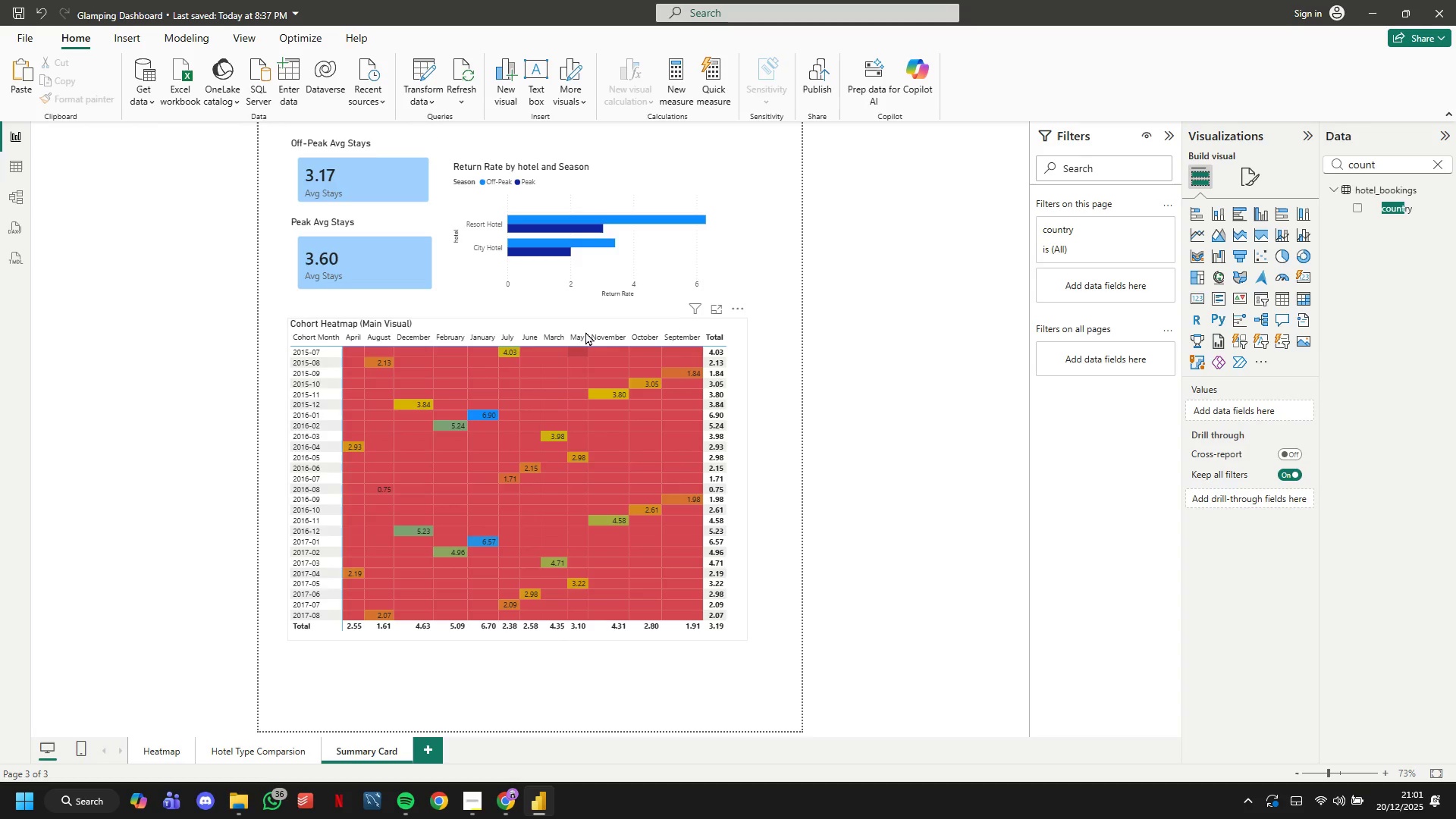 
left_click([585, 326])
 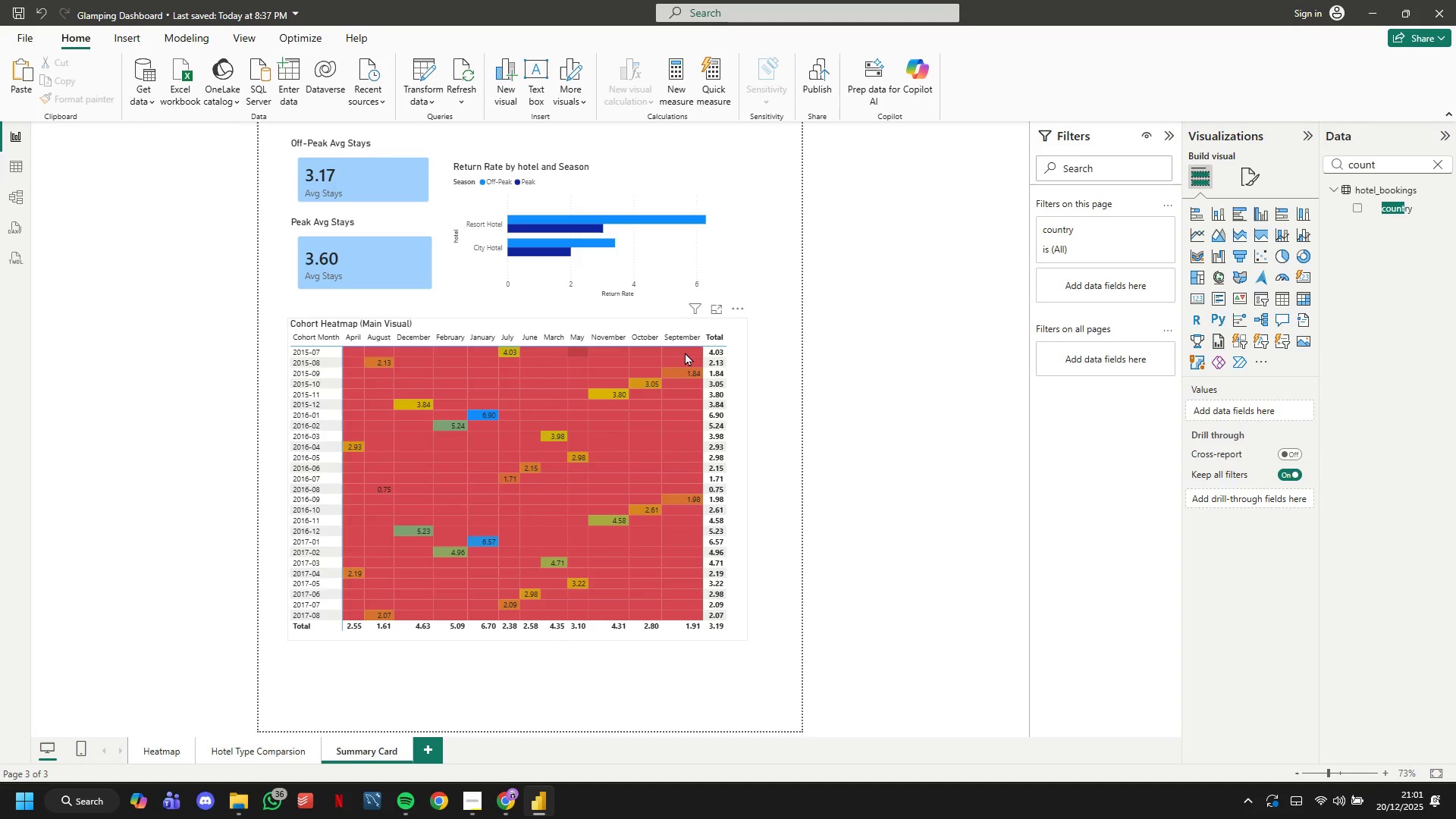 
double_click([685, 352])
 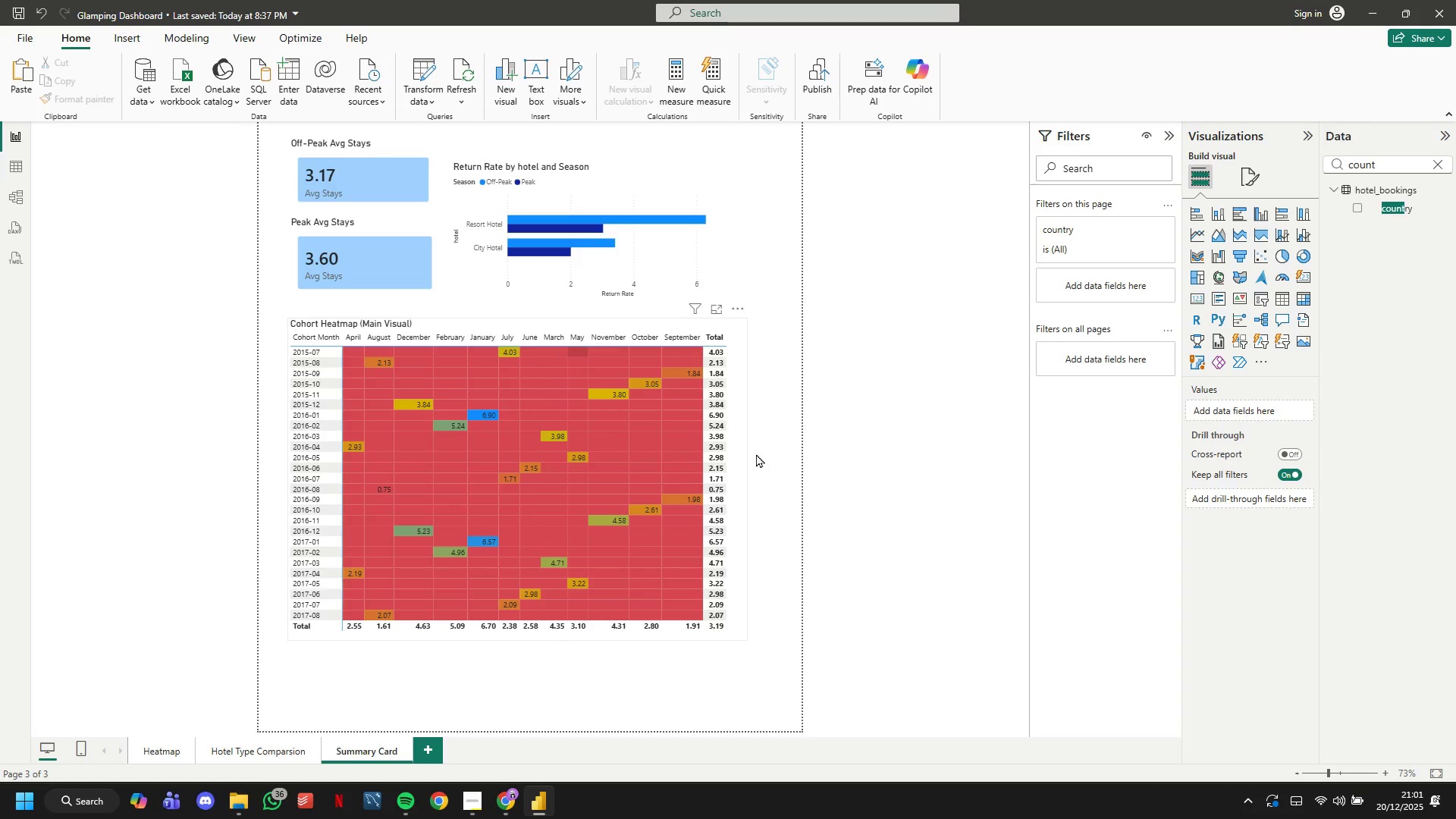 
left_click([759, 457])
 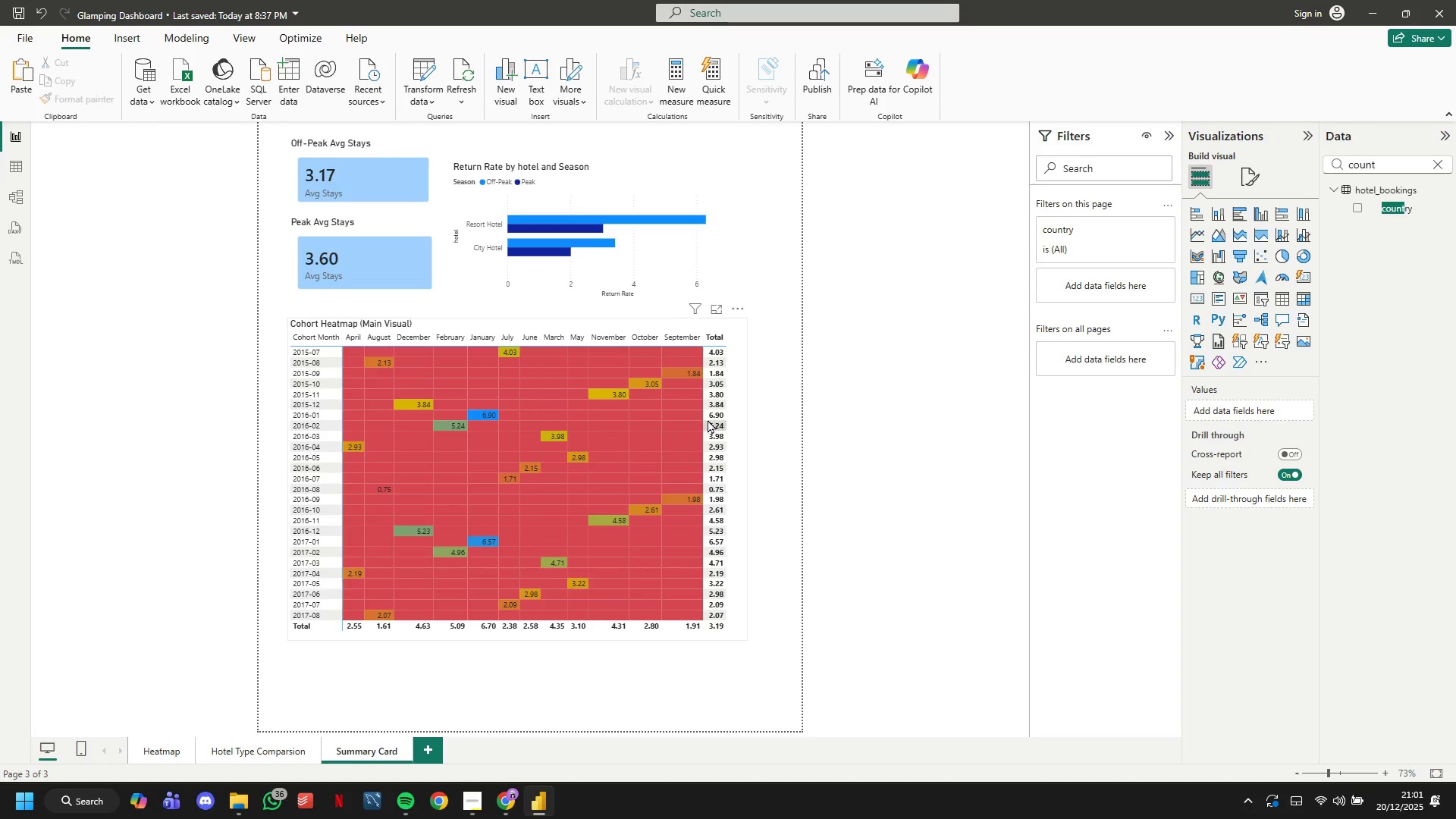 
left_click([708, 419])
 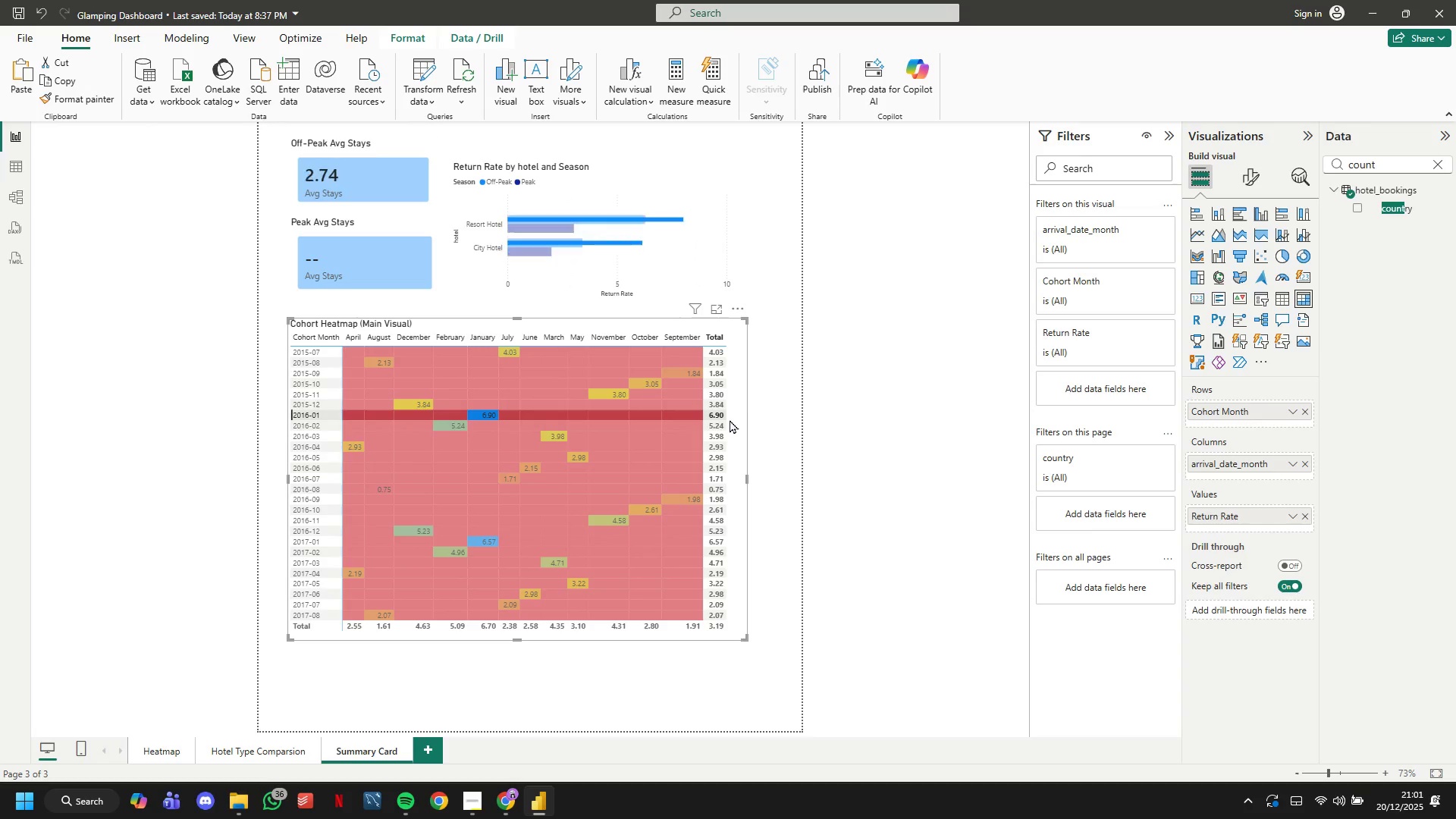 
left_click_drag(start_coordinate=[733, 418], to_coordinate=[737, 487])
 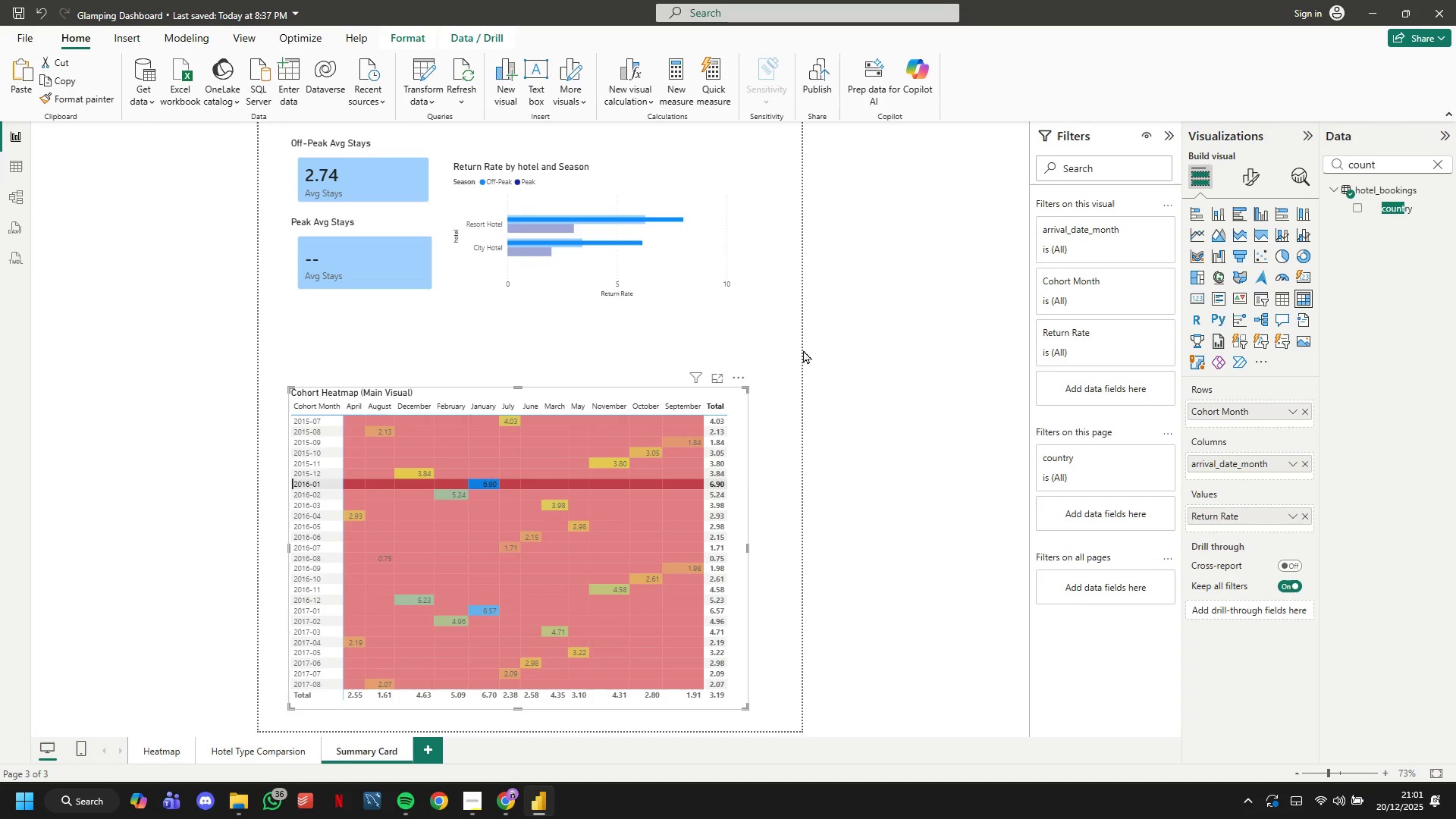 
left_click([805, 347])
 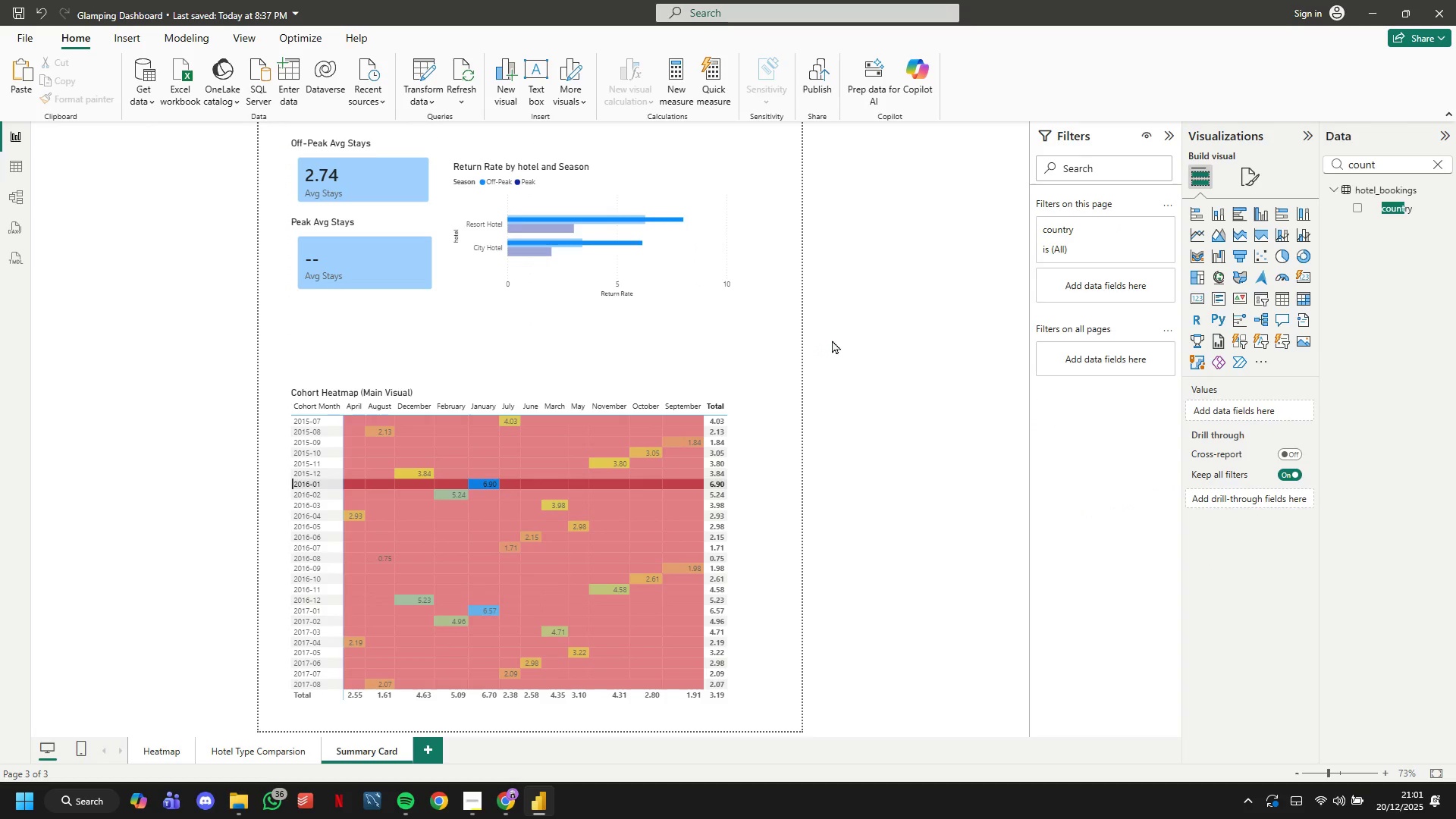 
left_click_drag(start_coordinate=[832, 340], to_coordinate=[372, 162])
 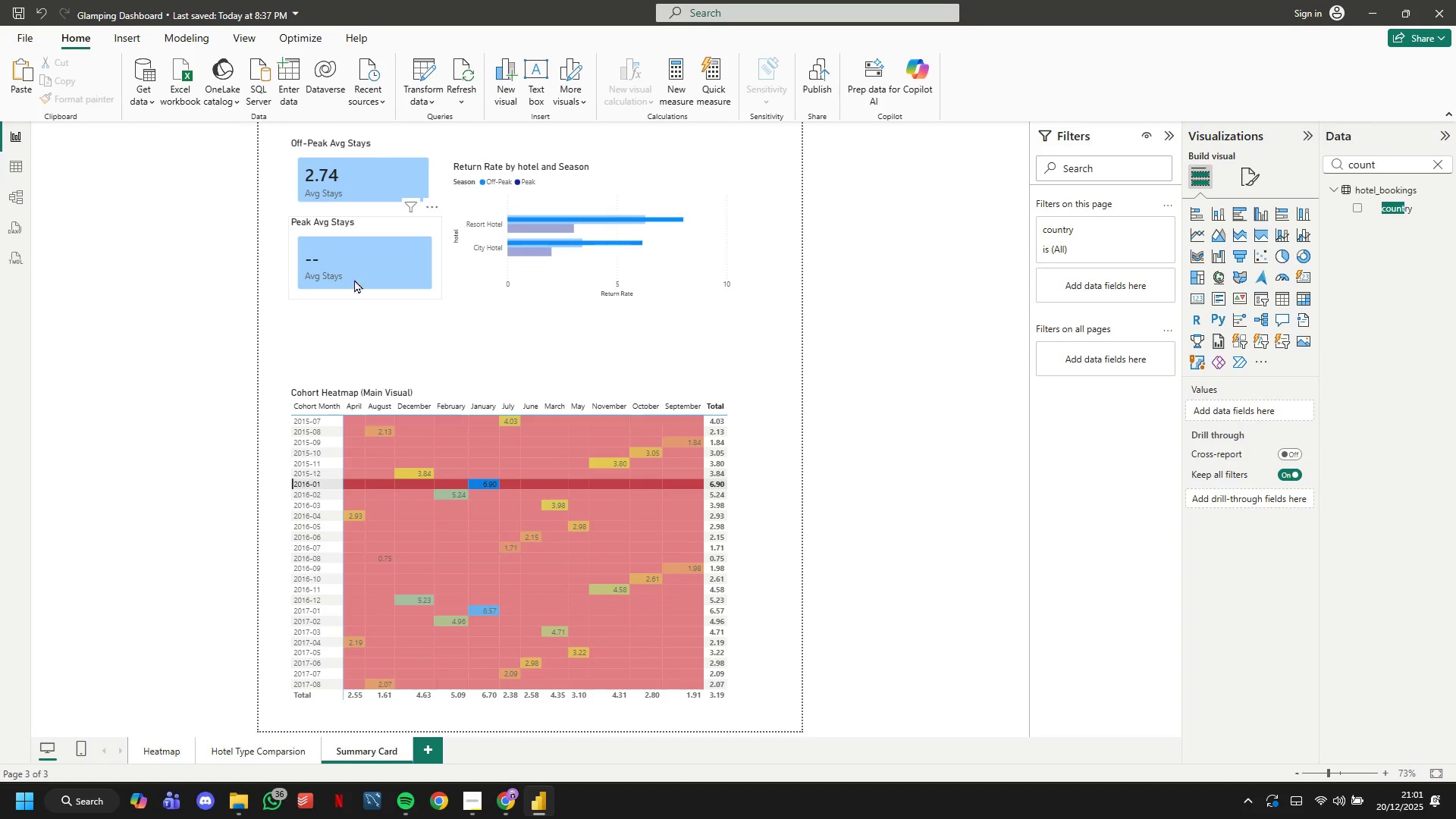 
left_click_drag(start_coordinate=[331, 337], to_coordinate=[286, 155])
 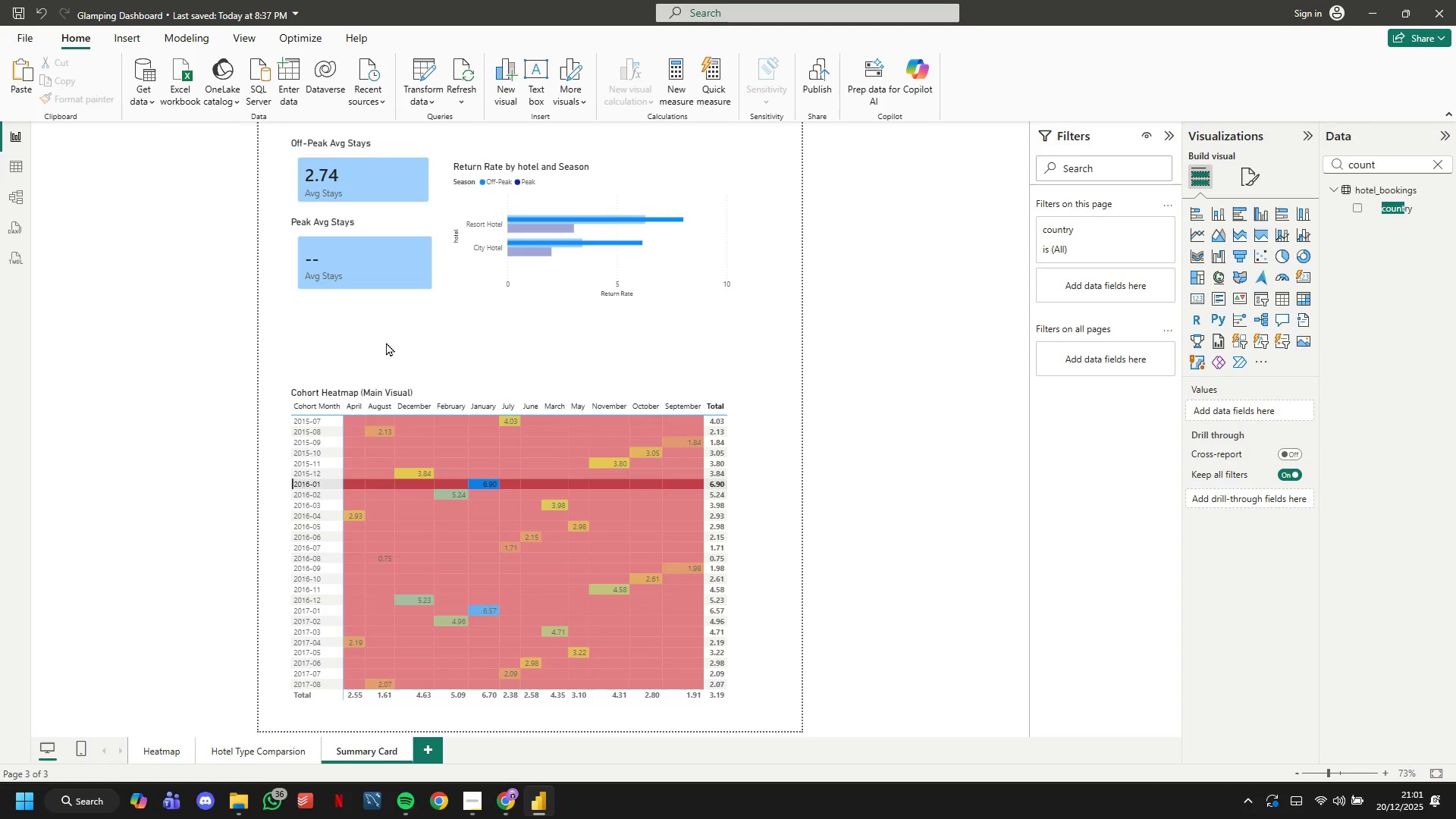 
left_click_drag(start_coordinate=[389, 372], to_coordinate=[387, 367])
 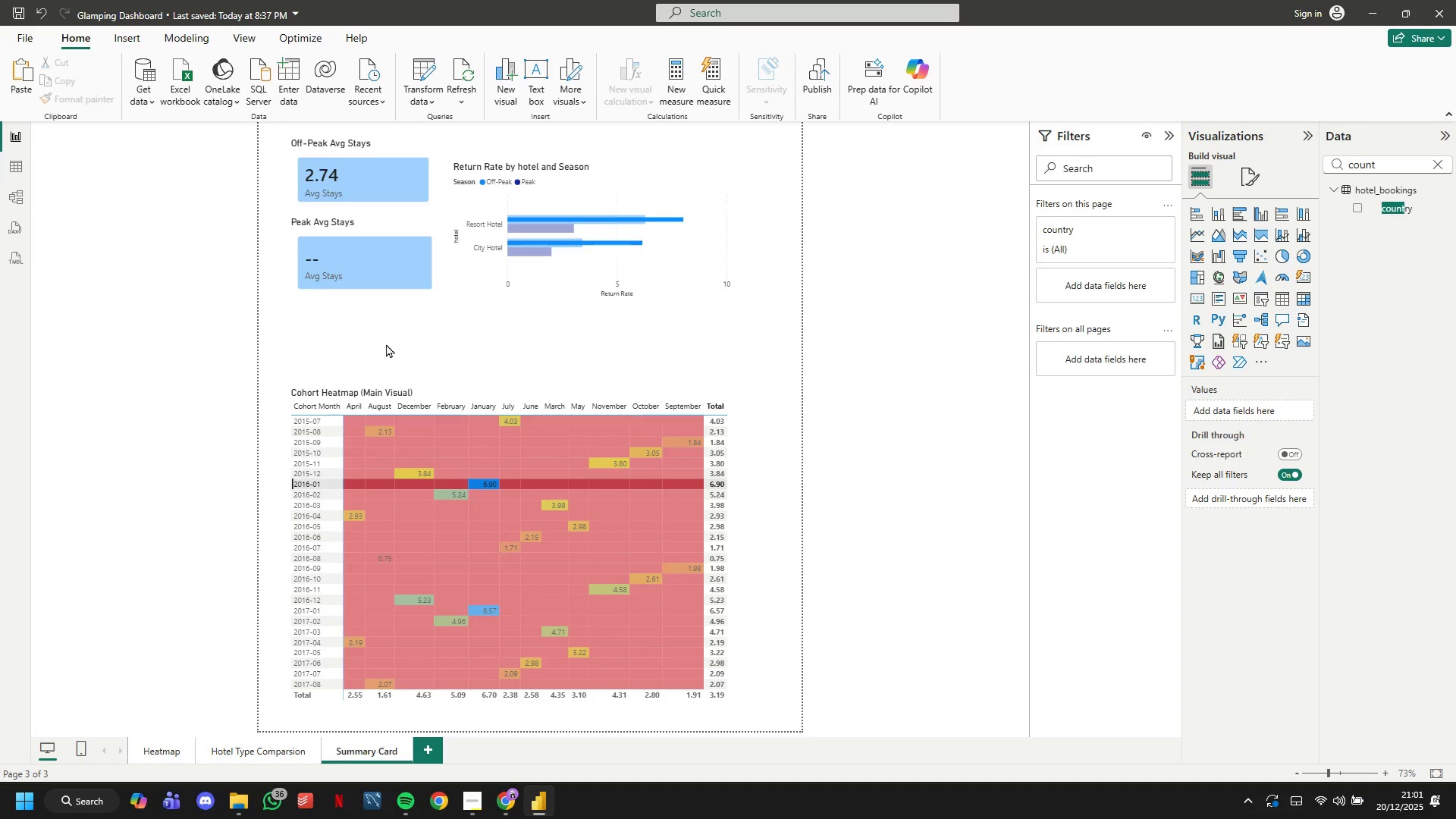 
left_click_drag(start_coordinate=[386, 344], to_coordinate=[279, 137])
 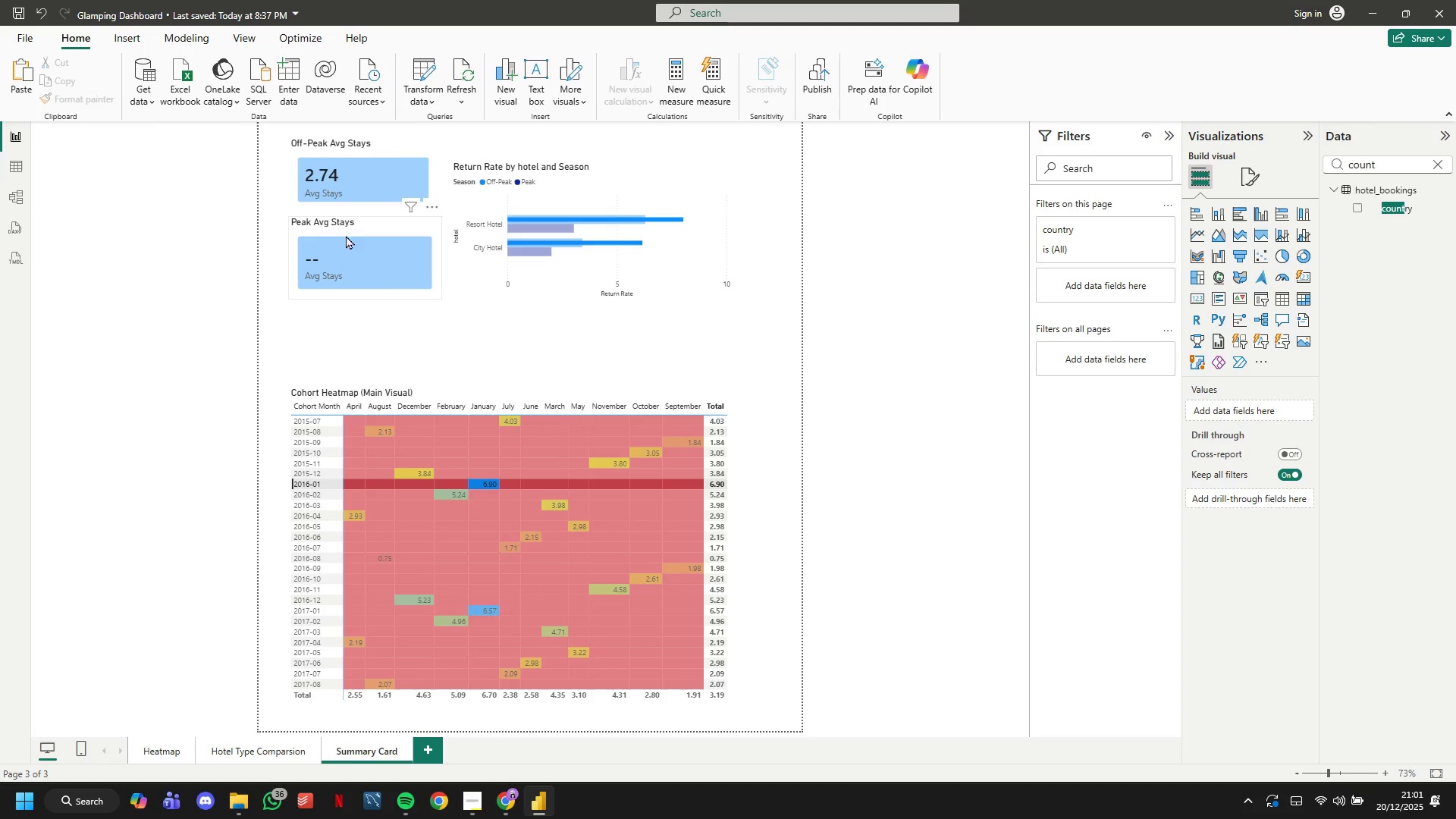 
left_click_drag(start_coordinate=[347, 239], to_coordinate=[350, 277])
 